 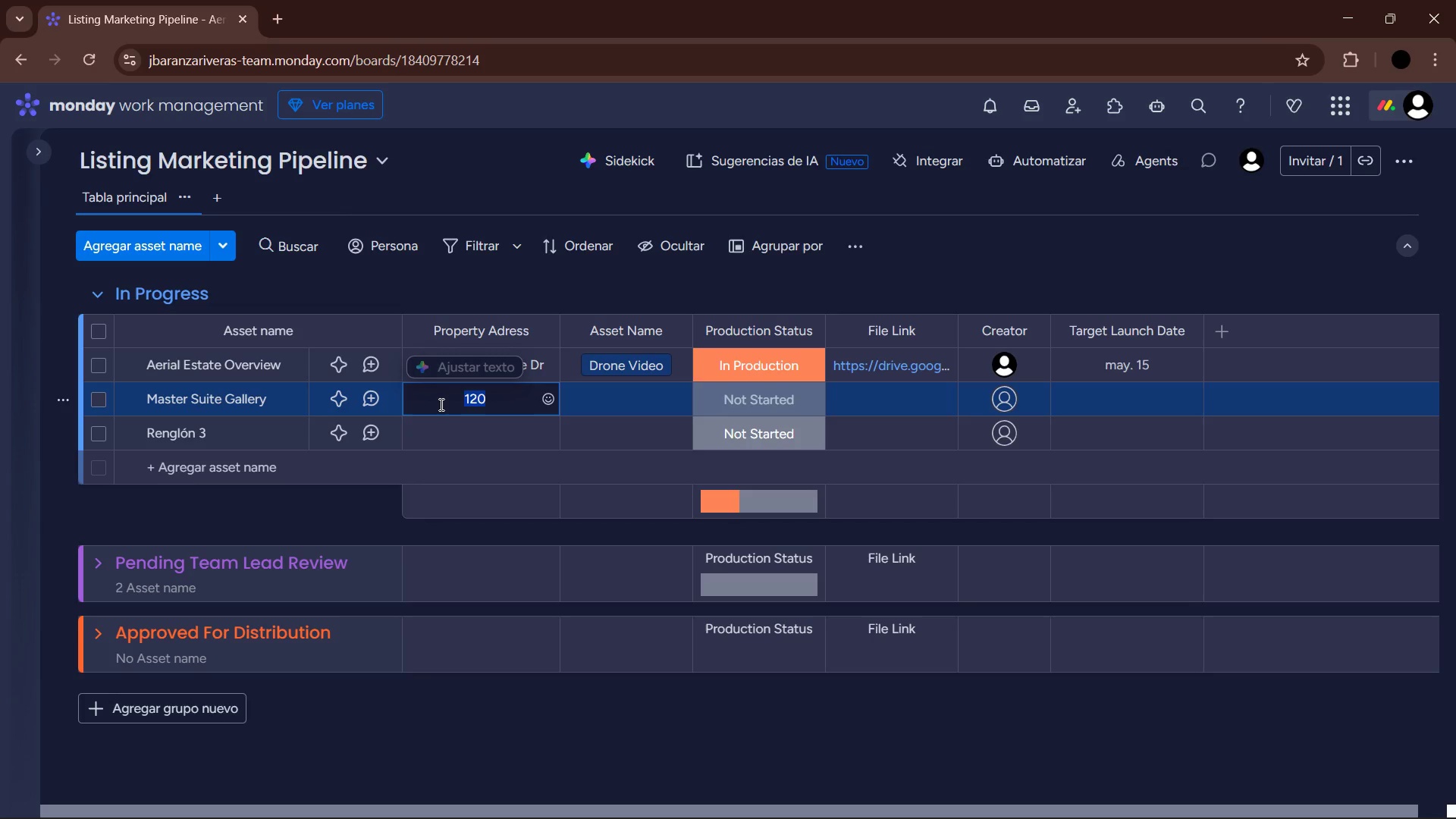 
key(Backspace)
 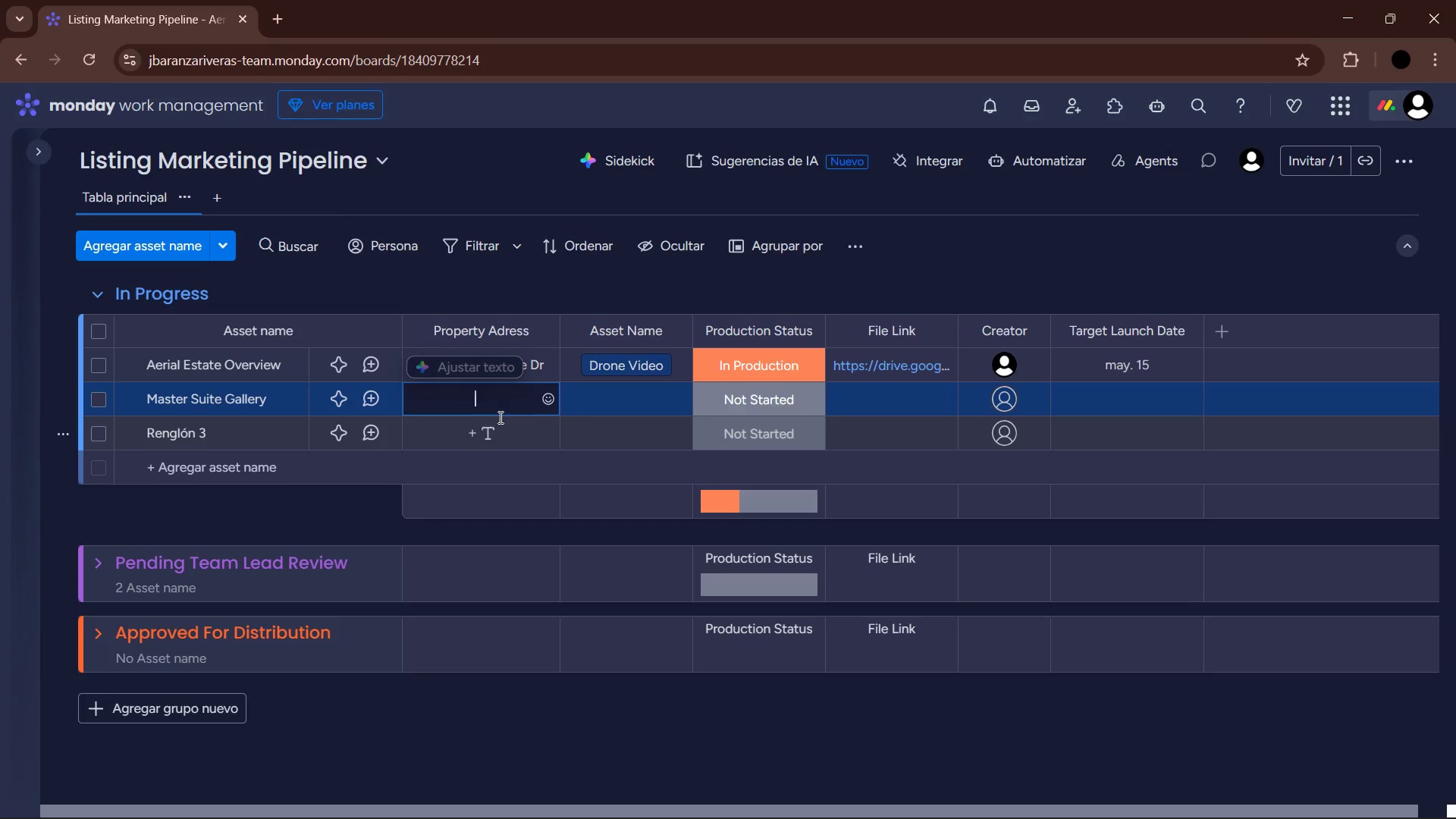 
left_click([500, 407])
 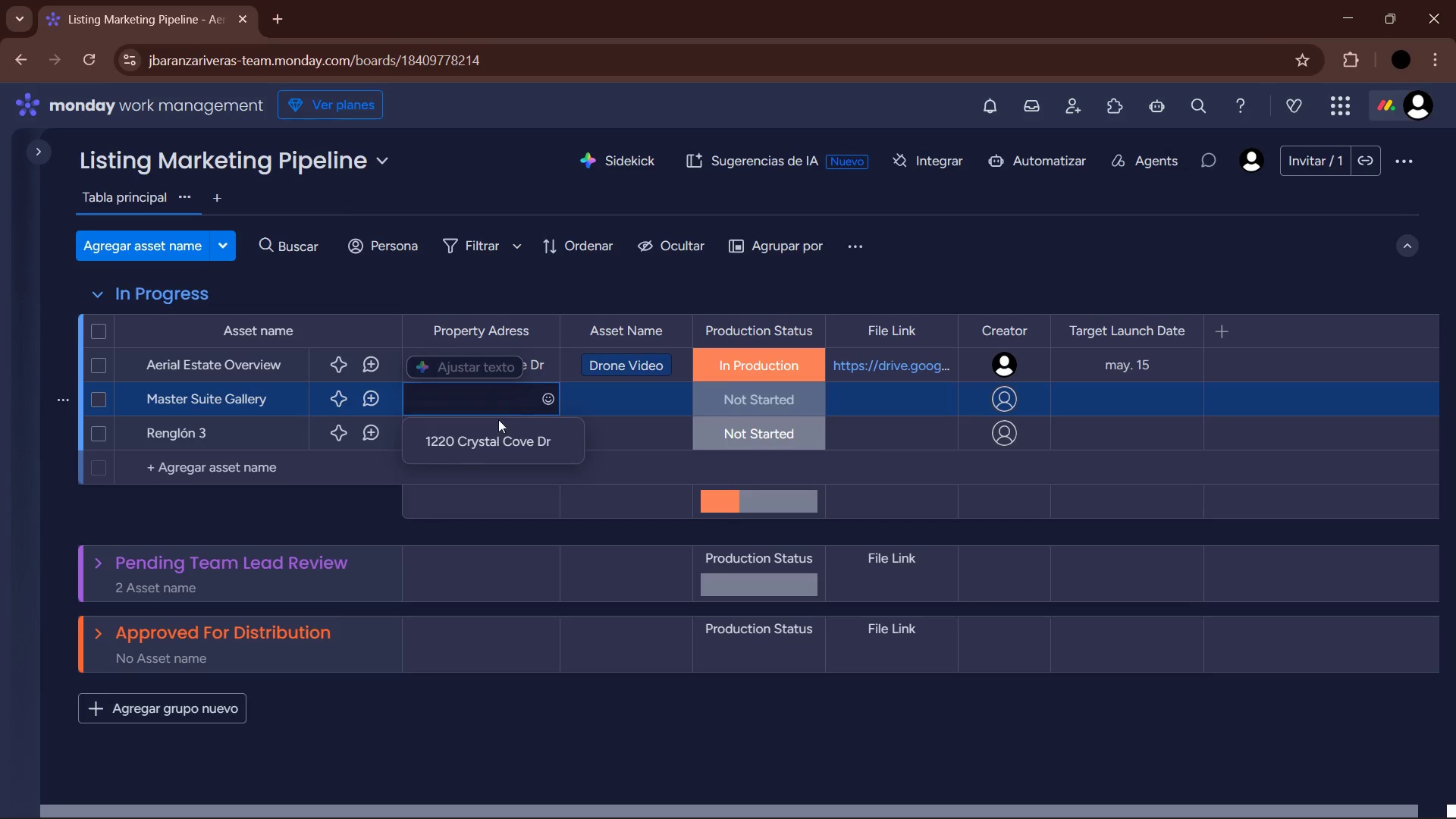 
left_click([495, 444])
 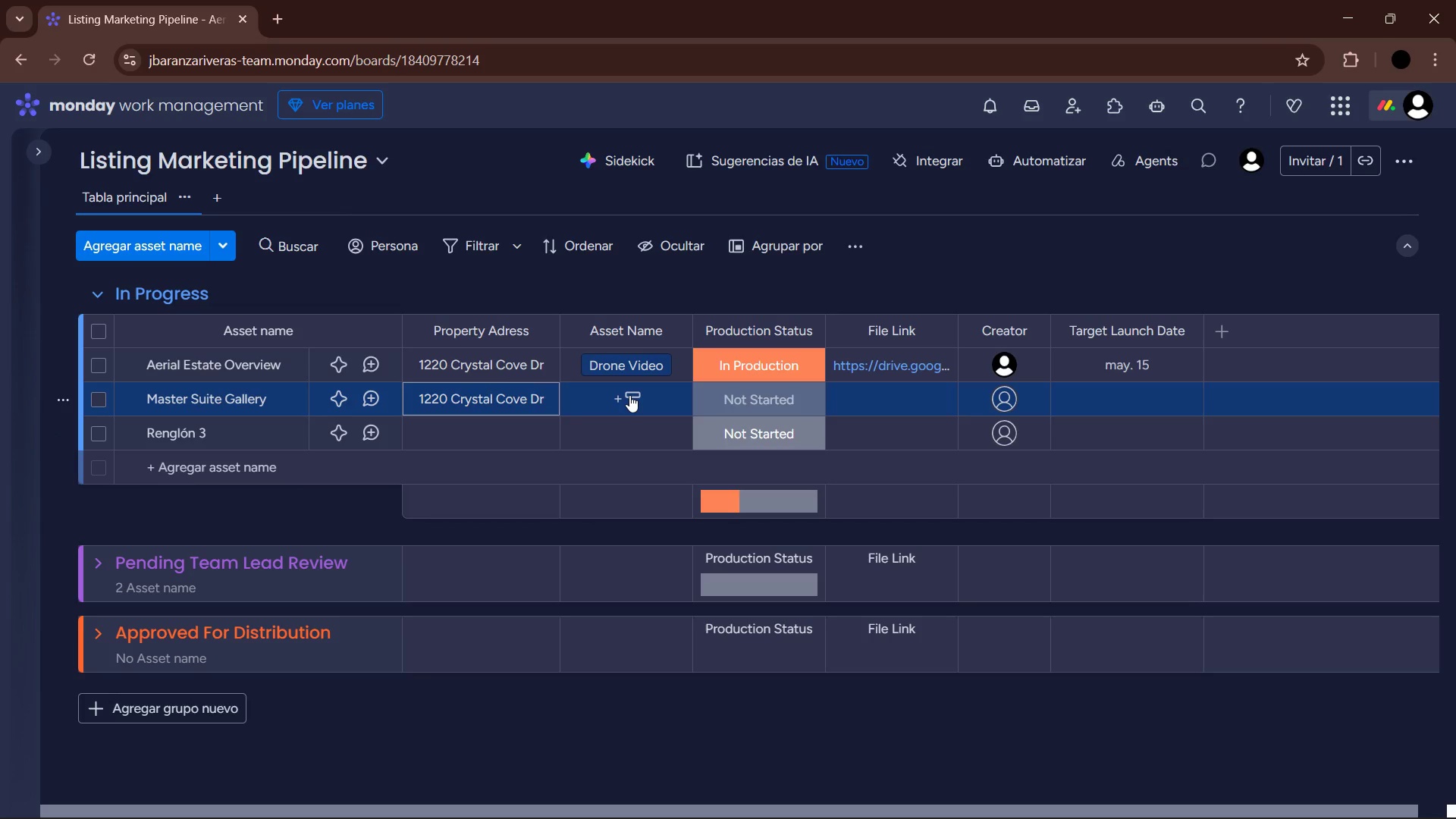 
left_click([629, 395])
 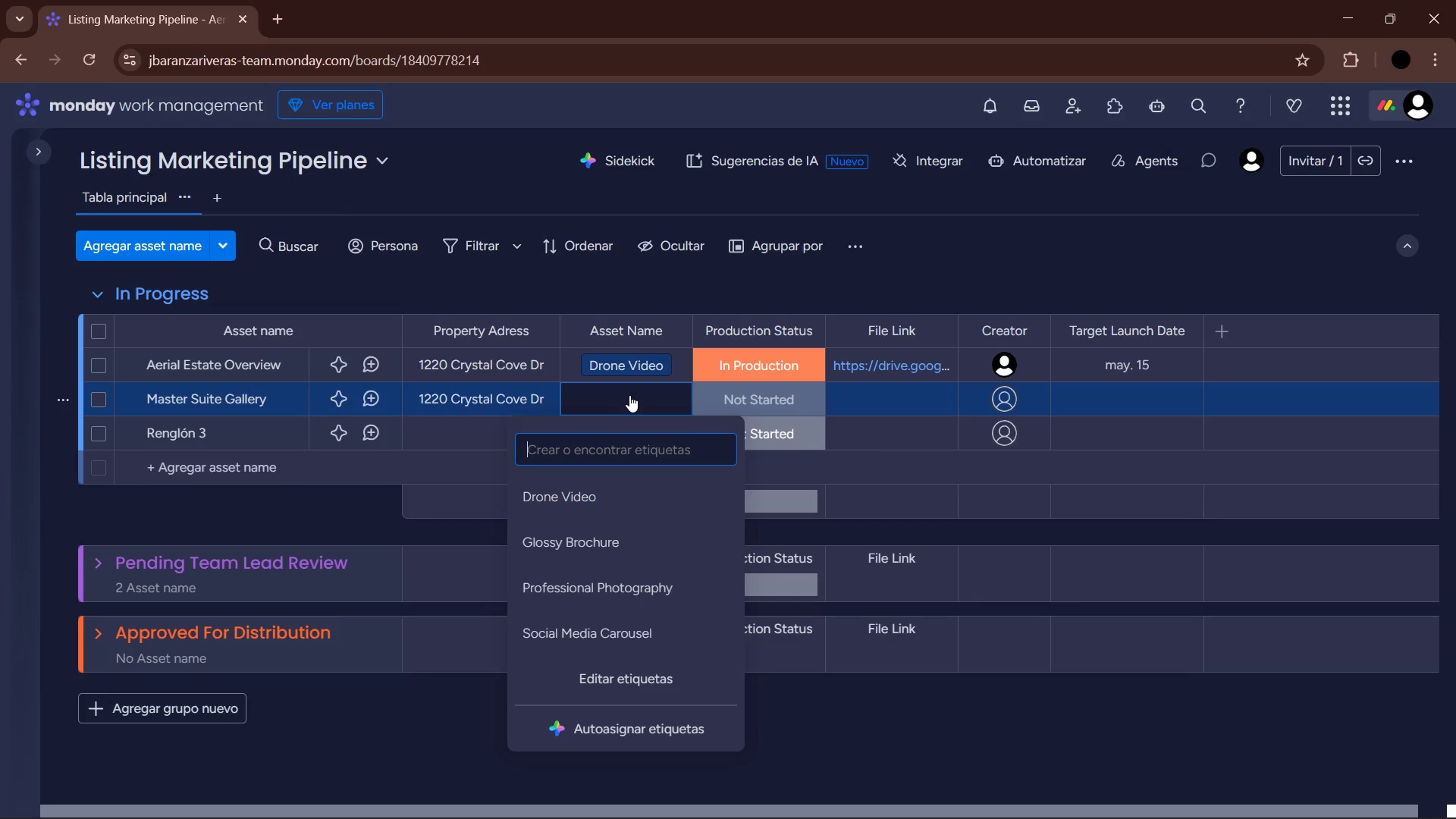 
wait(5.16)
 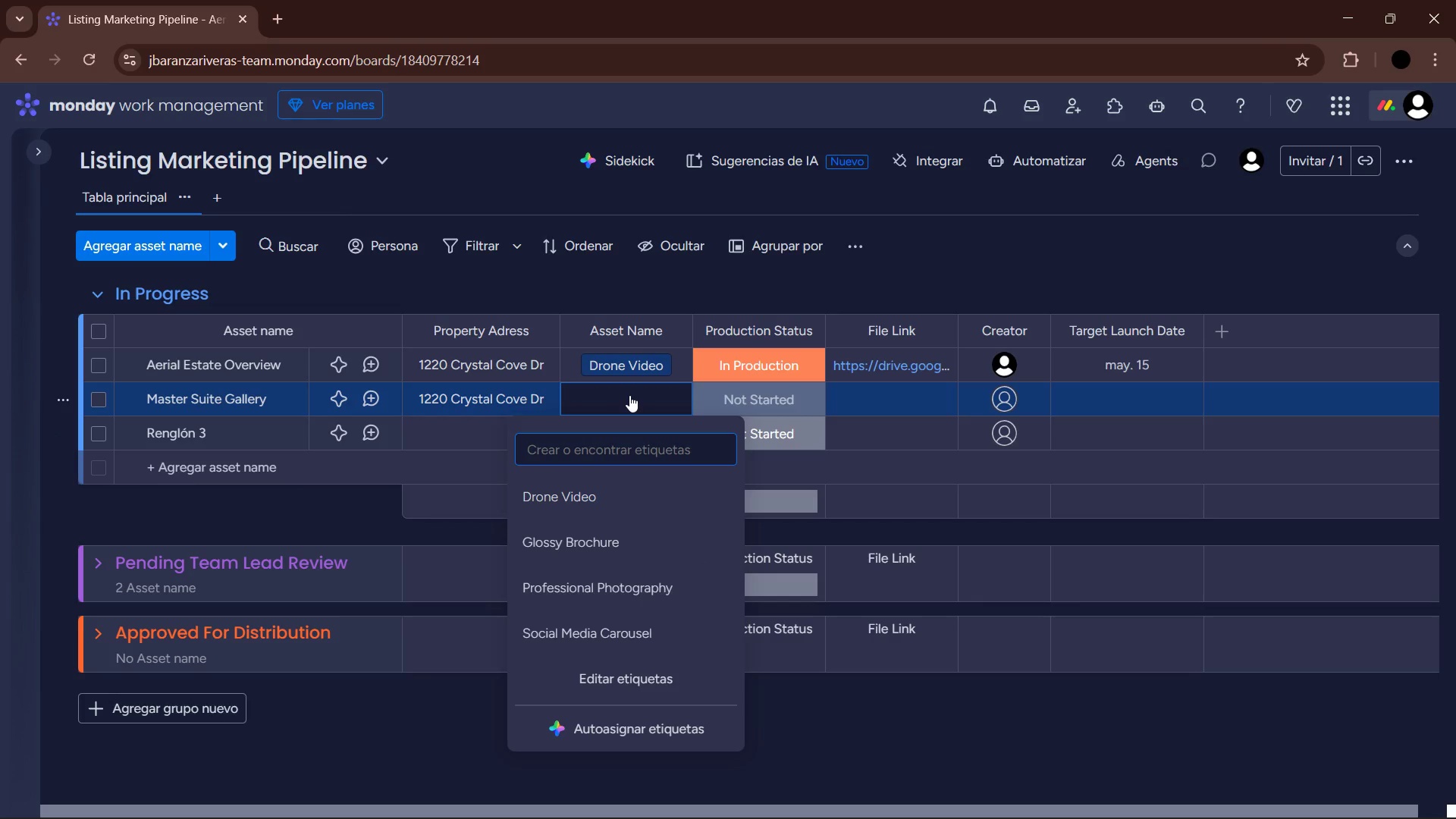 
left_click([624, 595])
 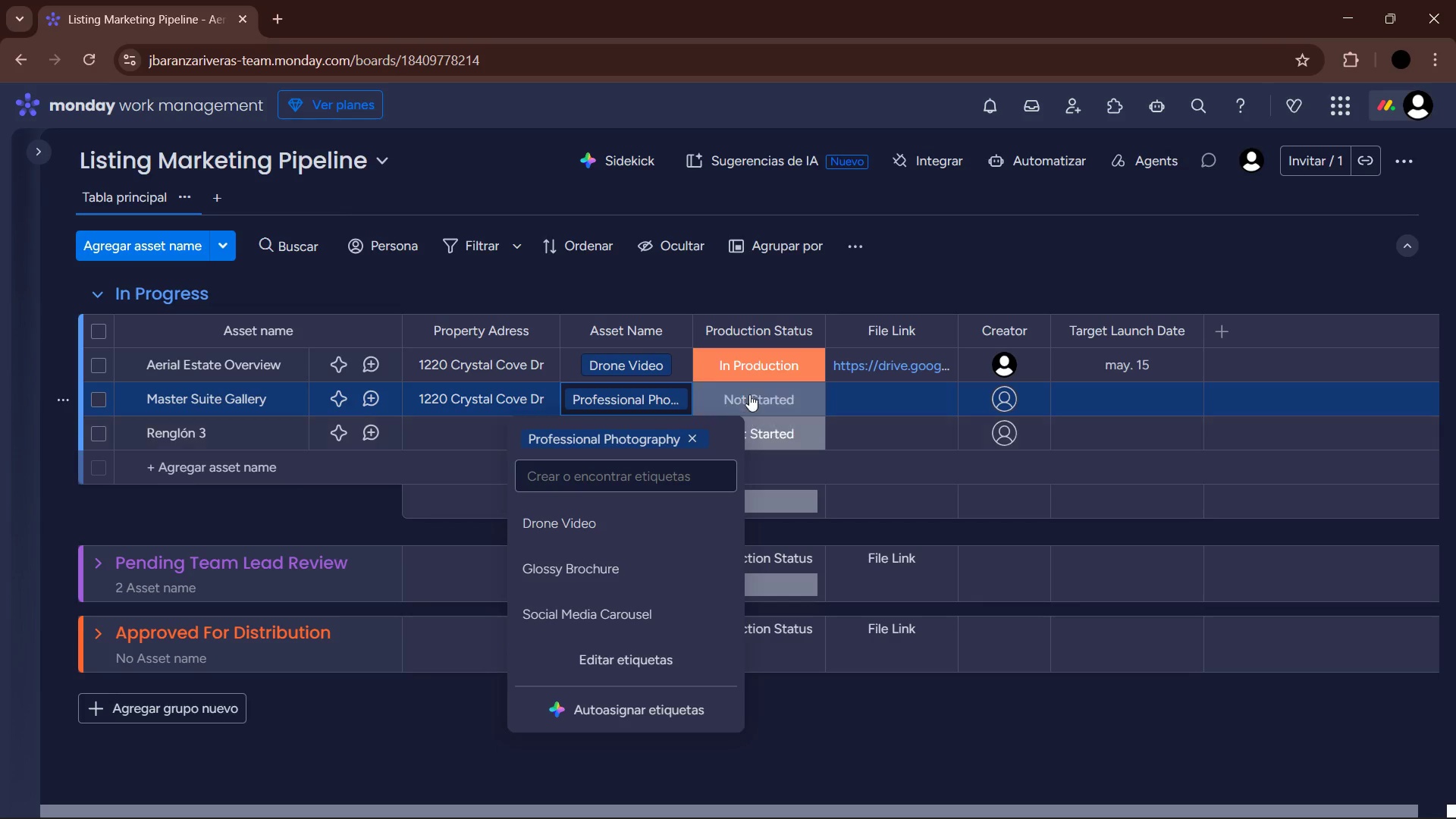 
left_click([749, 394])
 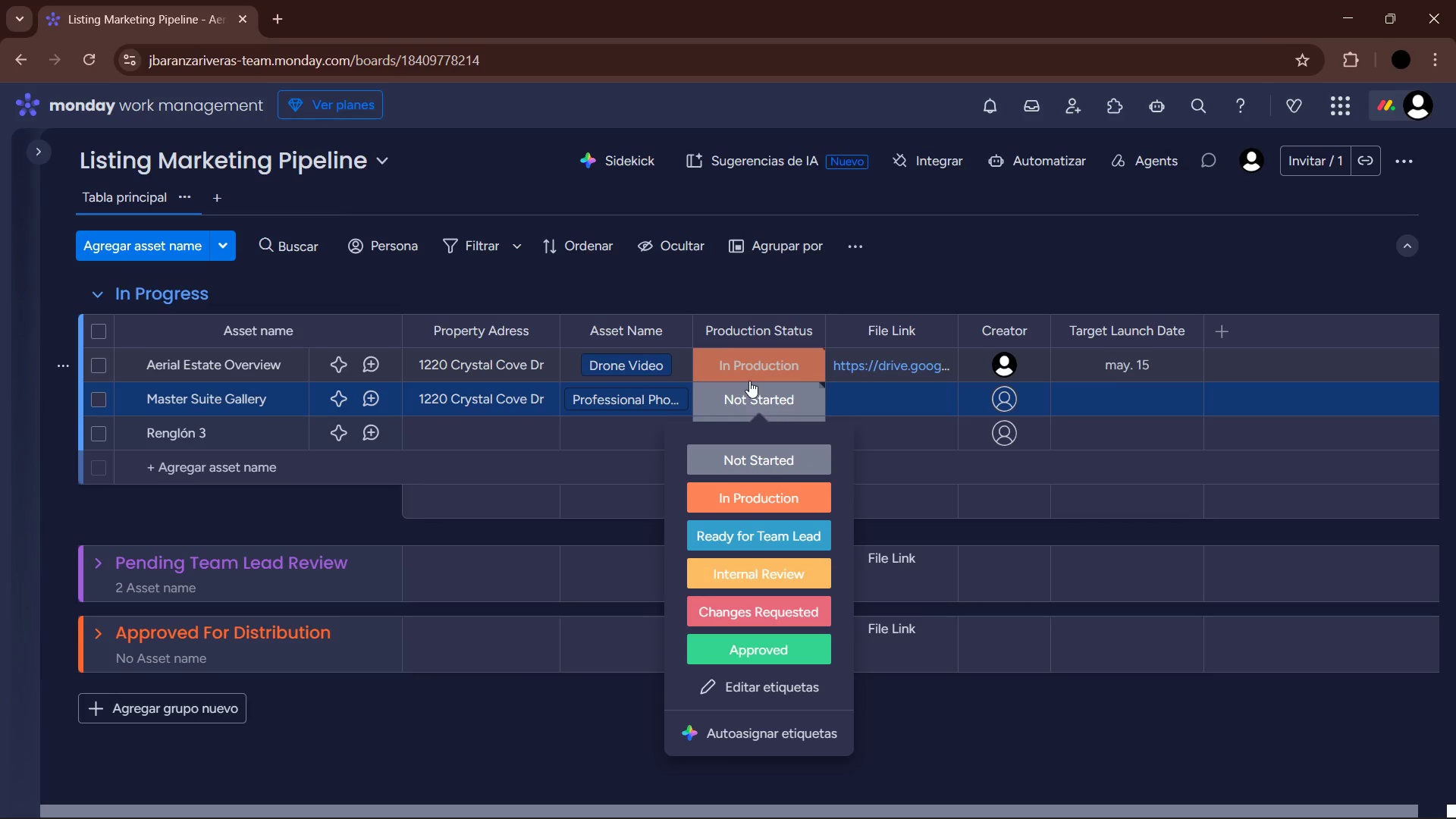 
left_click([787, 466])
 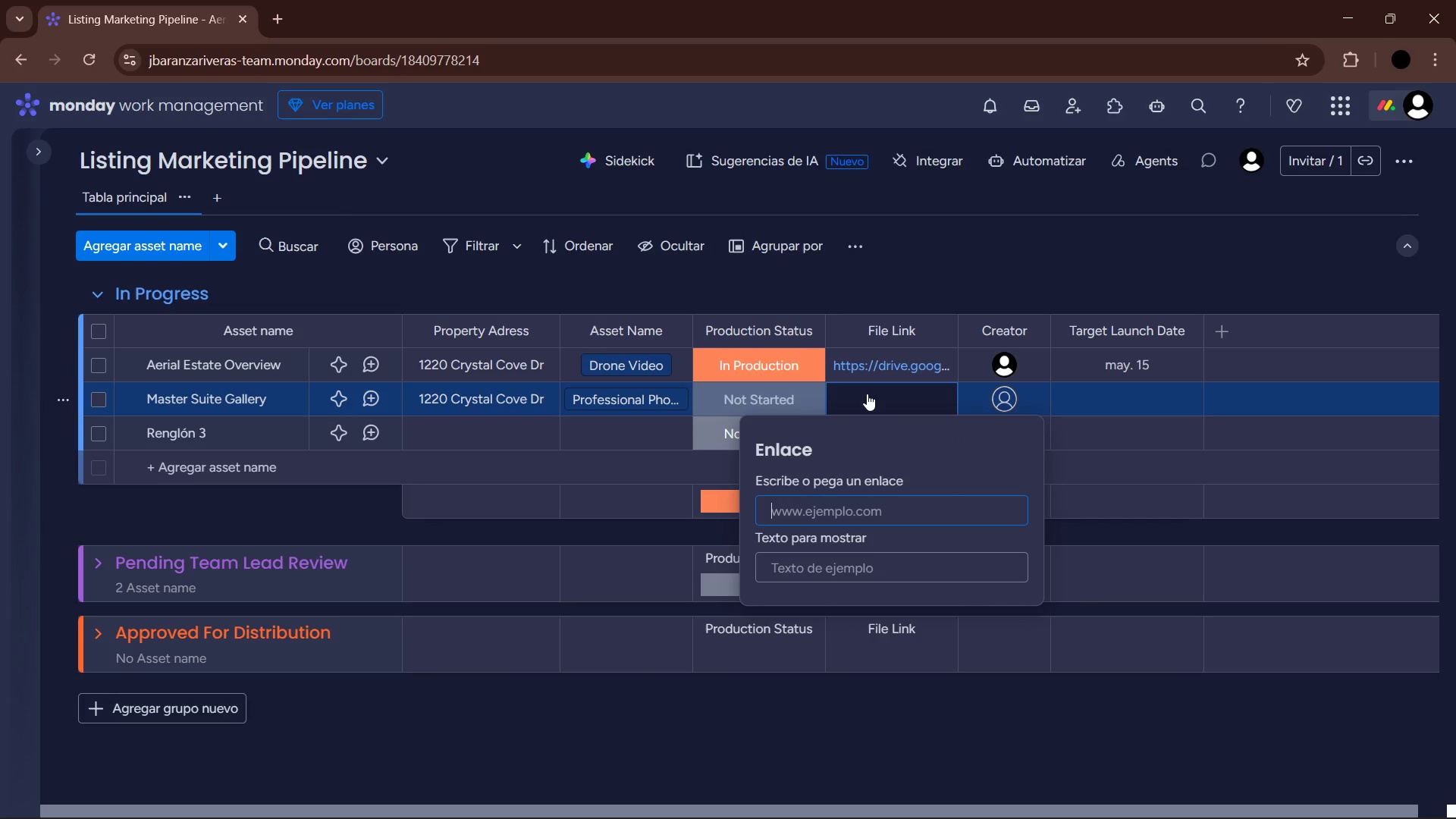 
wait(5.98)
 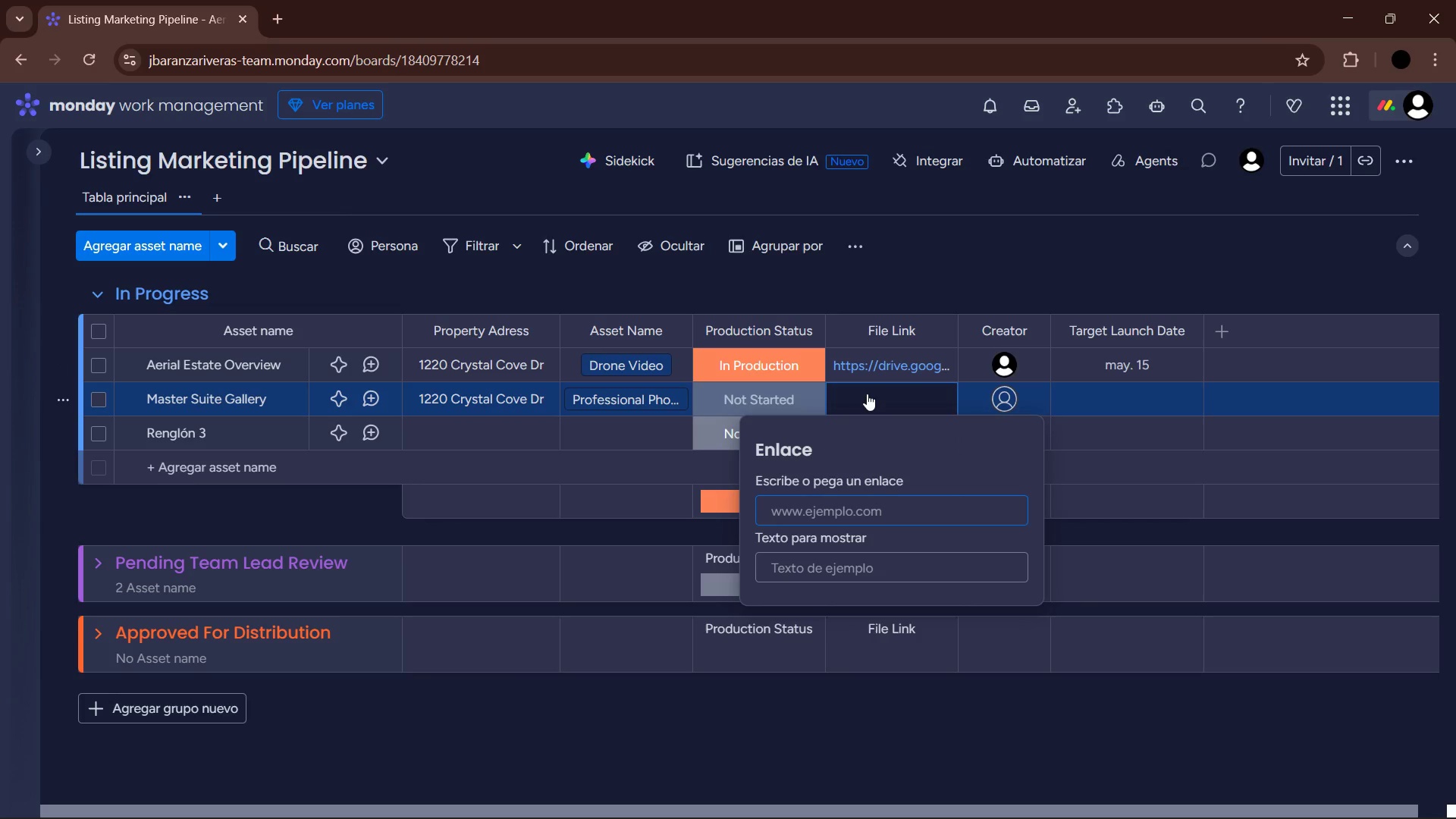 
type(dropbox.xom&)
key(Backspace)
key(Backspace)
key(Backspace)
key(Backspace)
type(com&sh&)
 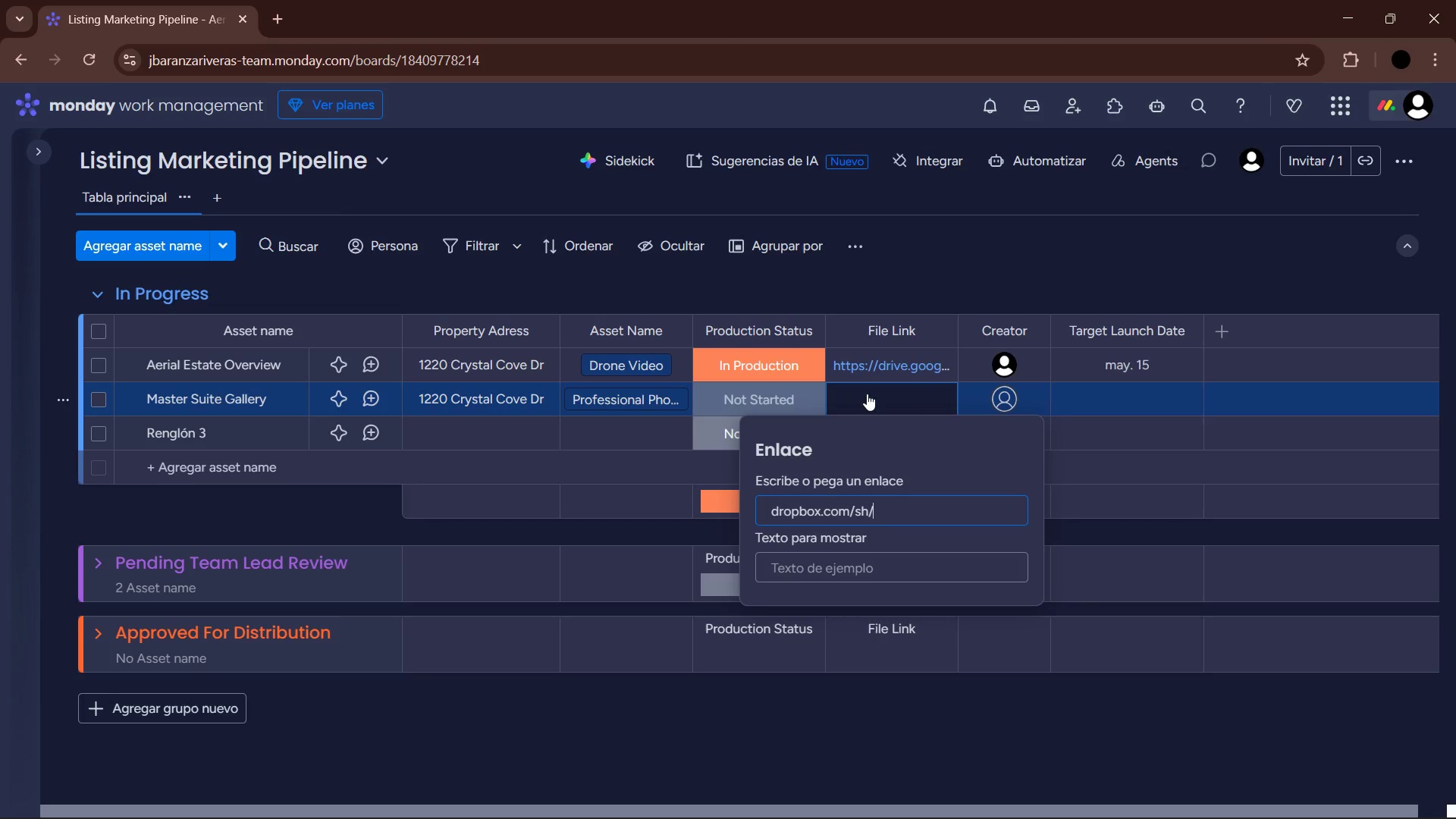 
type(cryst-02)
 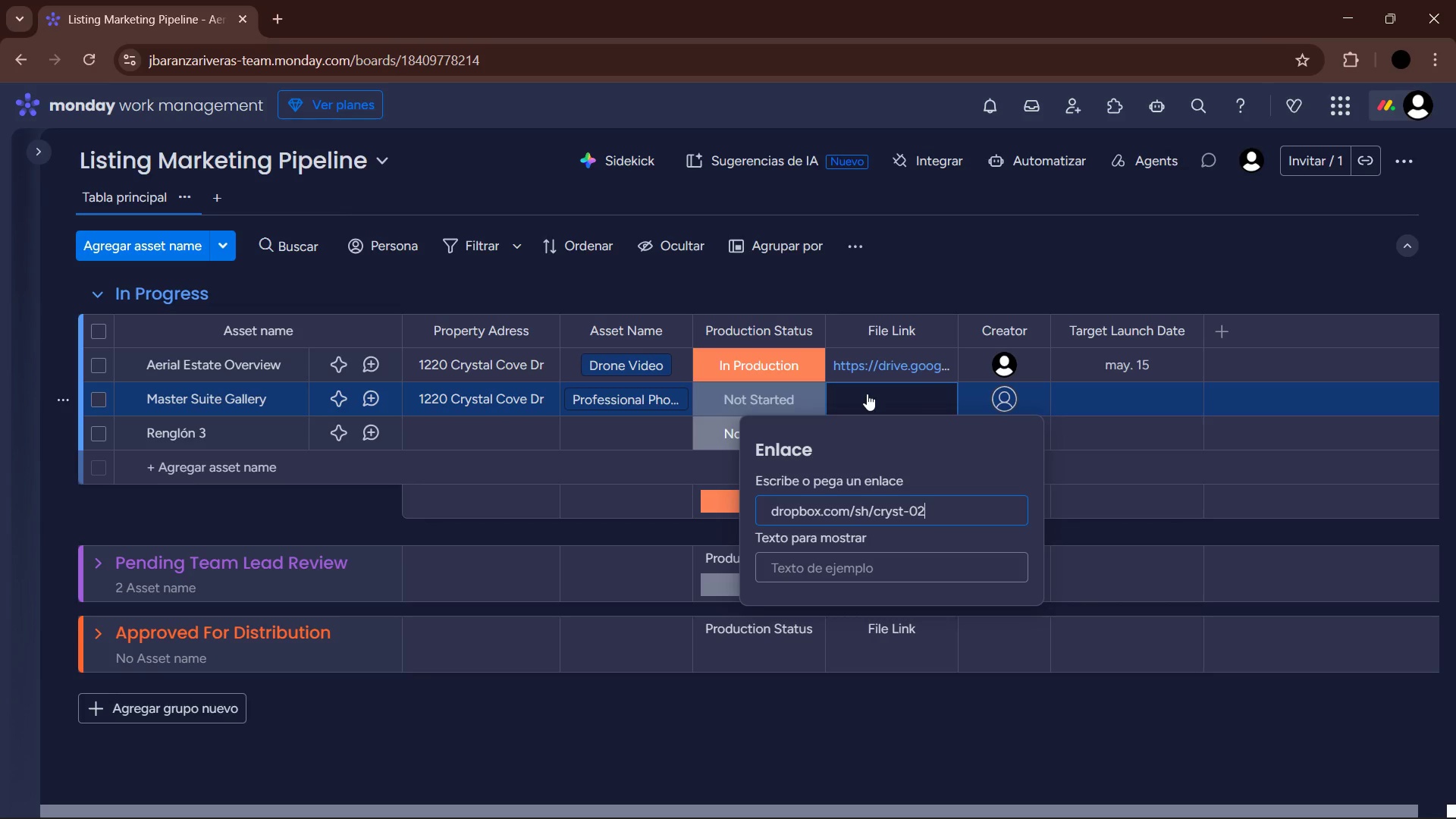 
key(ArrowLeft)
 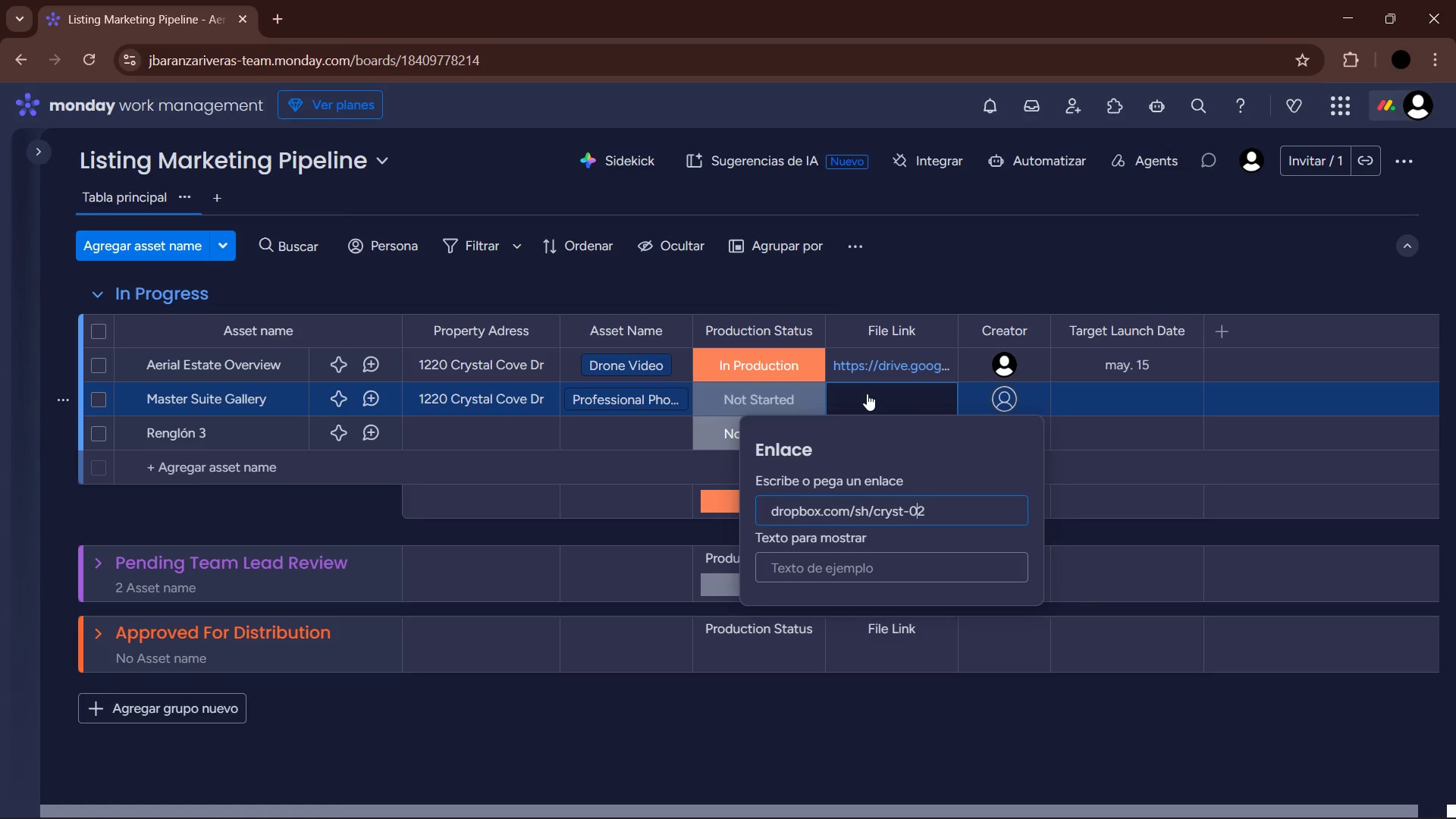 
key(ArrowLeft)
 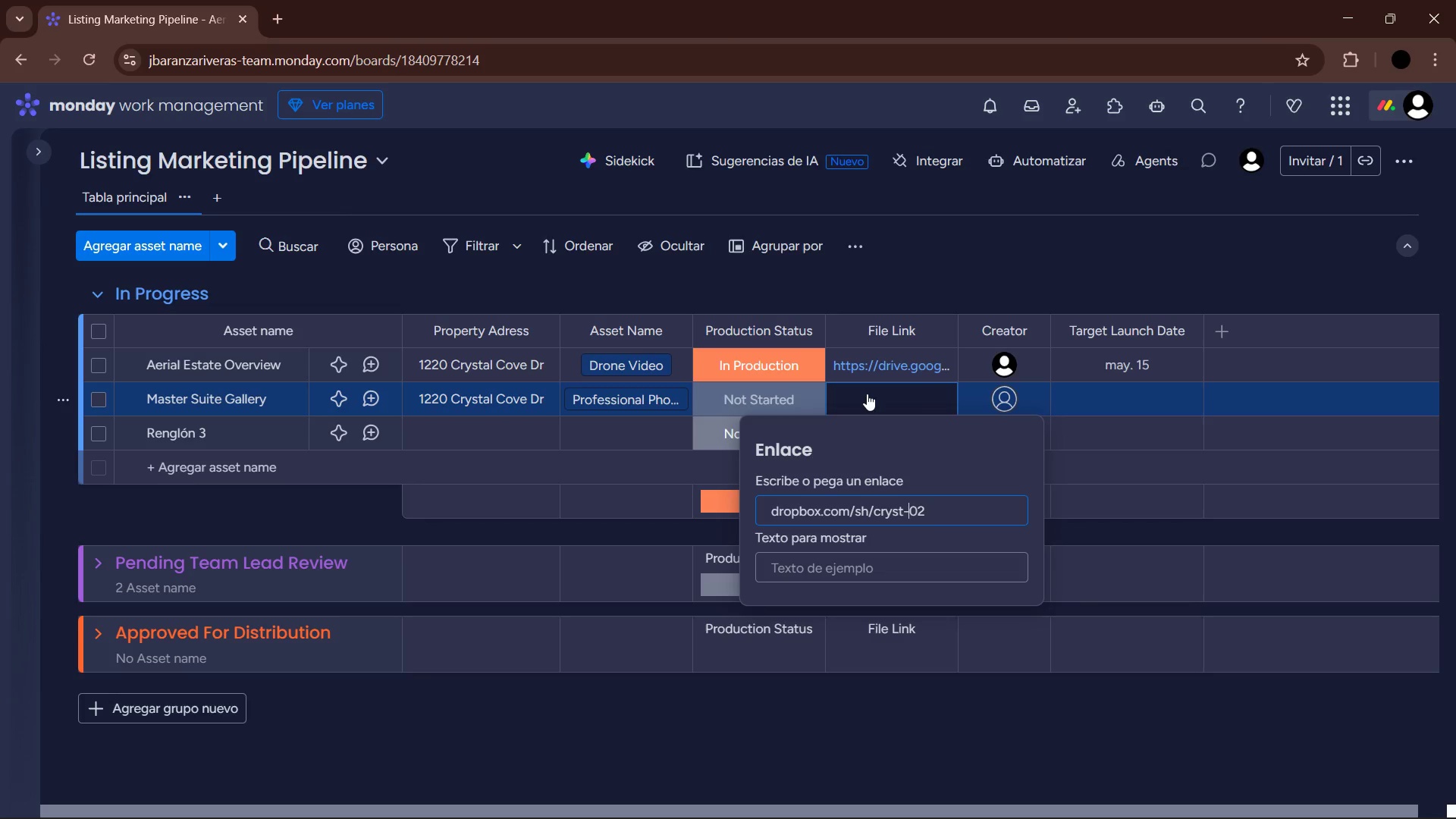 
key(ArrowLeft)
 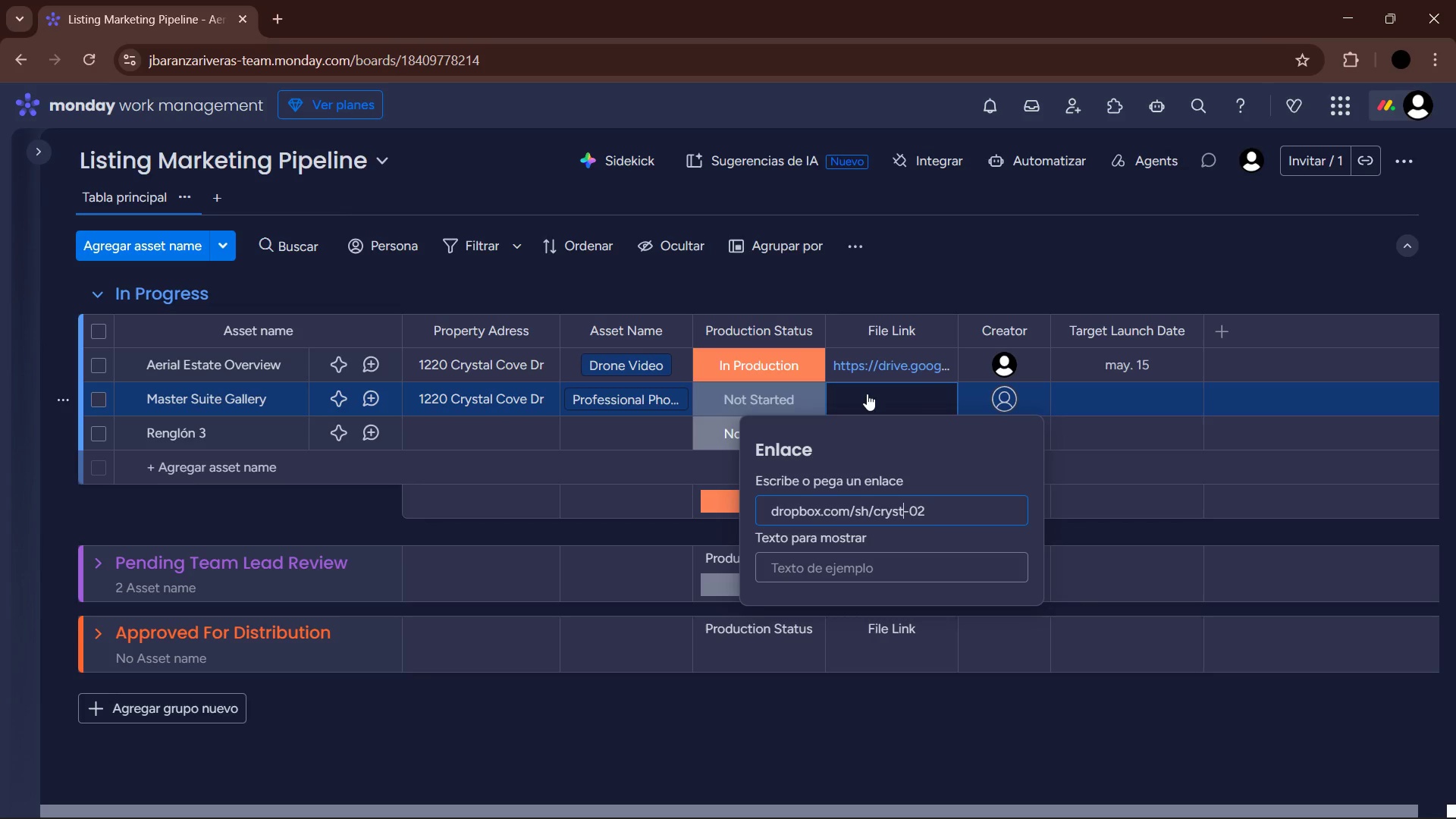 
hold_key(key=ArrowRight, duration=0.66)
 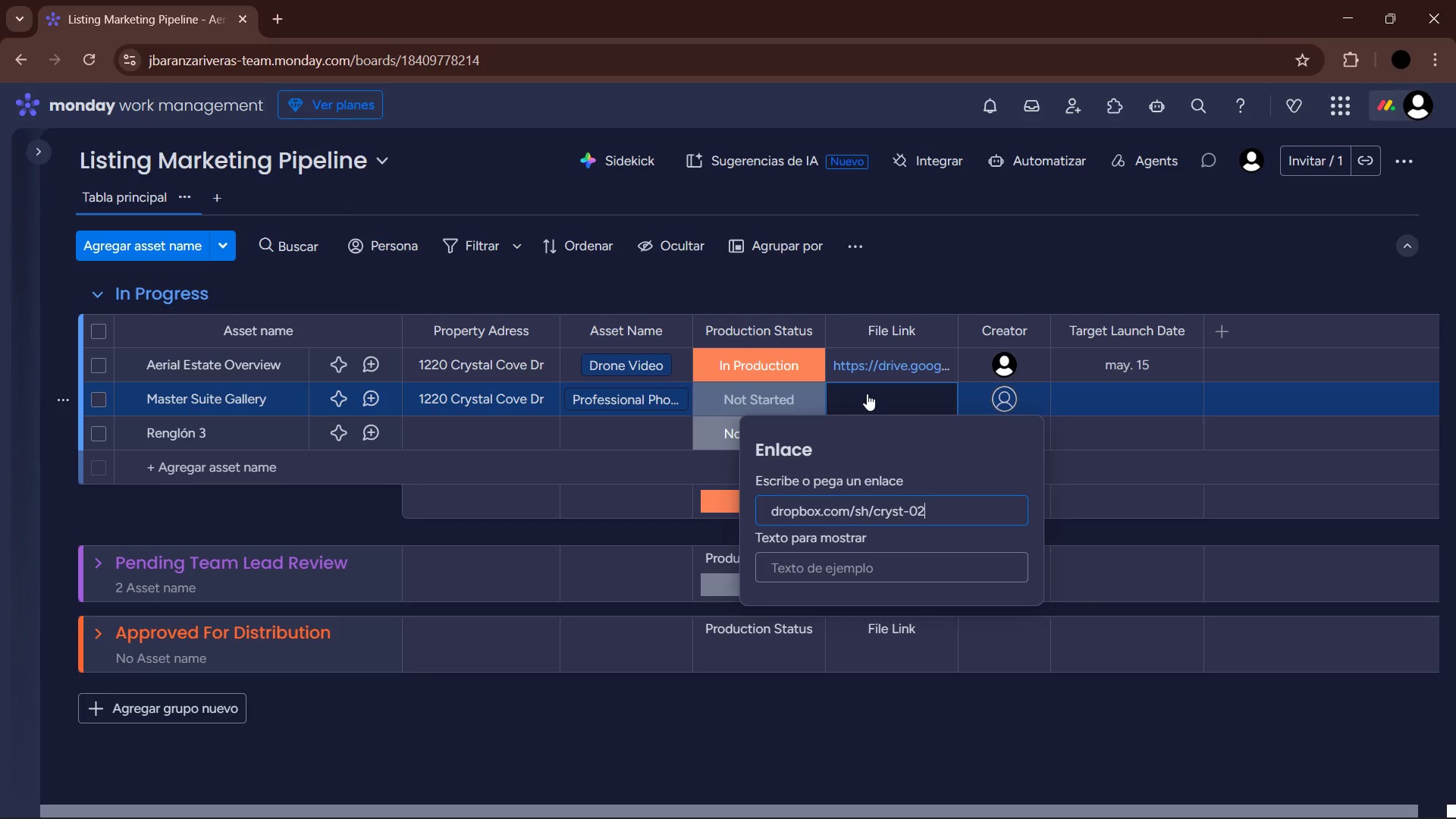 
key(Enter)
 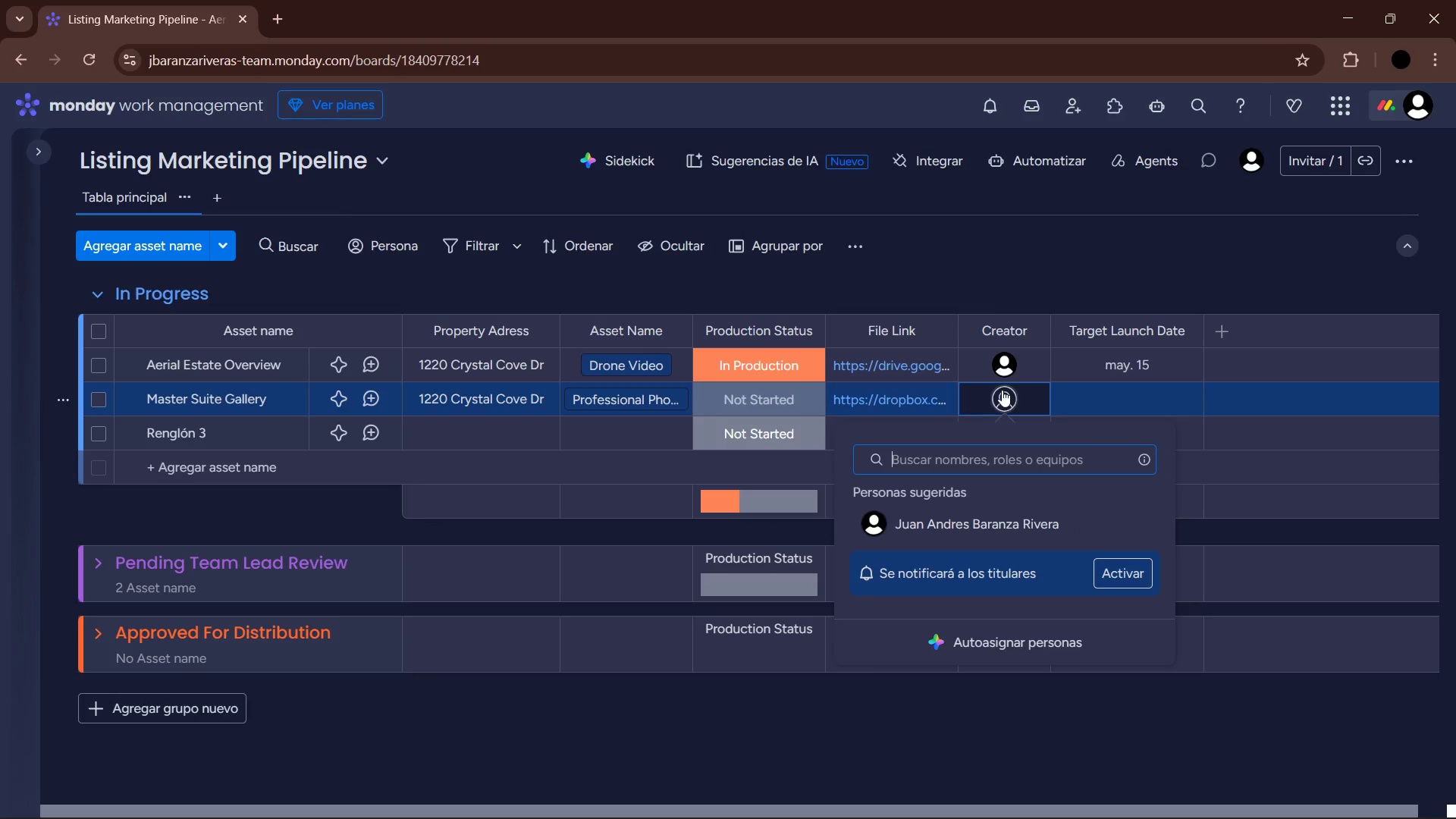 
left_click([1018, 512])
 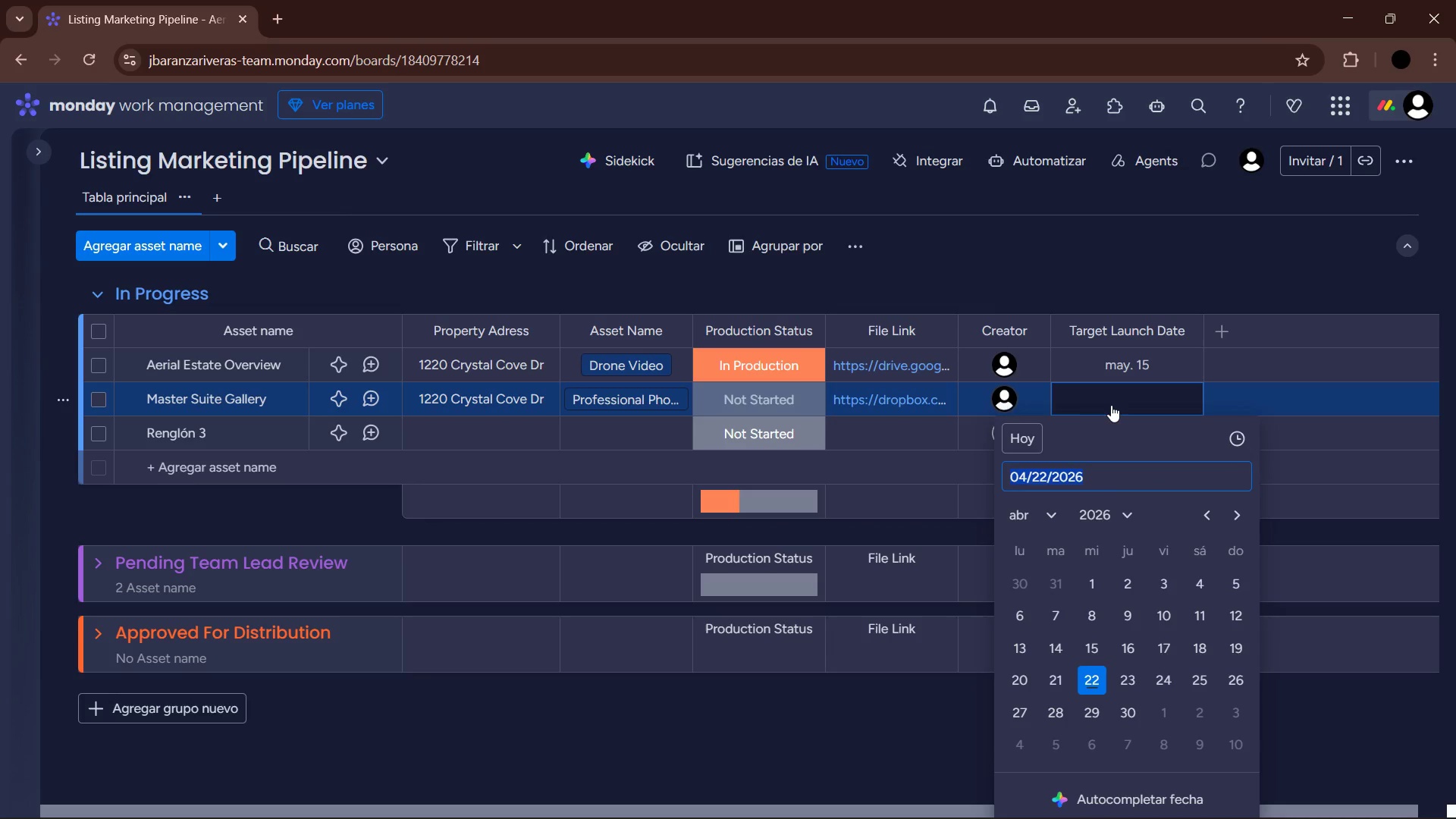 
wait(5.61)
 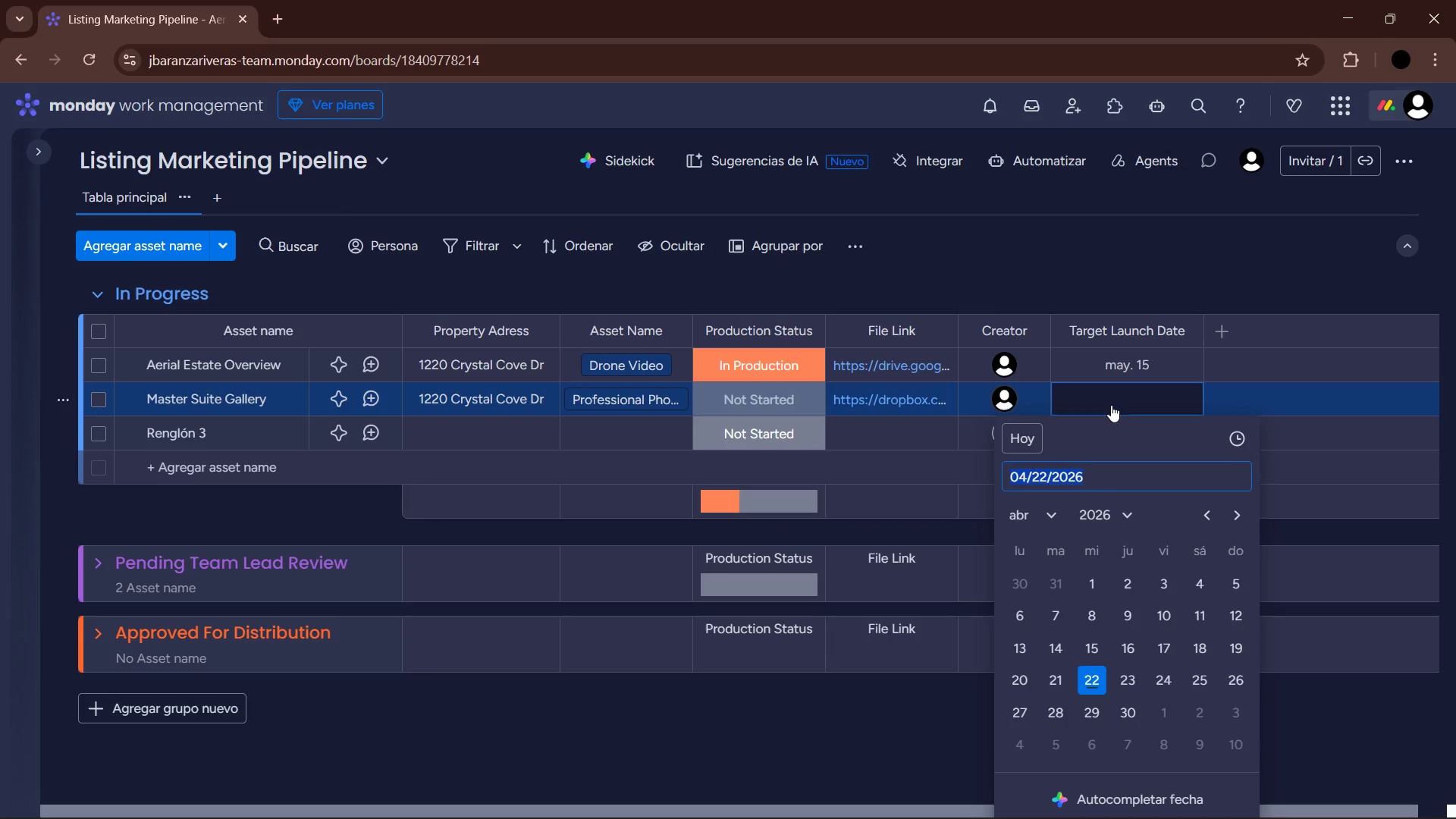 
left_click([1046, 513])
 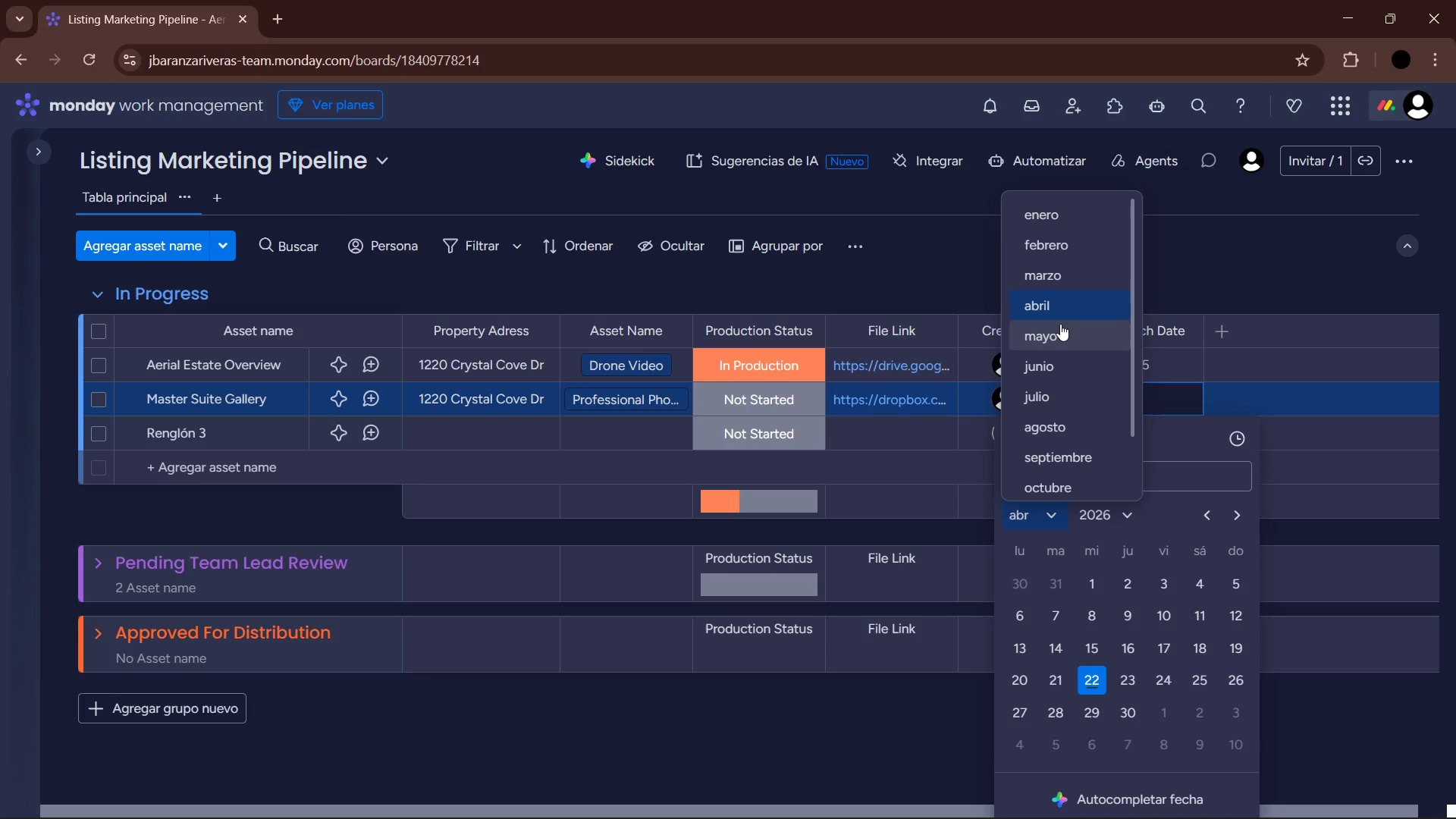 
left_click([1059, 325])
 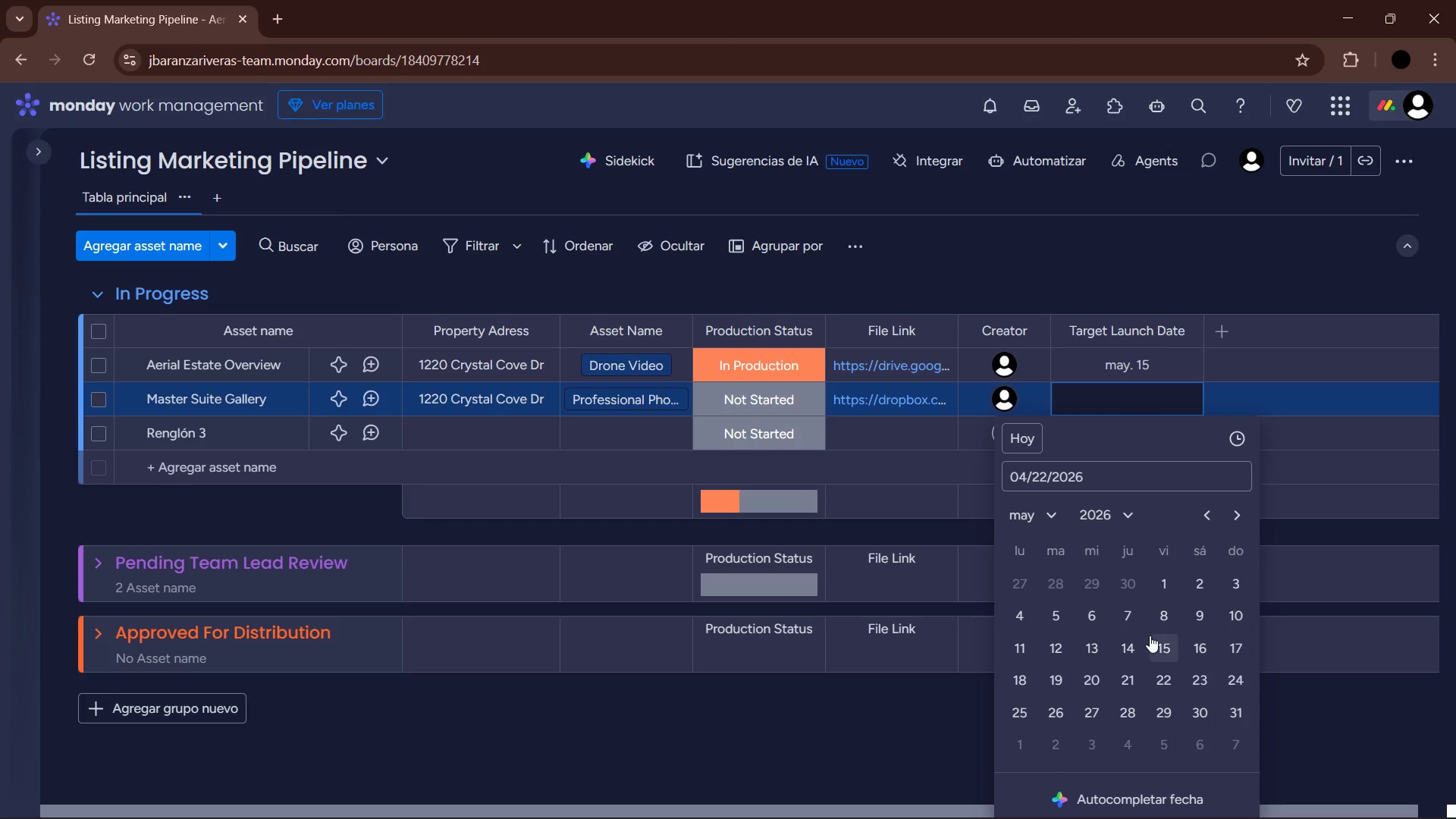 
left_click([1161, 649])
 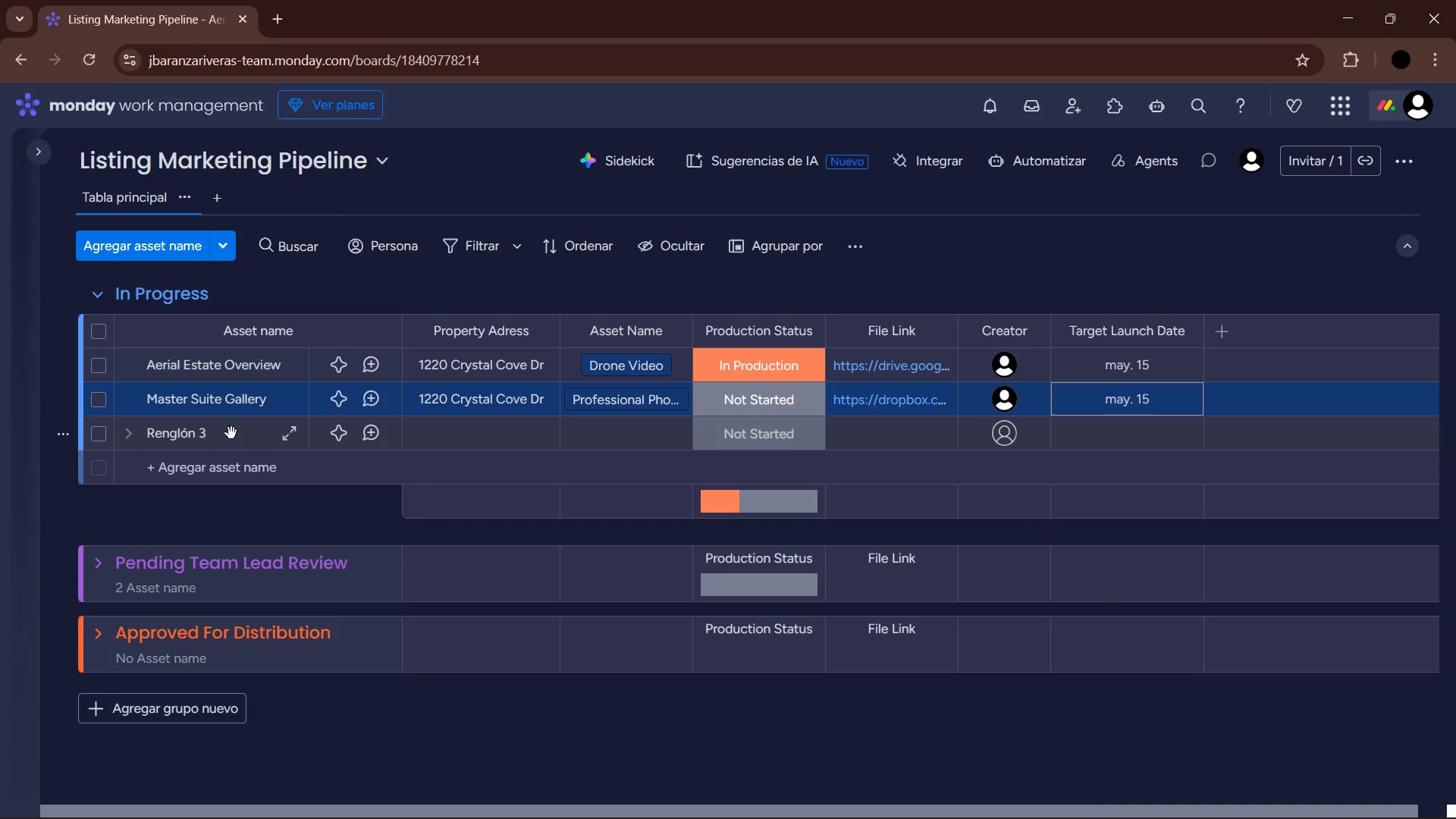 
left_click([189, 435])
 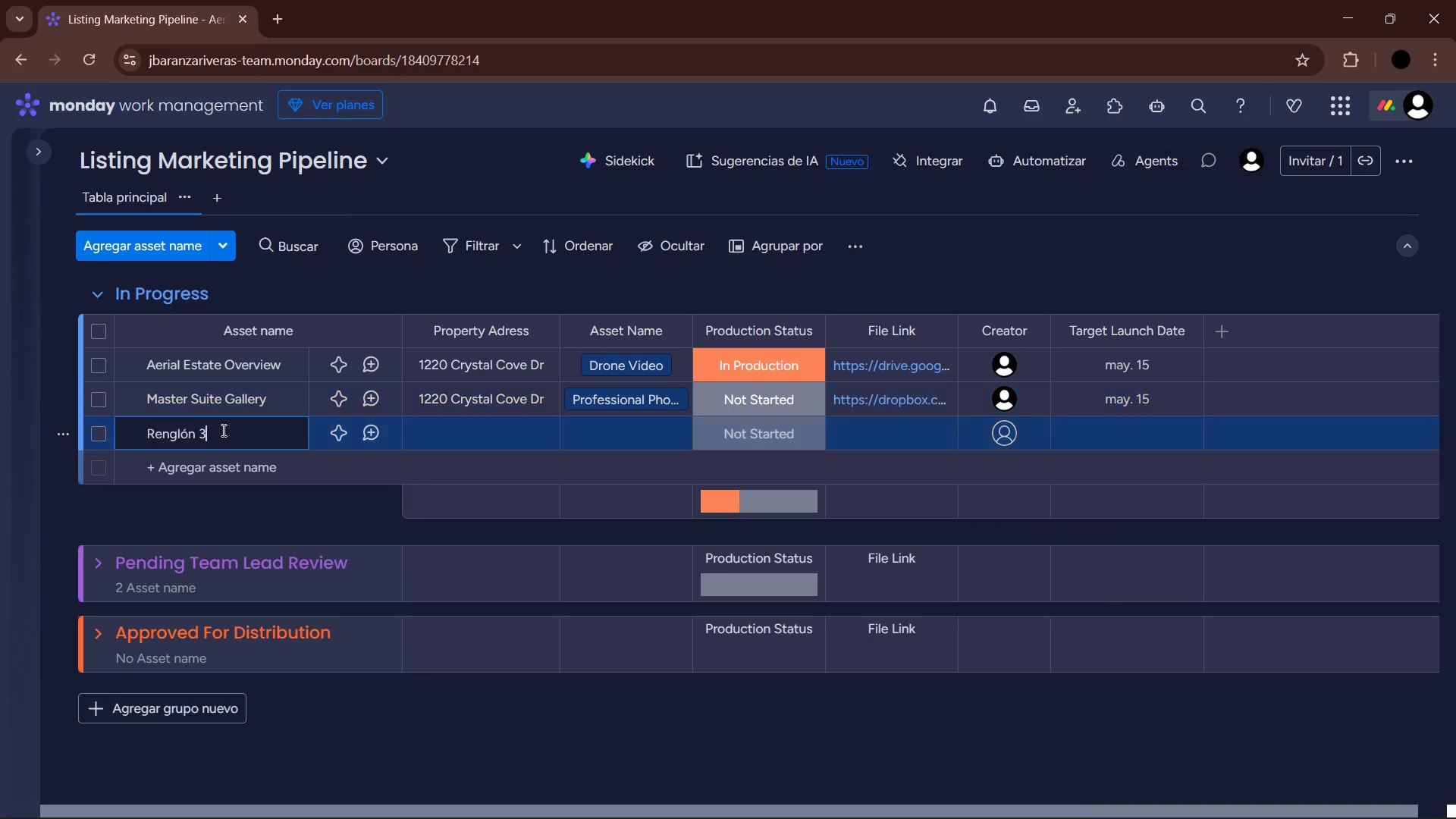 
left_click_drag(start_coordinate=[224, 430], to_coordinate=[129, 431])
 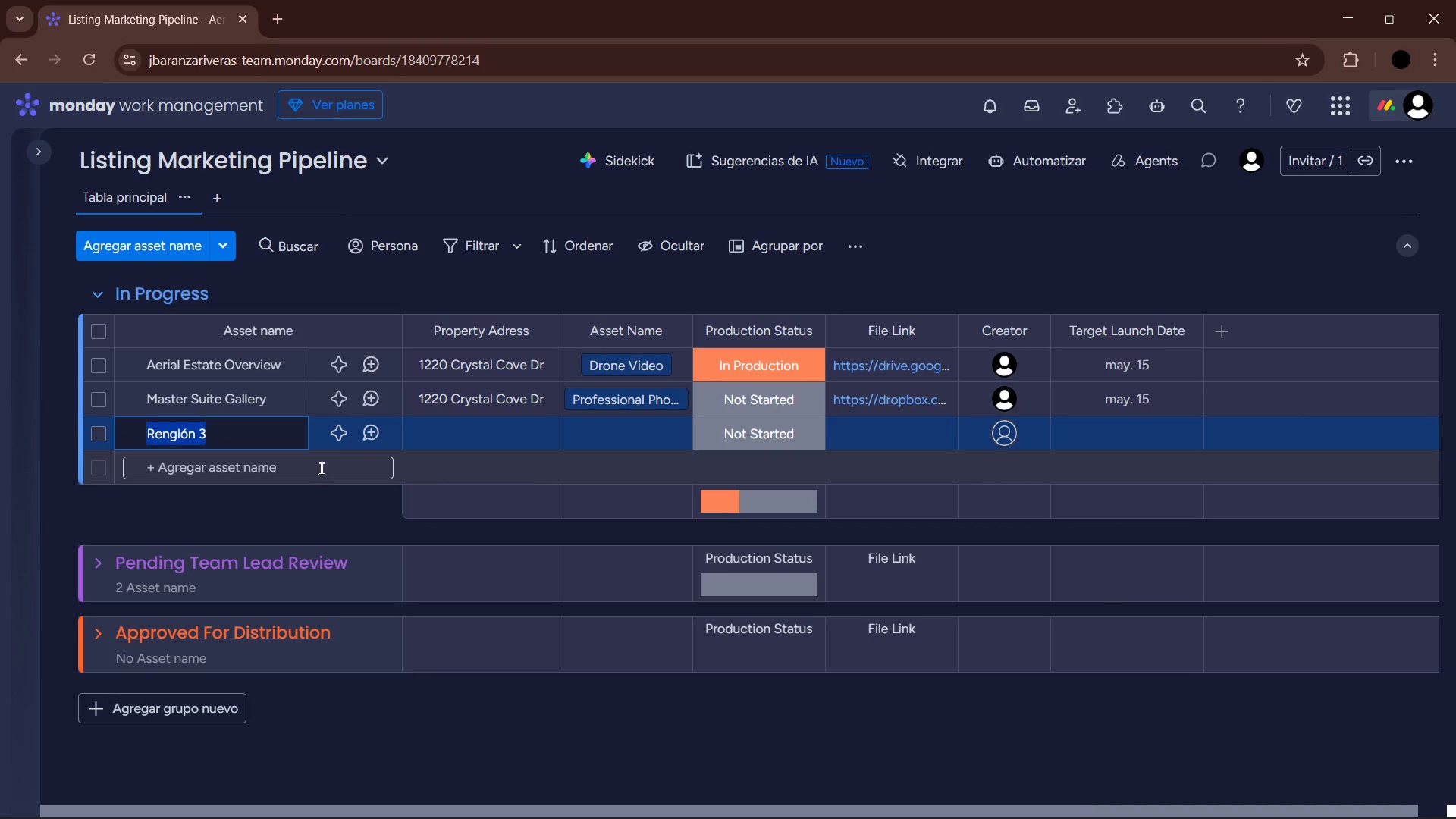 
type(Lifer)
key(Backspace)
type(style Teaser )
 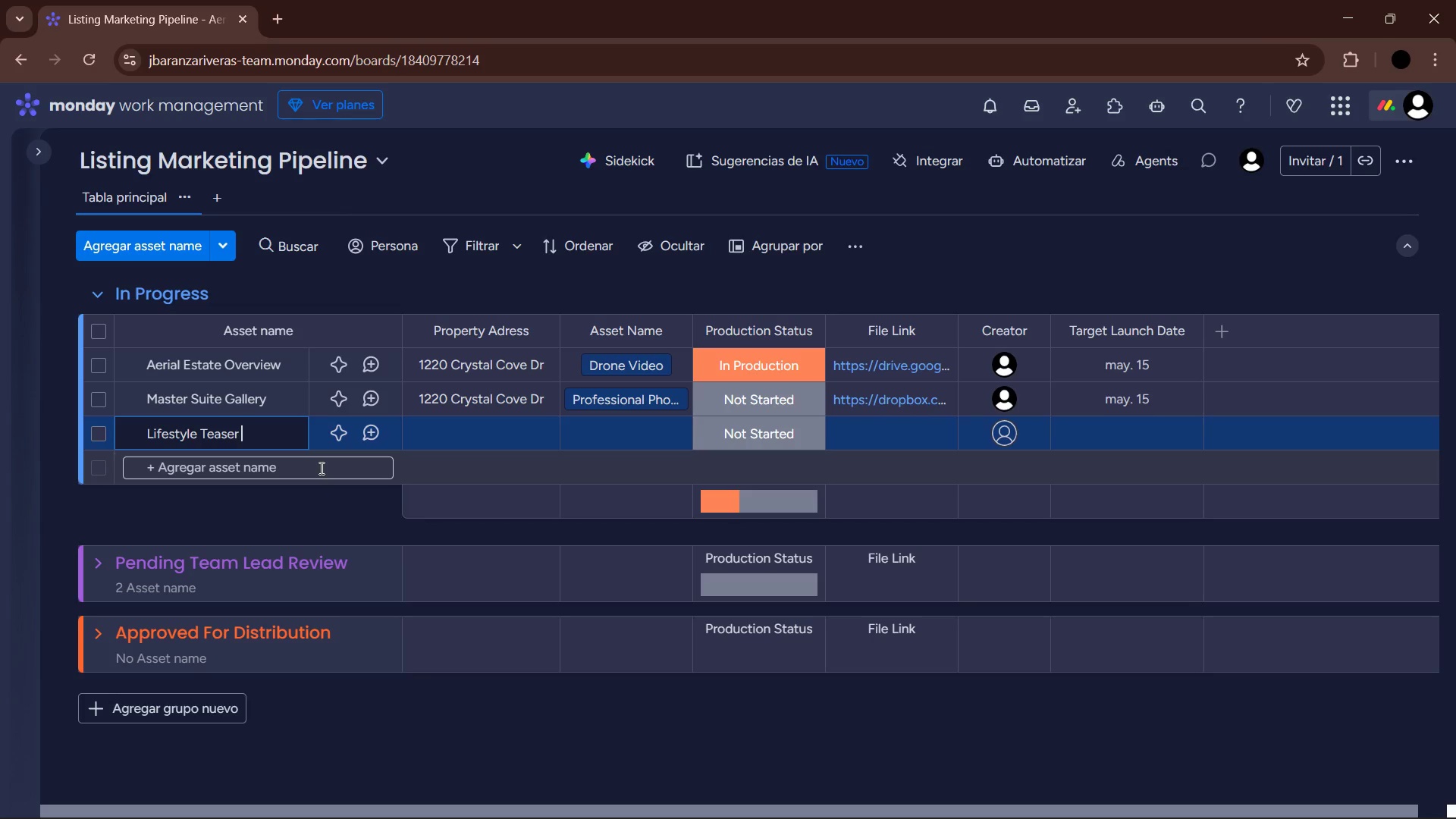 
wait(6.88)
 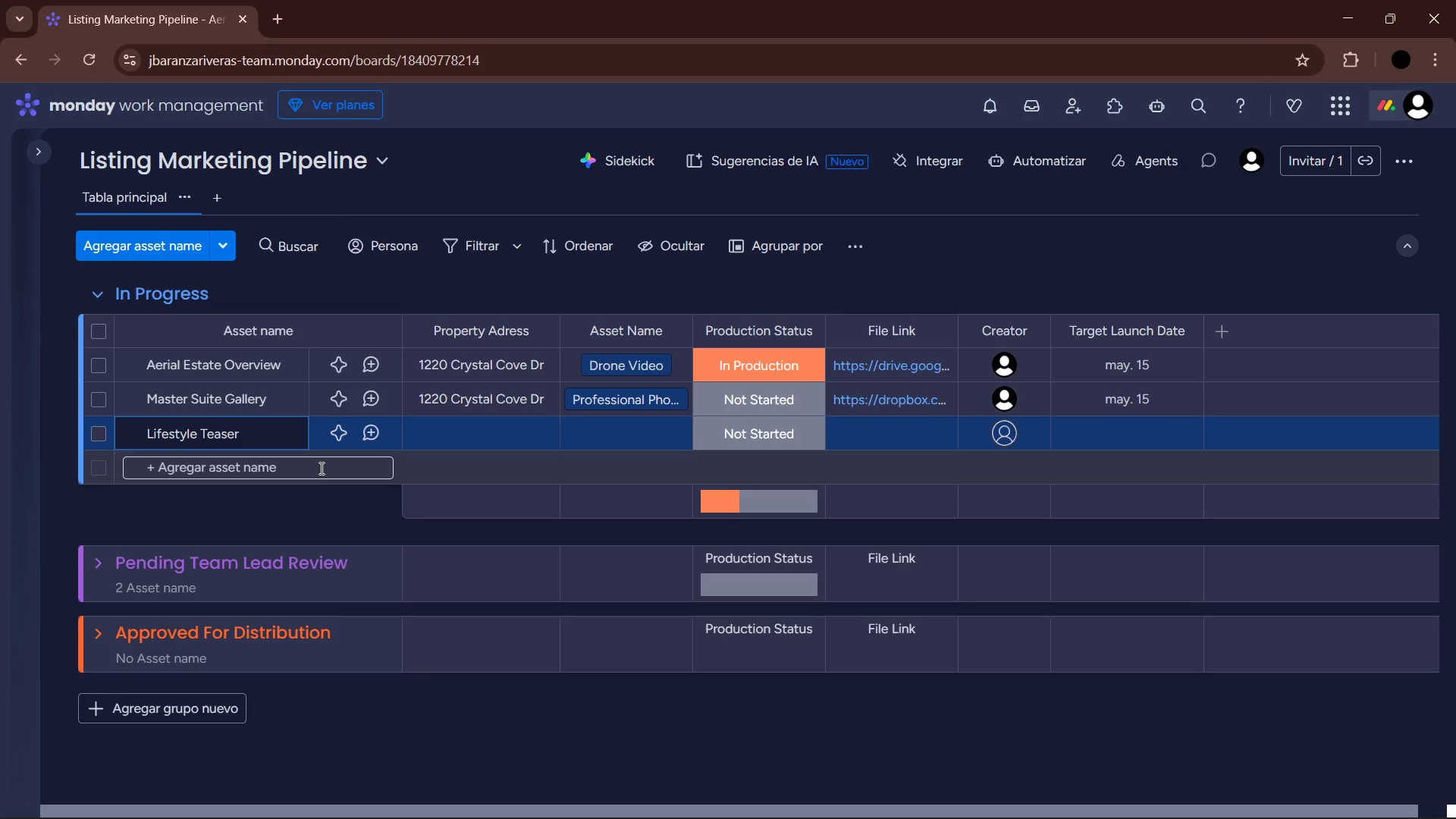 
type(Reel)
 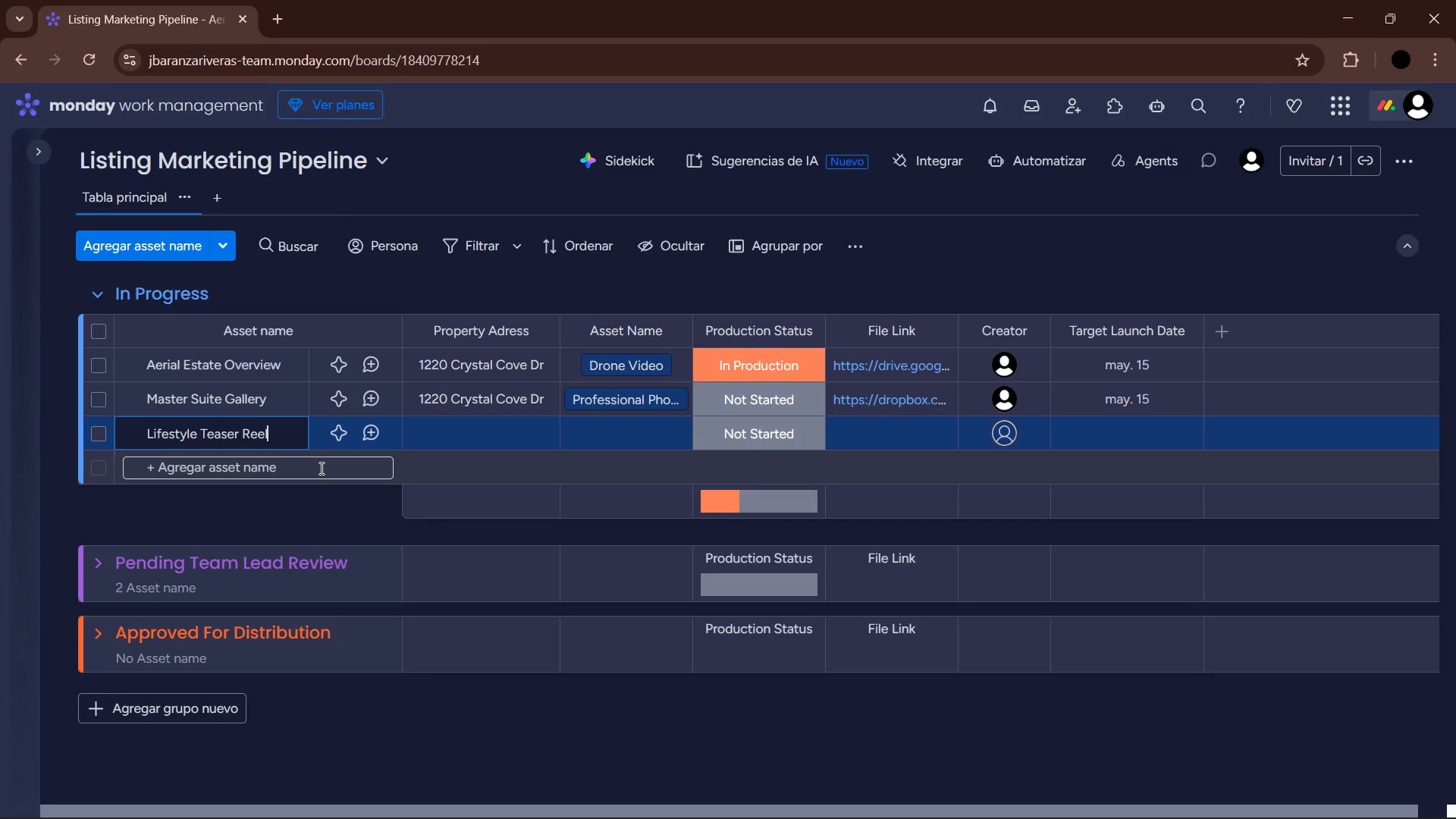 
key(Enter)
 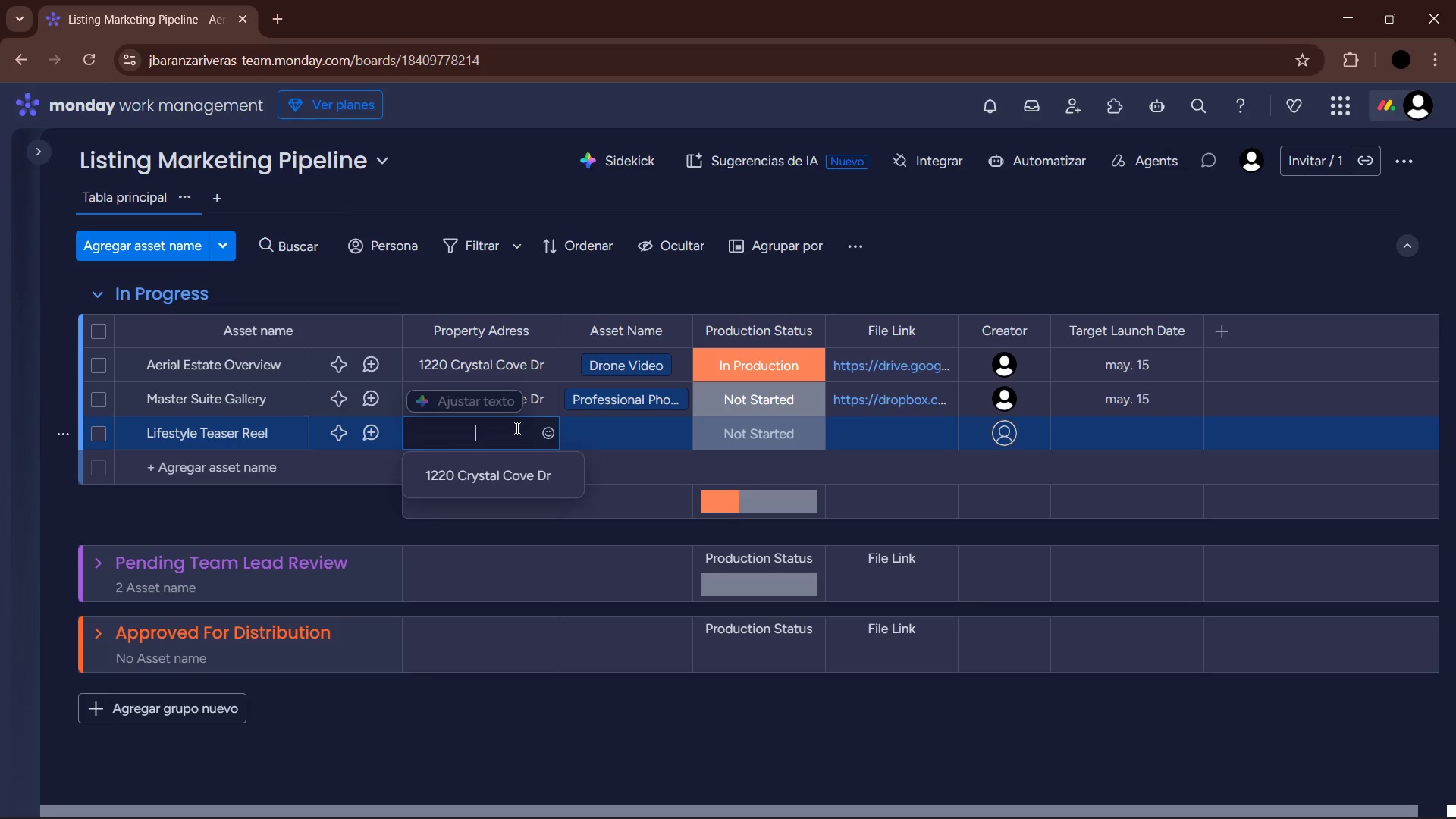 
left_click([501, 472])
 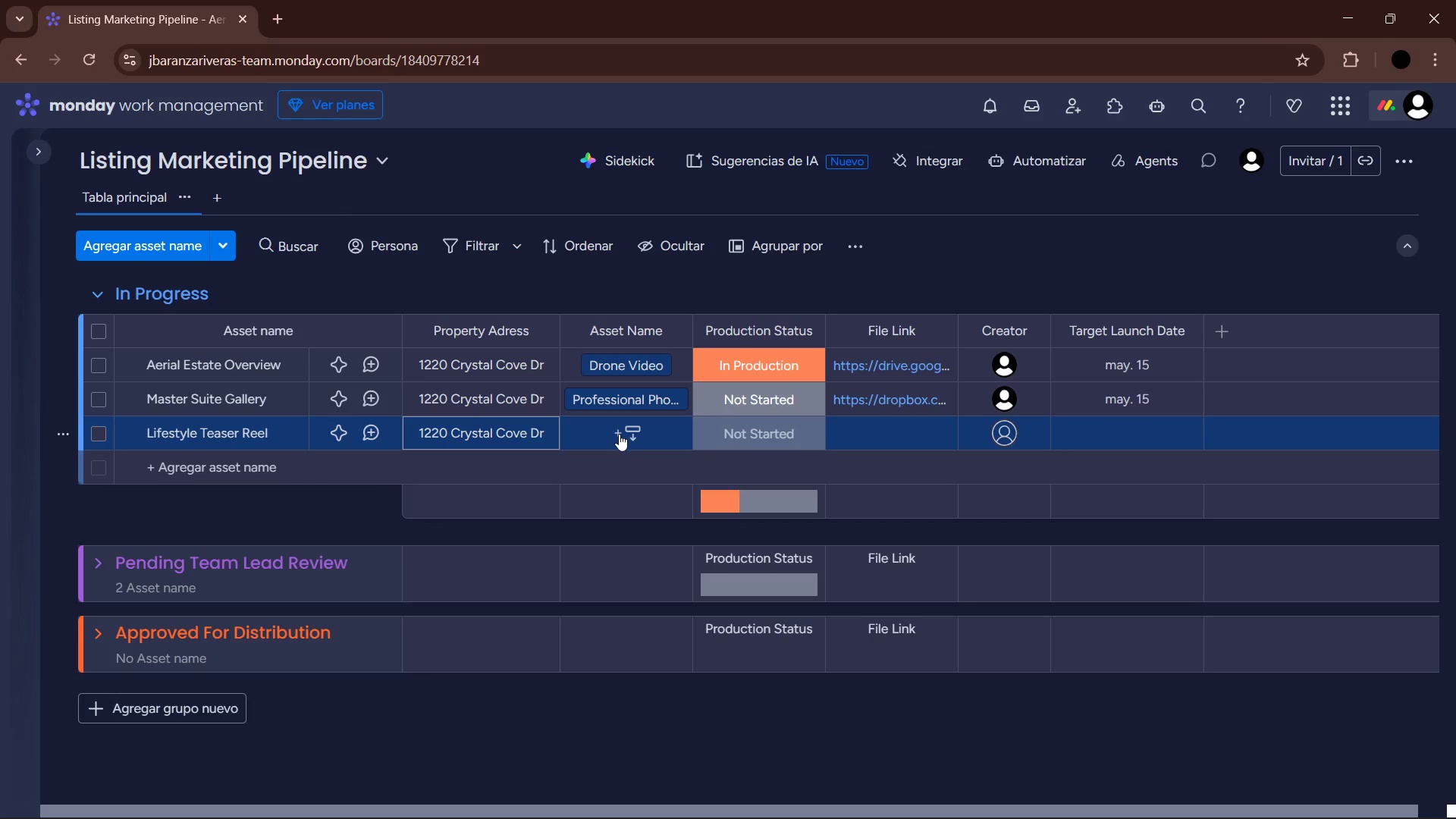 
left_click([619, 434])
 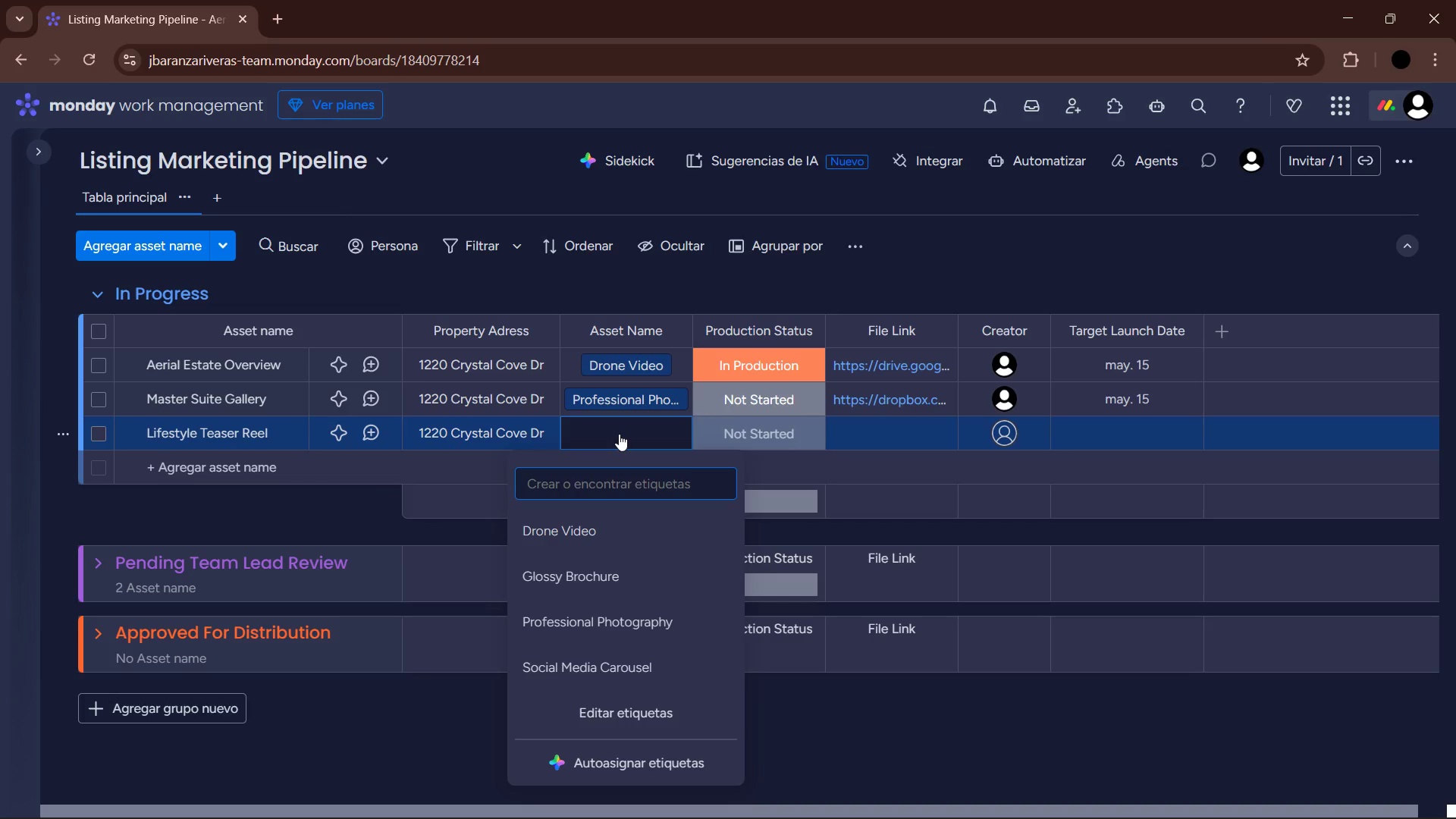 
left_click([642, 663])
 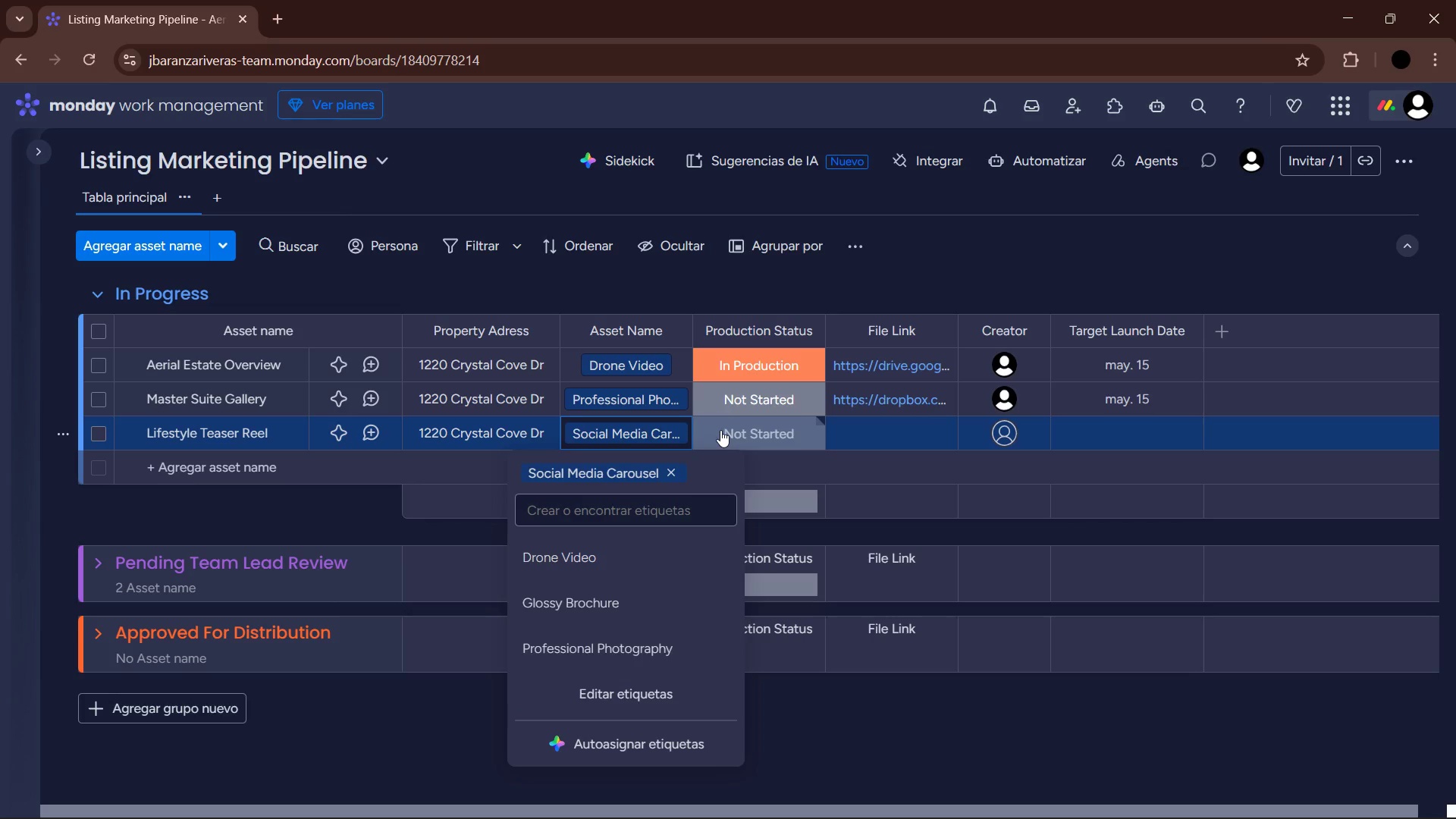 
scroll: coordinate [637, 613], scroll_direction: down, amount: 2.0
 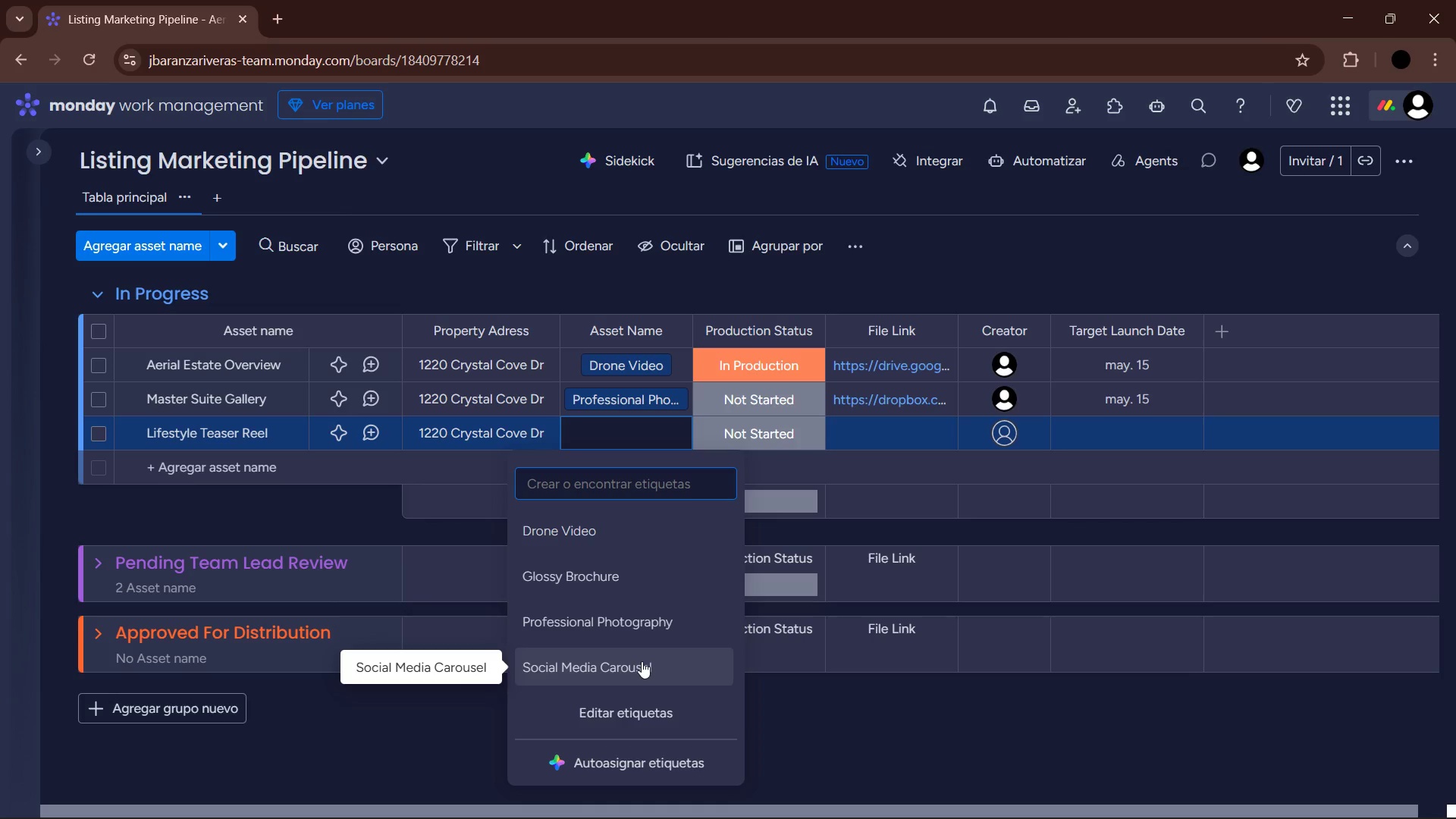 
left_click([720, 430])
 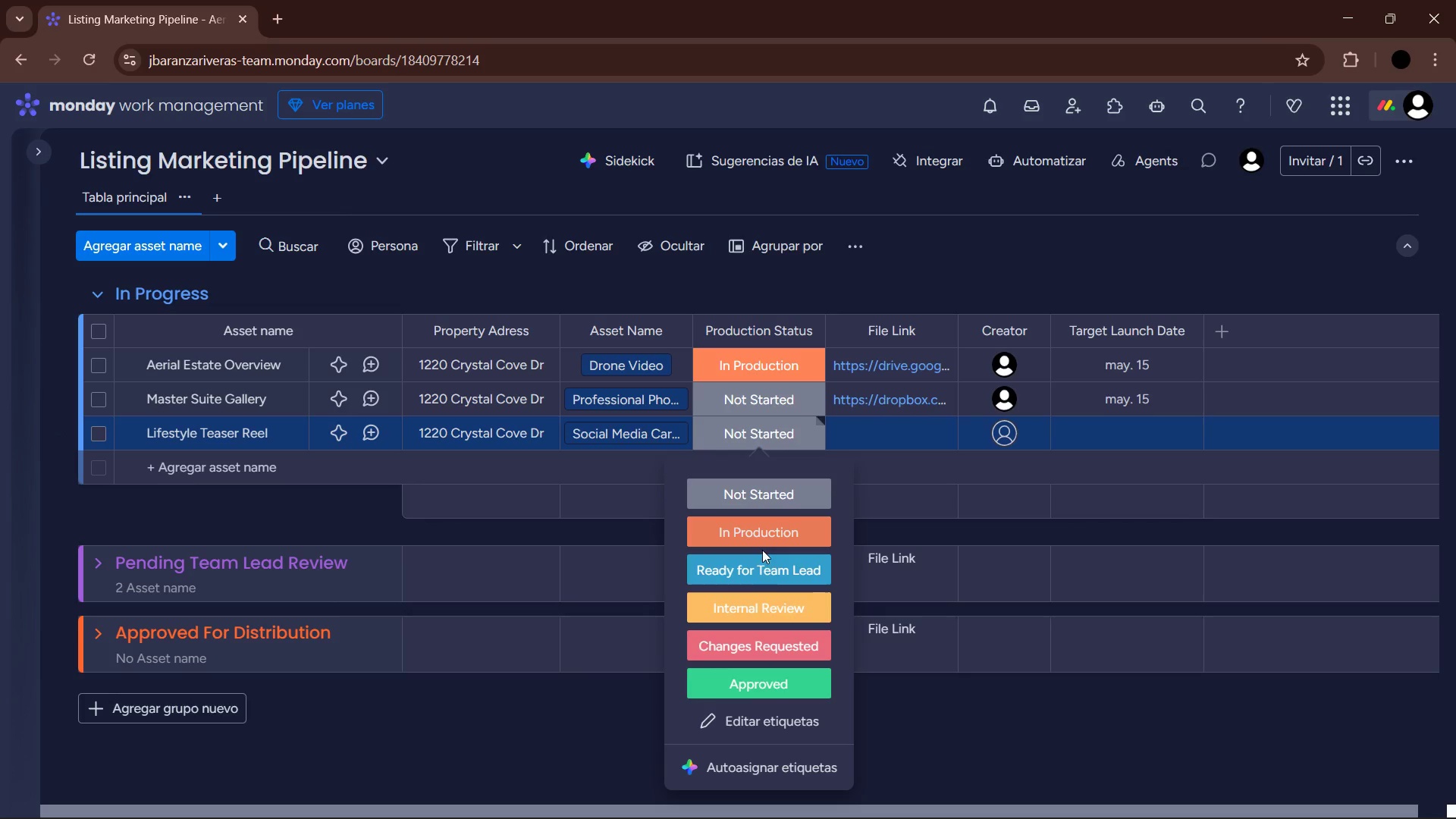 
left_click([773, 595])
 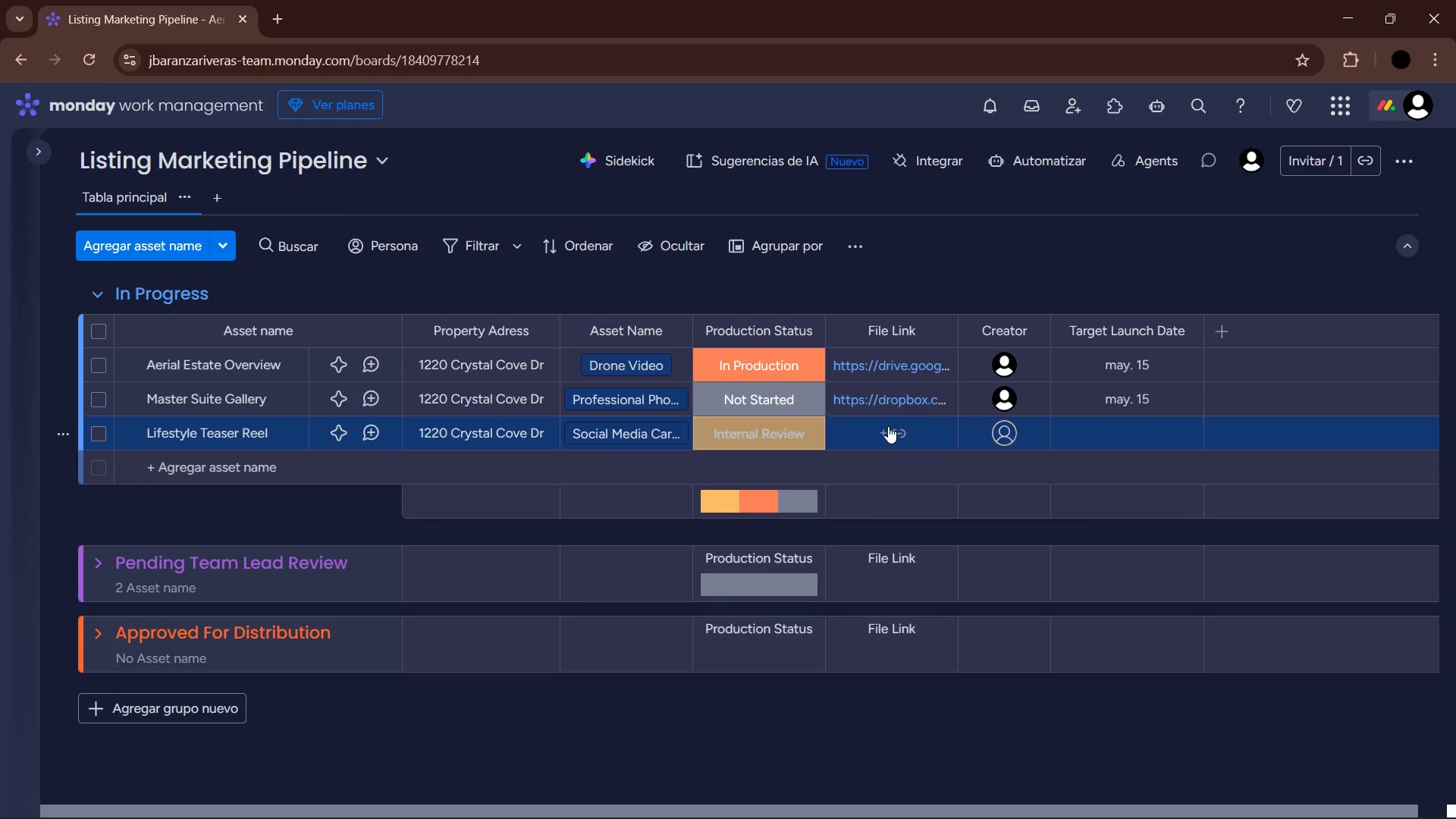 
left_click([888, 425])
 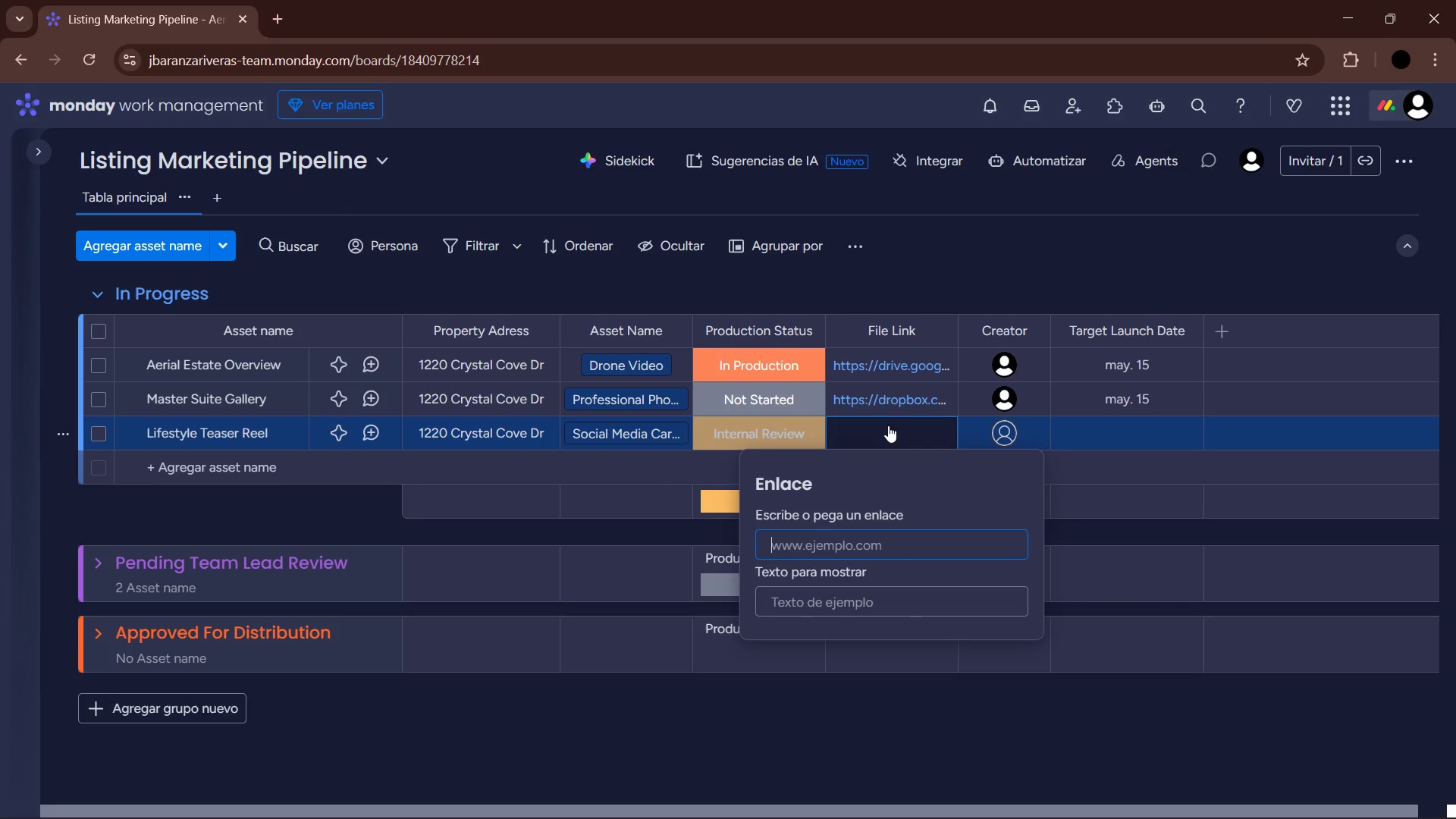 
type(drive.google.com&f&crystal-04)
key(Backspace)
type(3)
 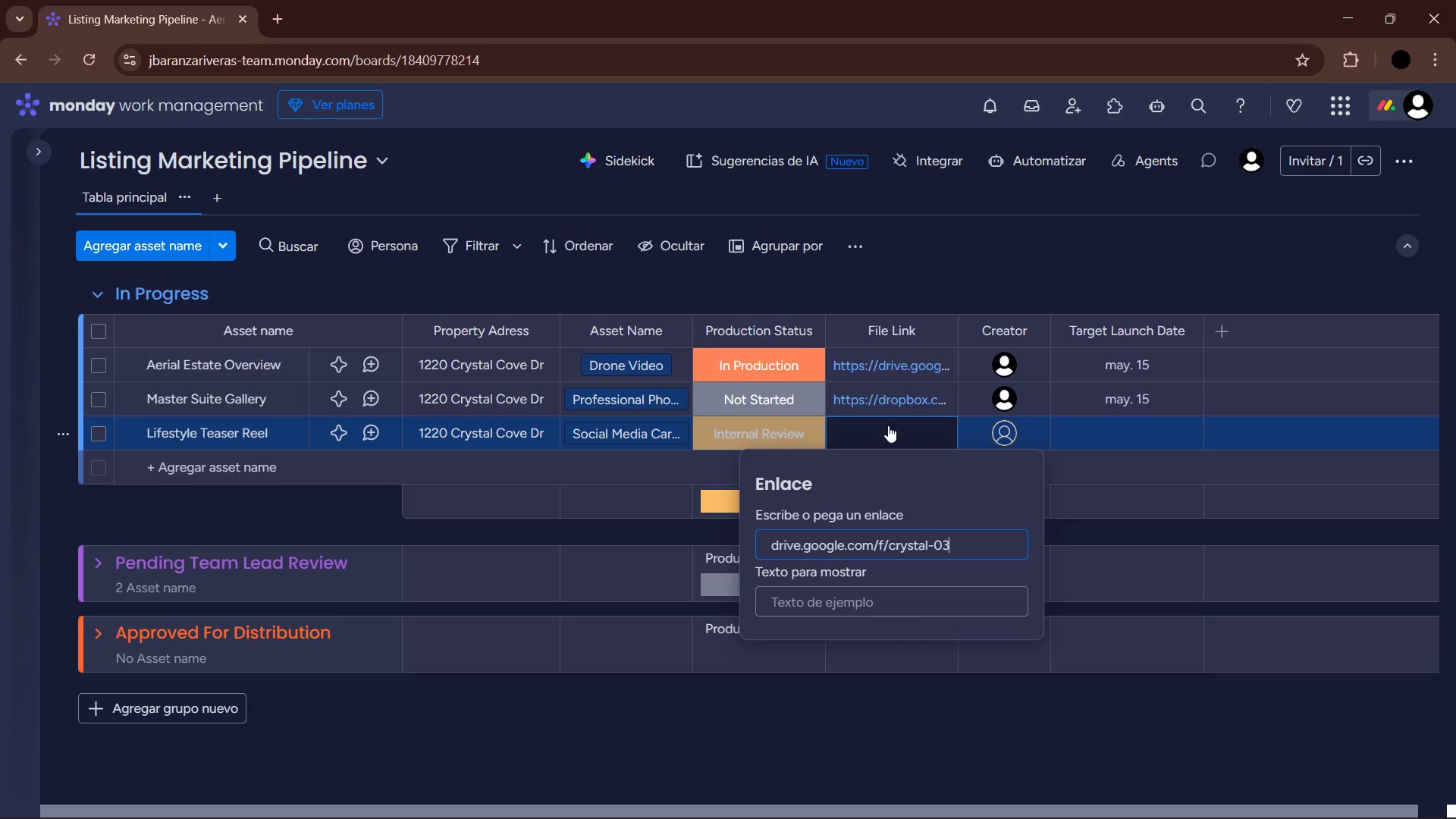 
key(Enter)
 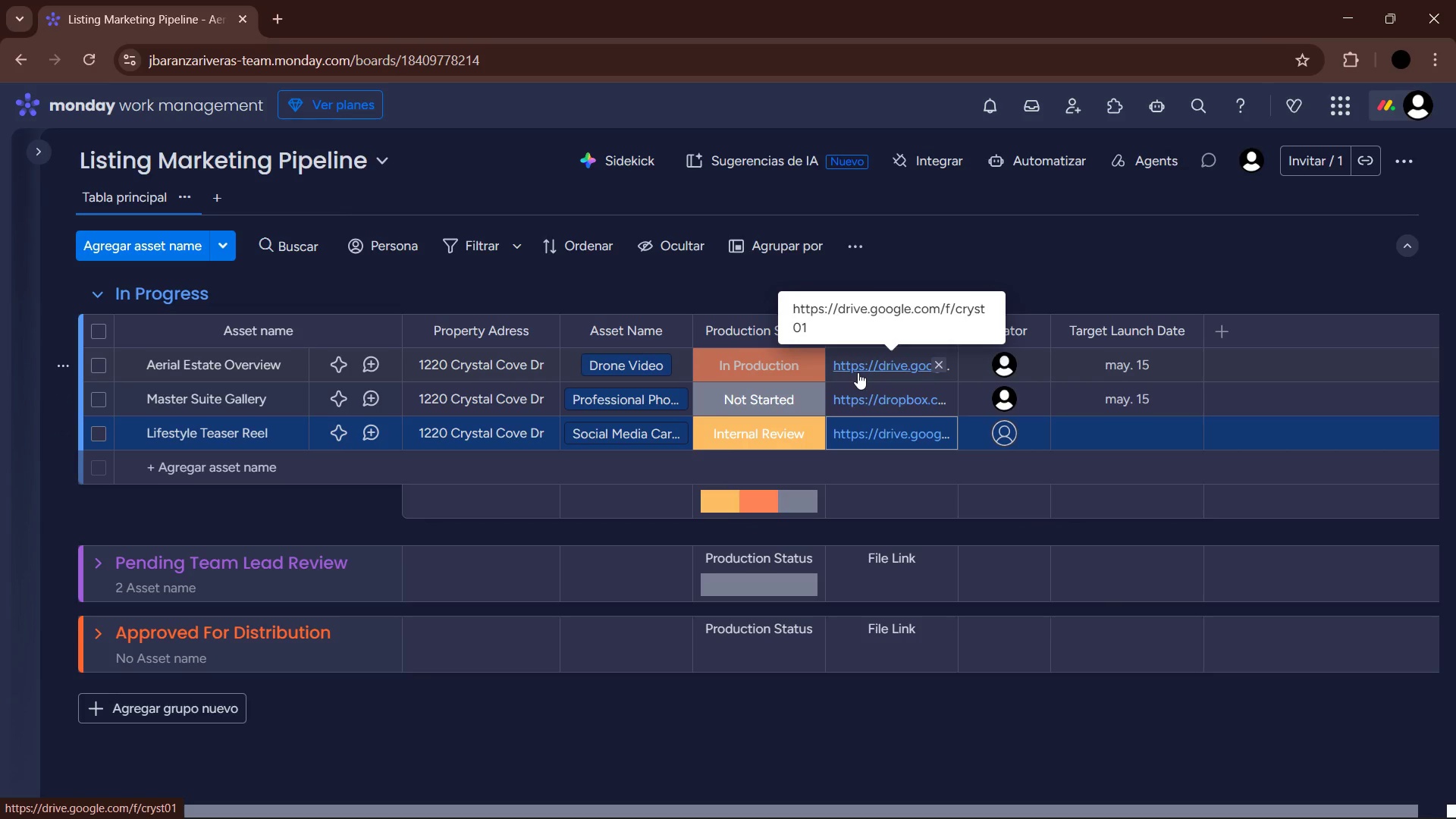 
mouse_move([1075, 441])
 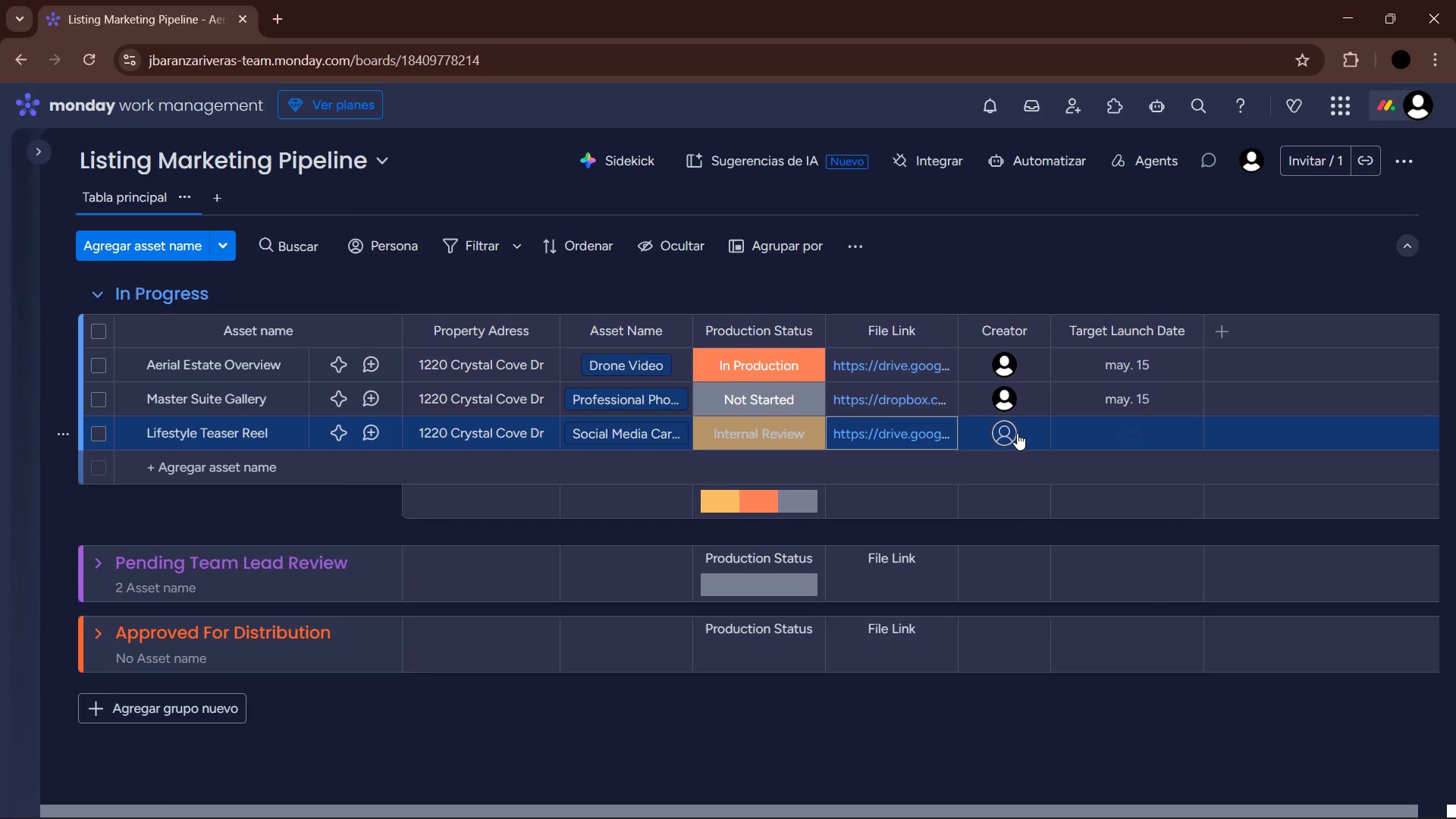 
left_click([1015, 430])
 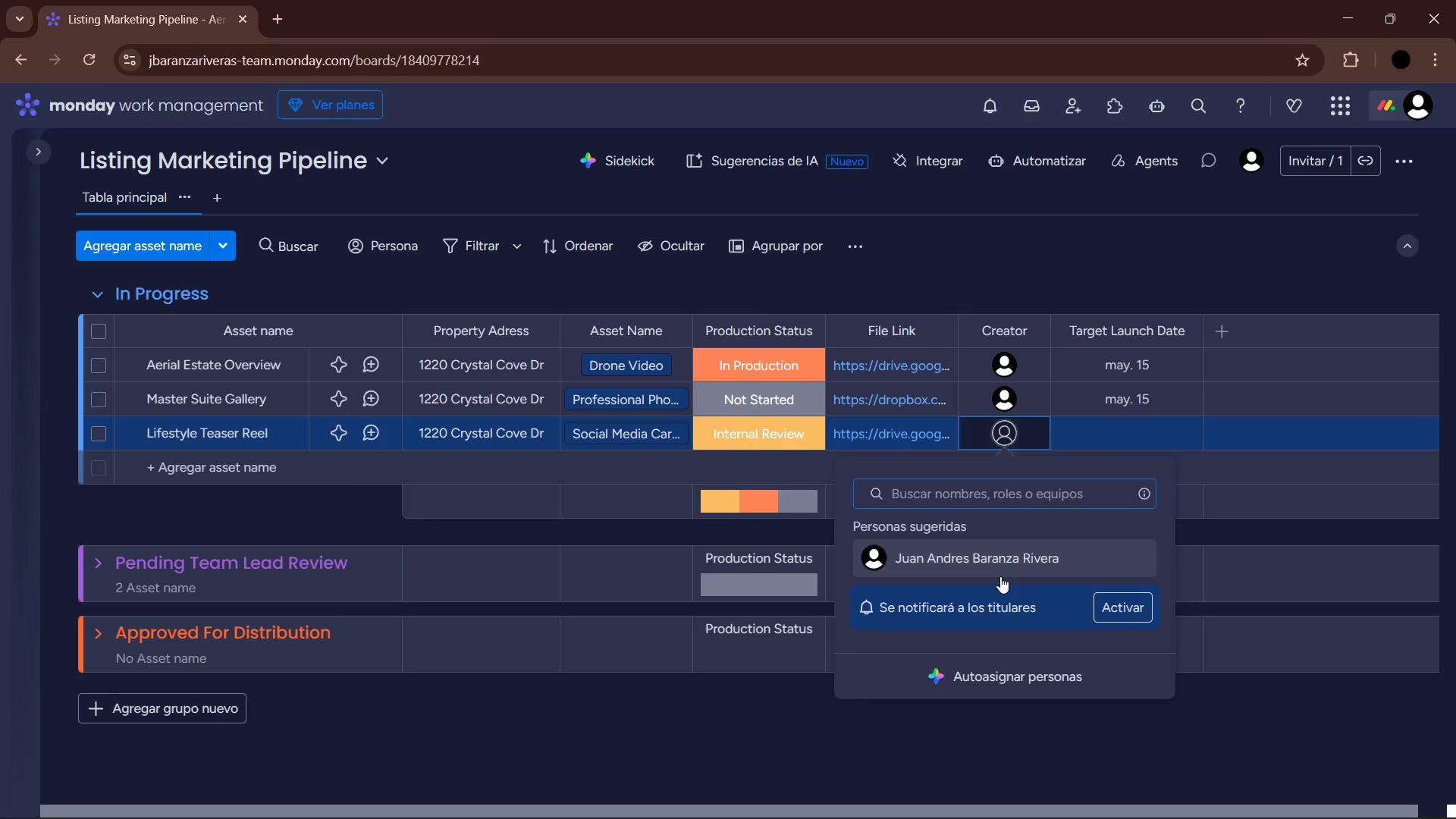 
left_click([1002, 554])
 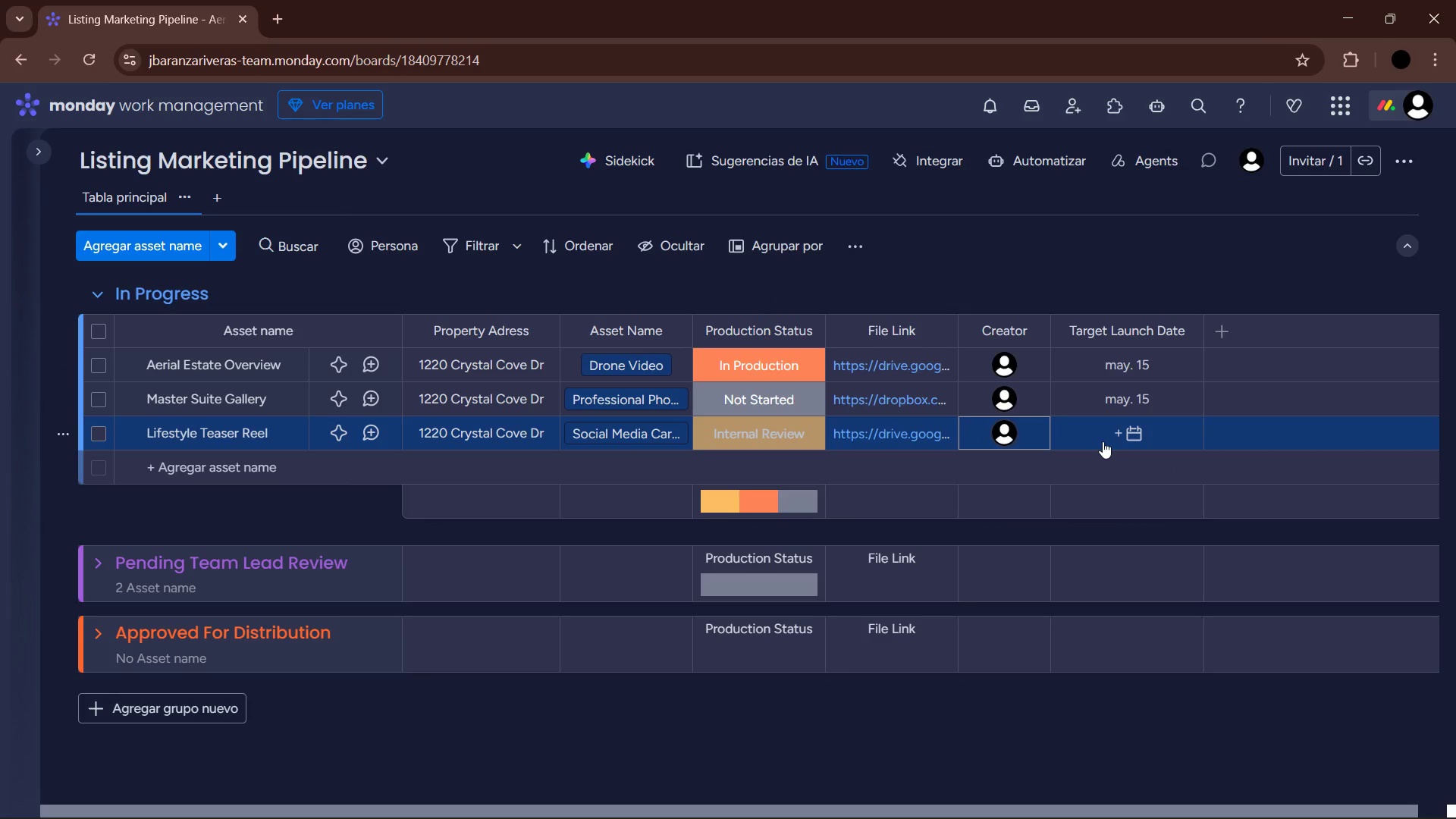 
left_click([1103, 441])
 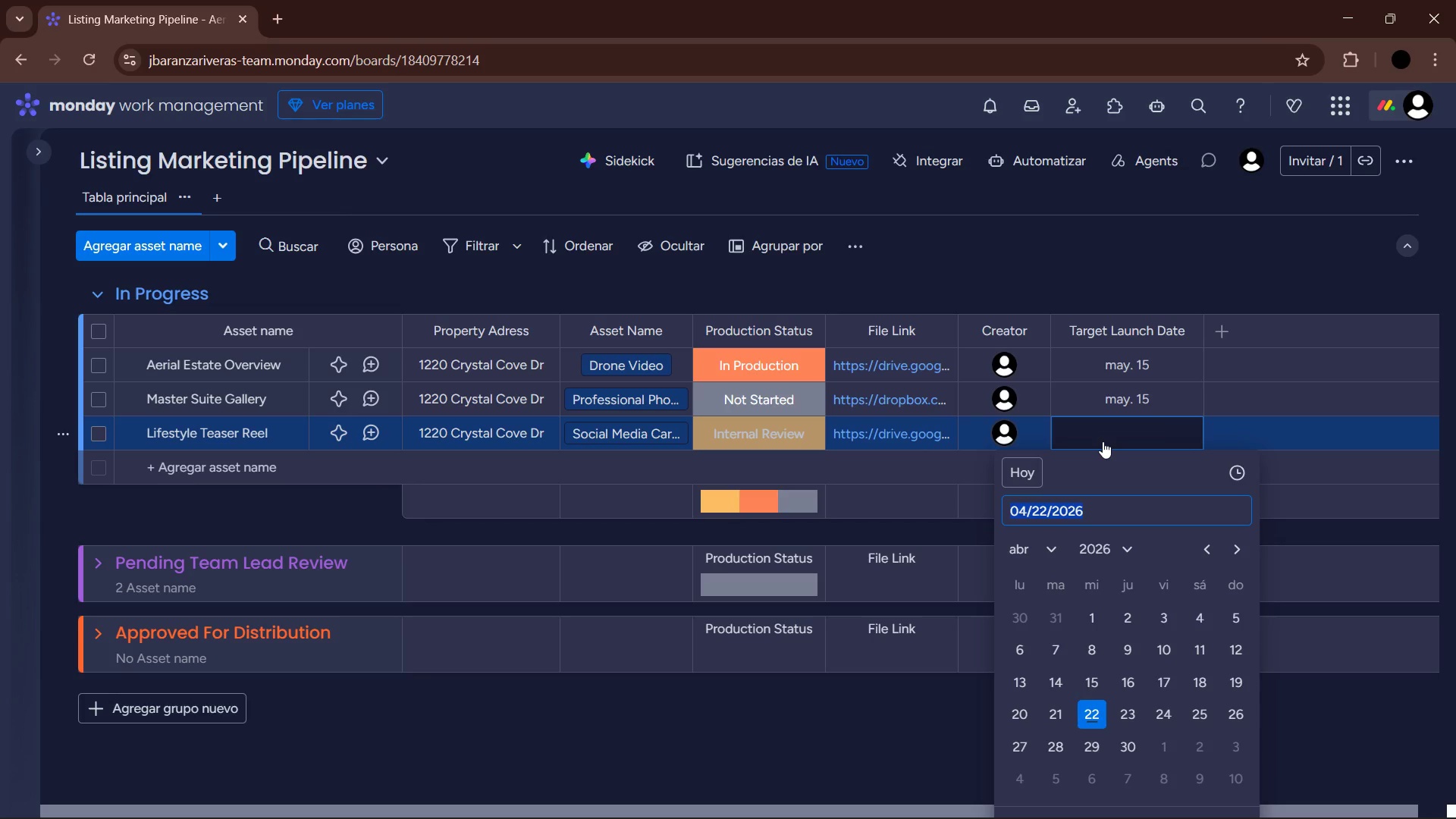 
wait(13.39)
 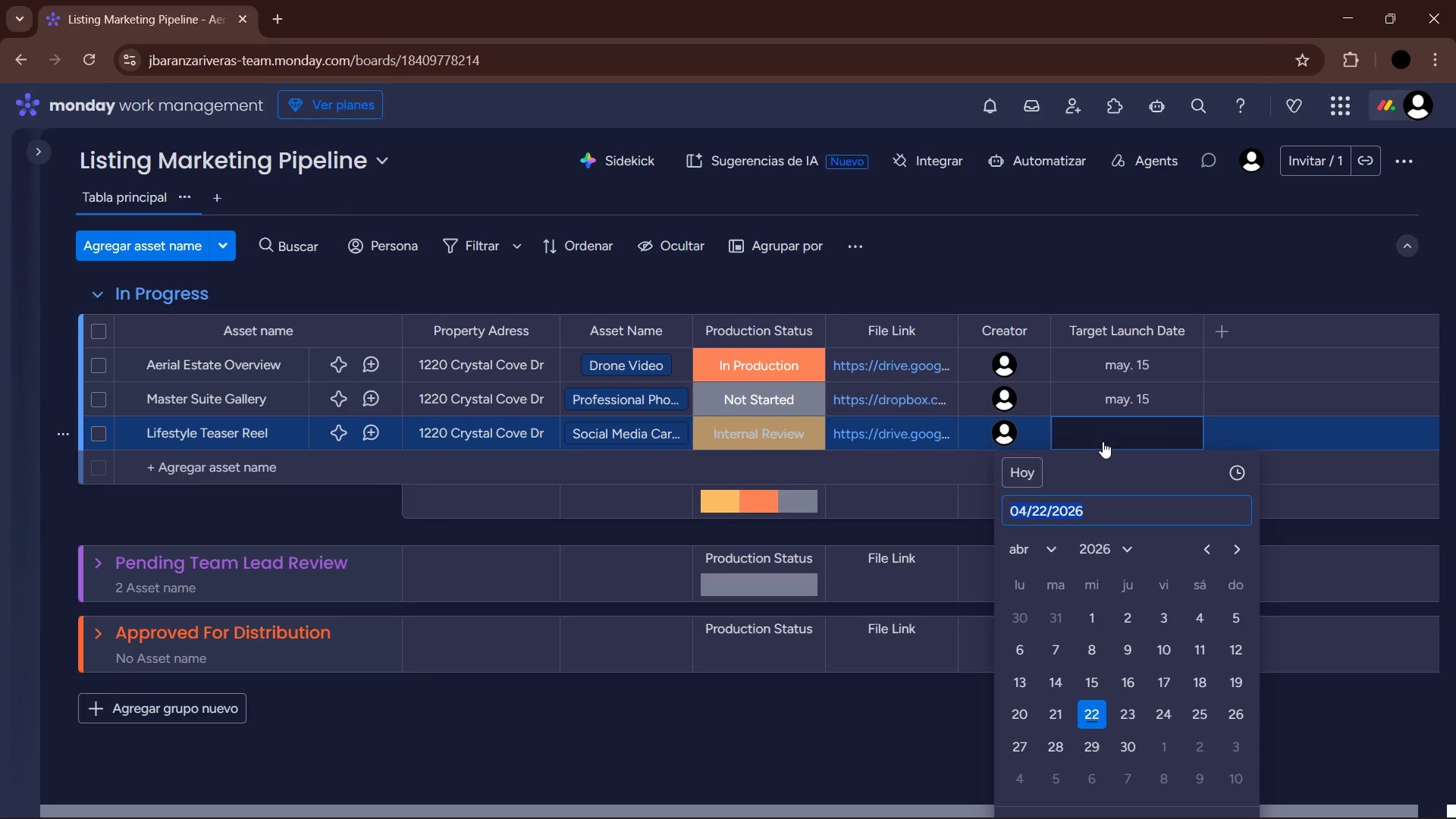 
left_click([1062, 544])
 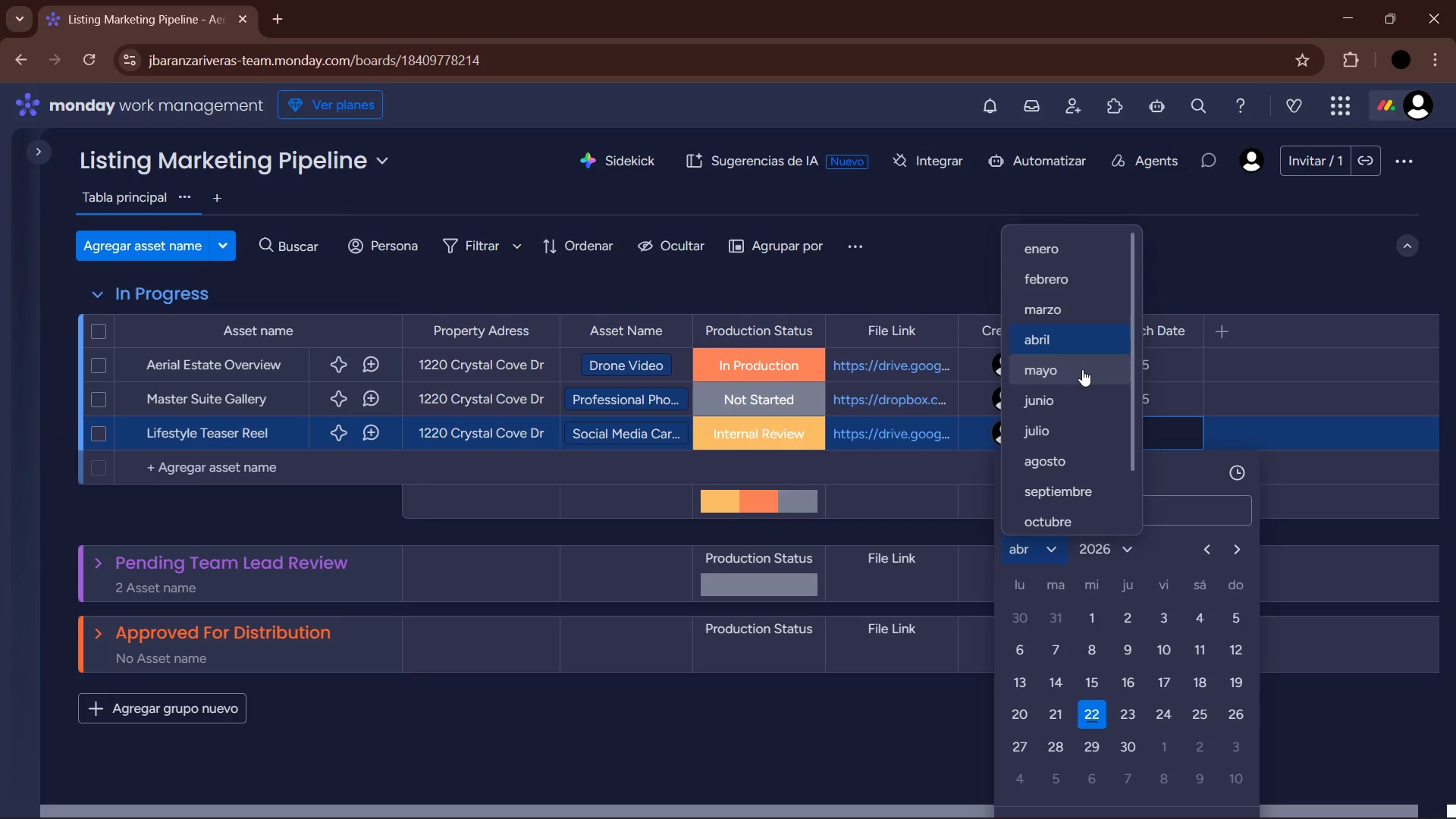 
left_click([1079, 364])
 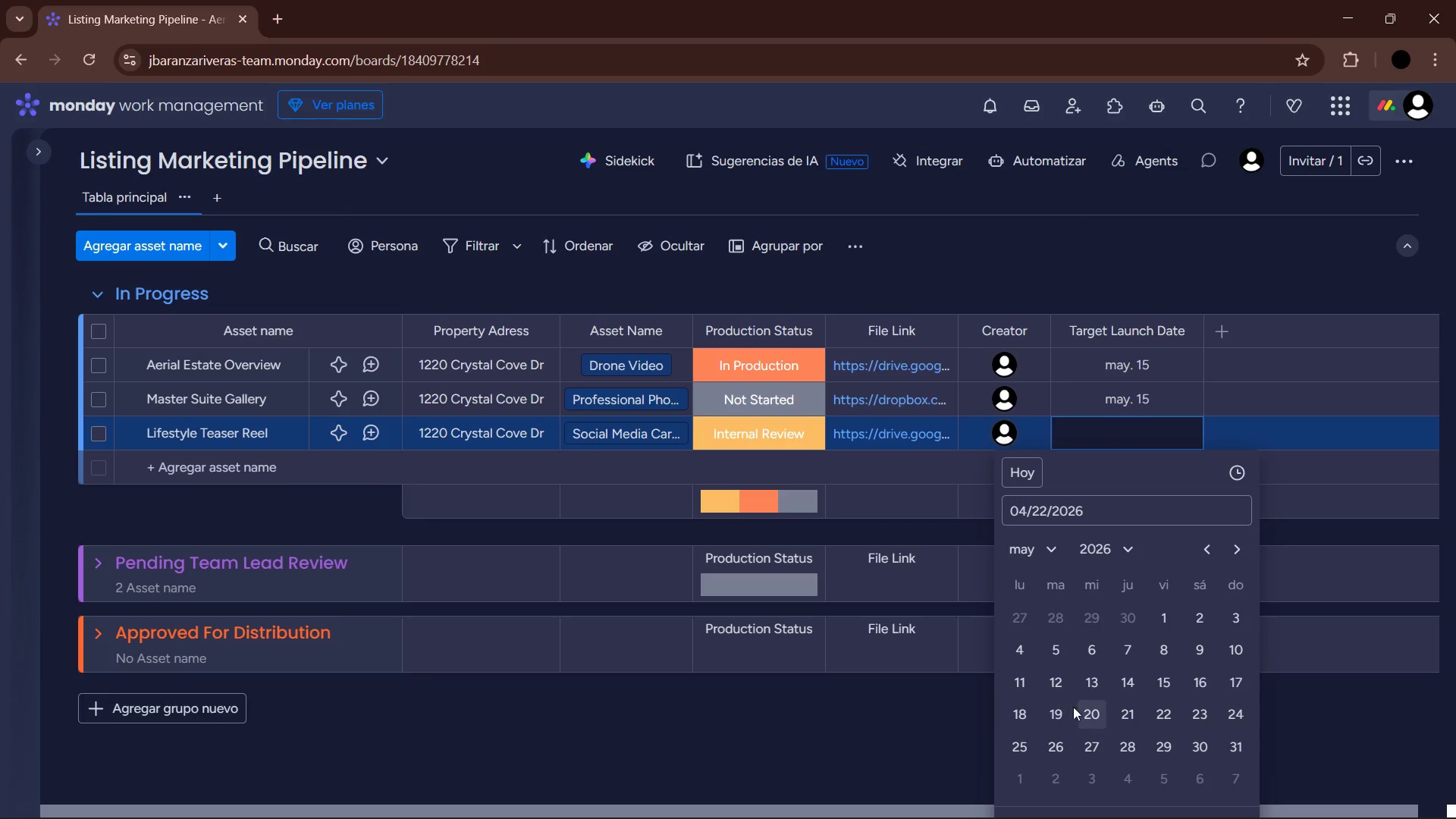 
left_click([1028, 706])
 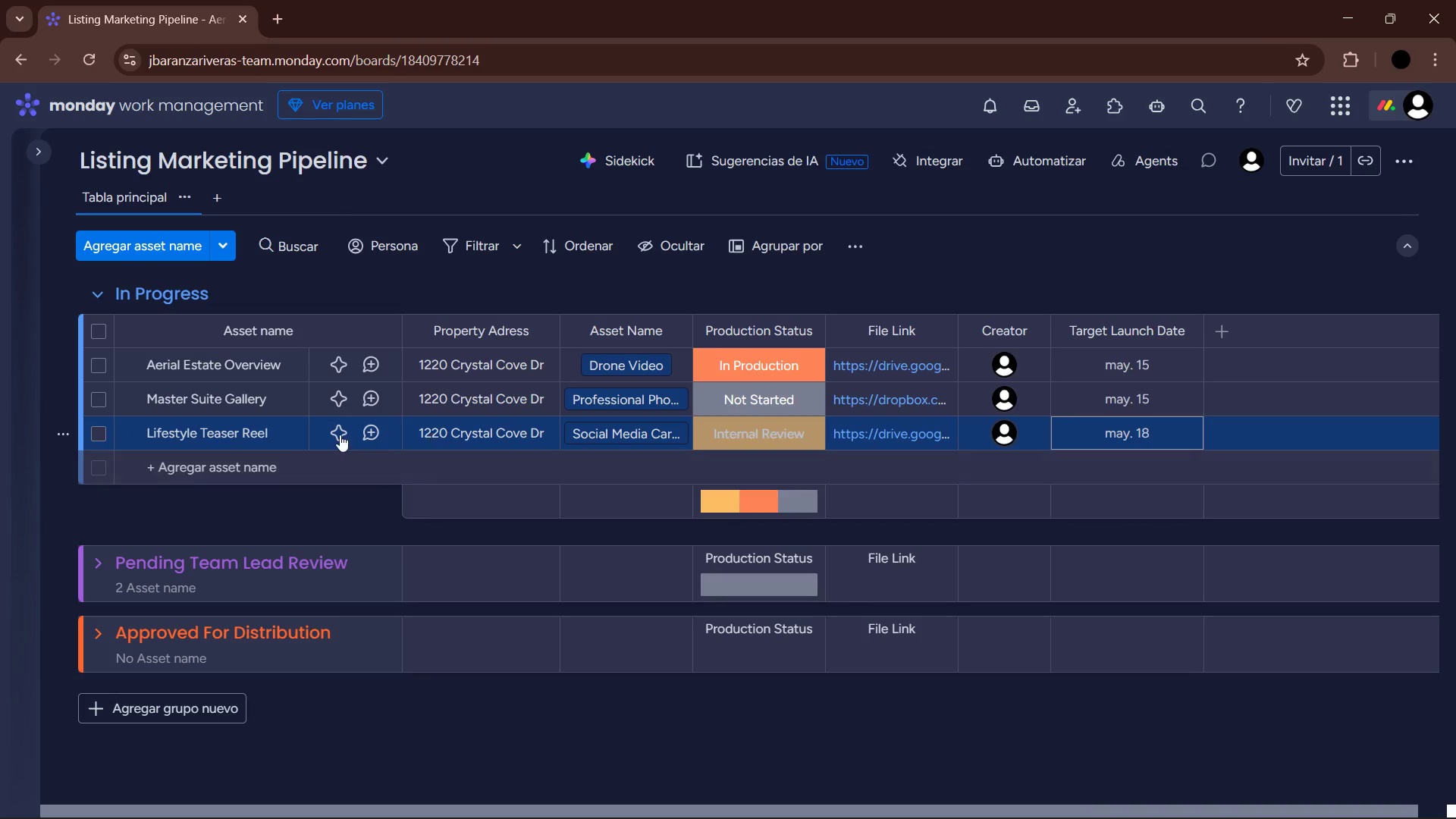 
left_click([266, 473])
 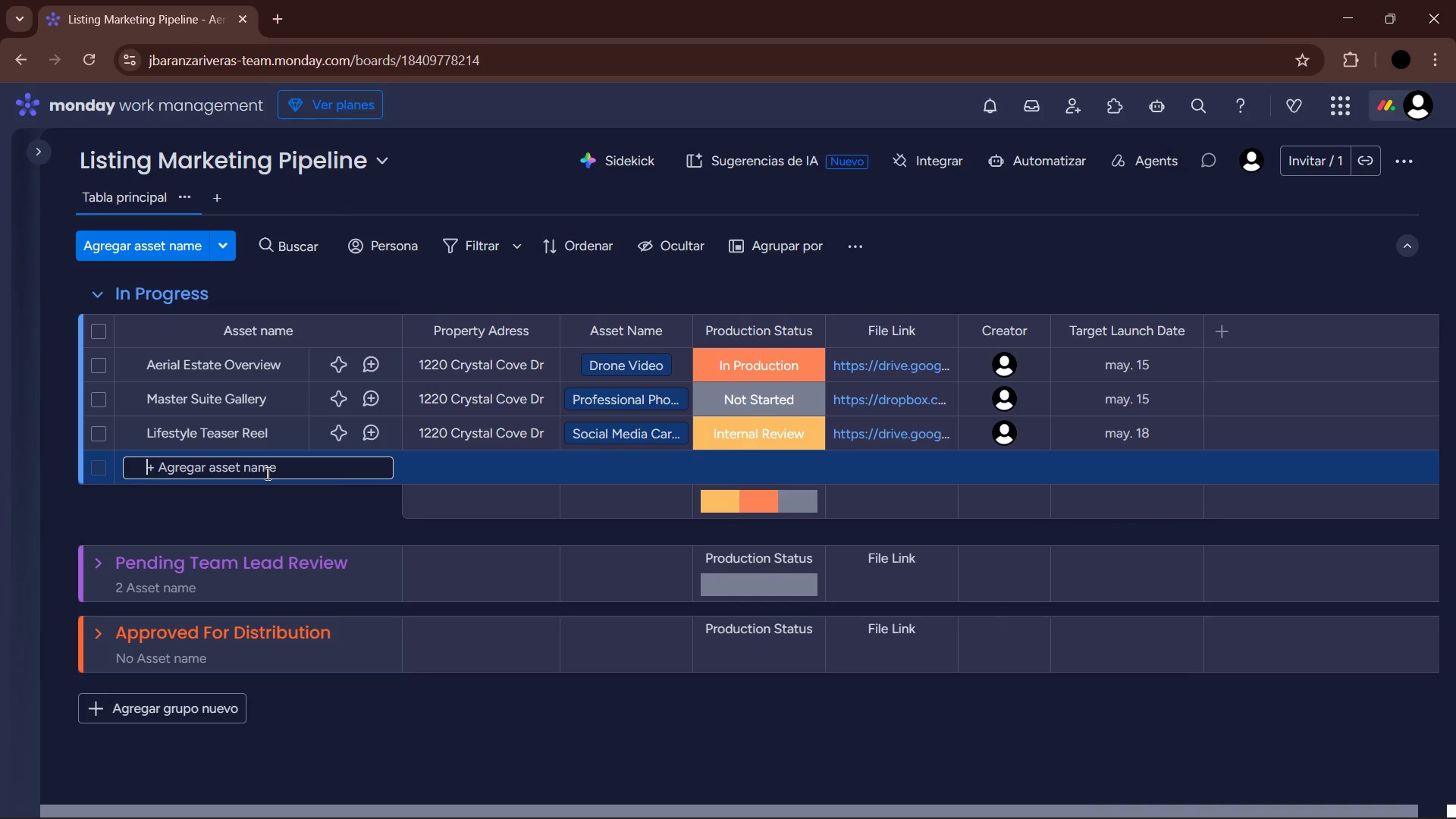 
type(Coastal Living Brochure)
 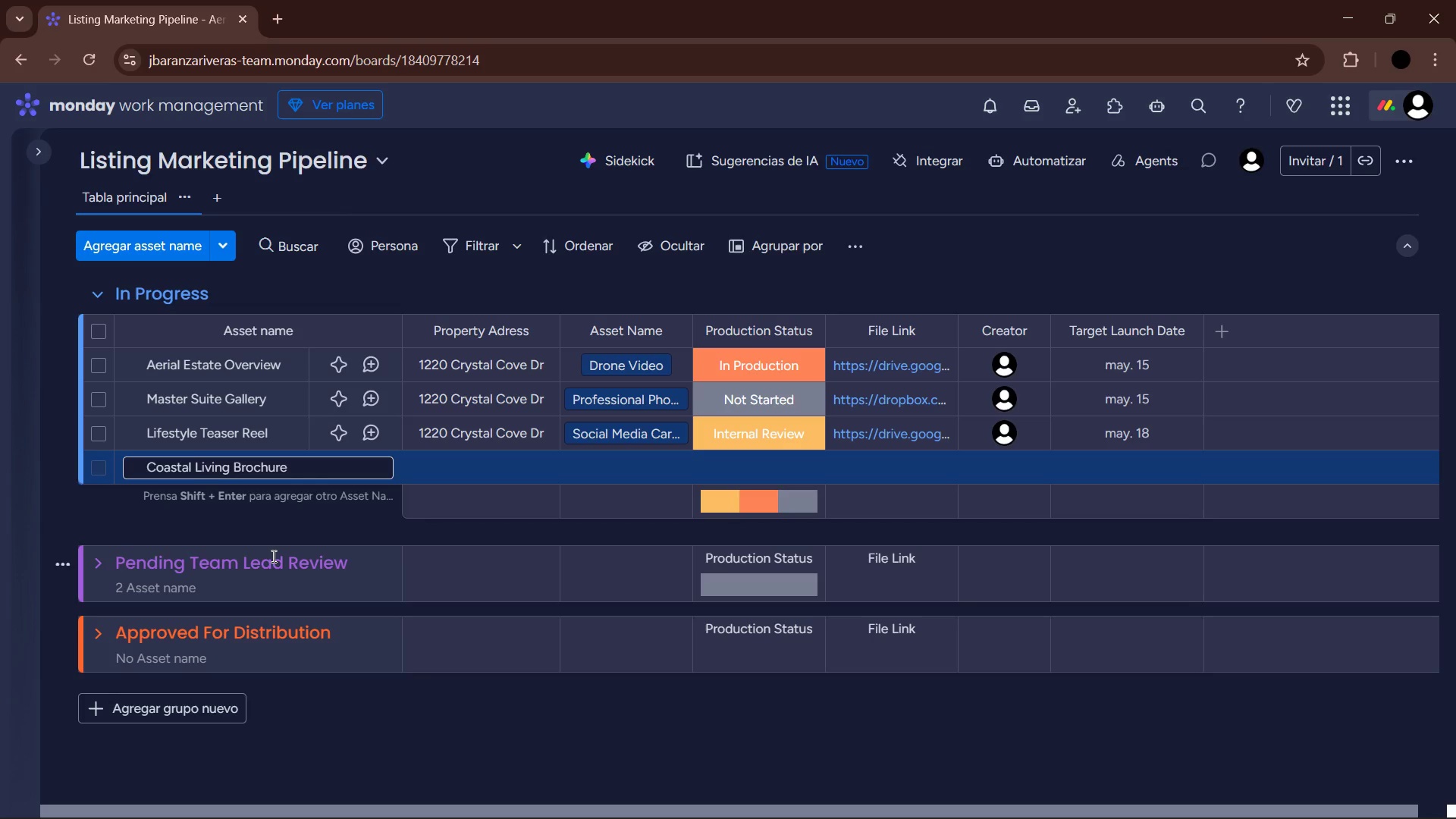 
left_click([281, 535])
 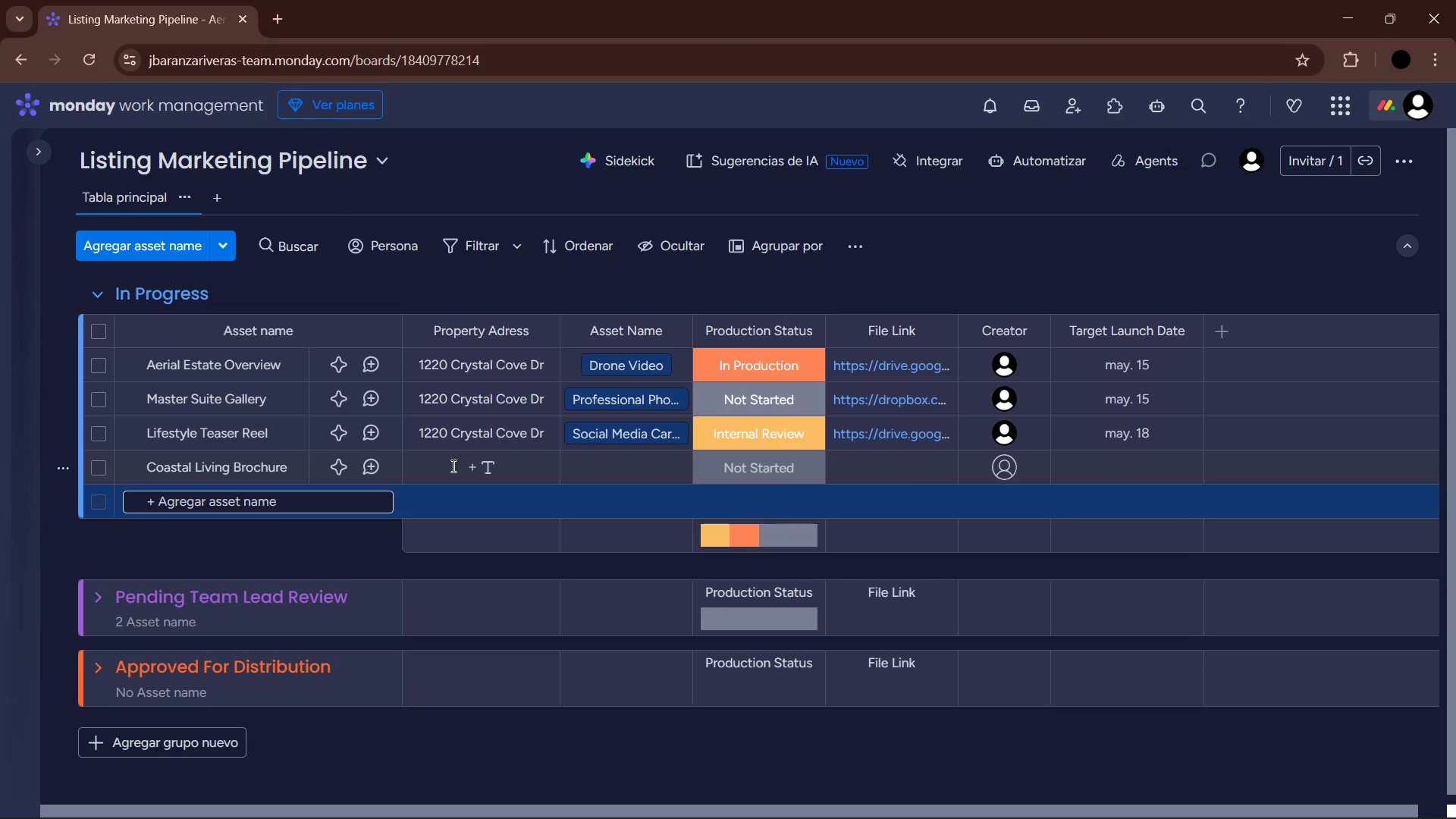 
left_click([452, 466])
 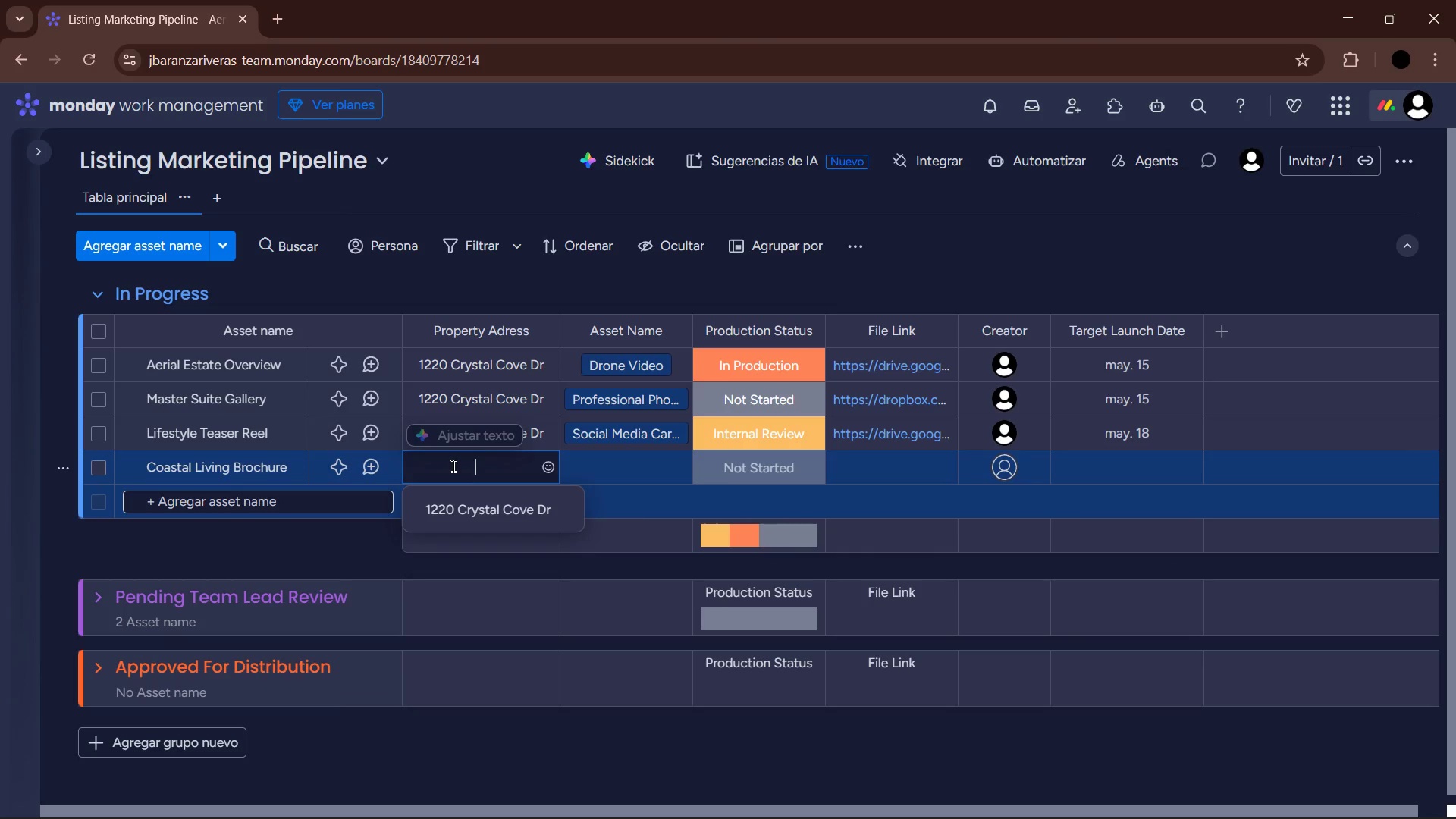 
left_click([481, 519])
 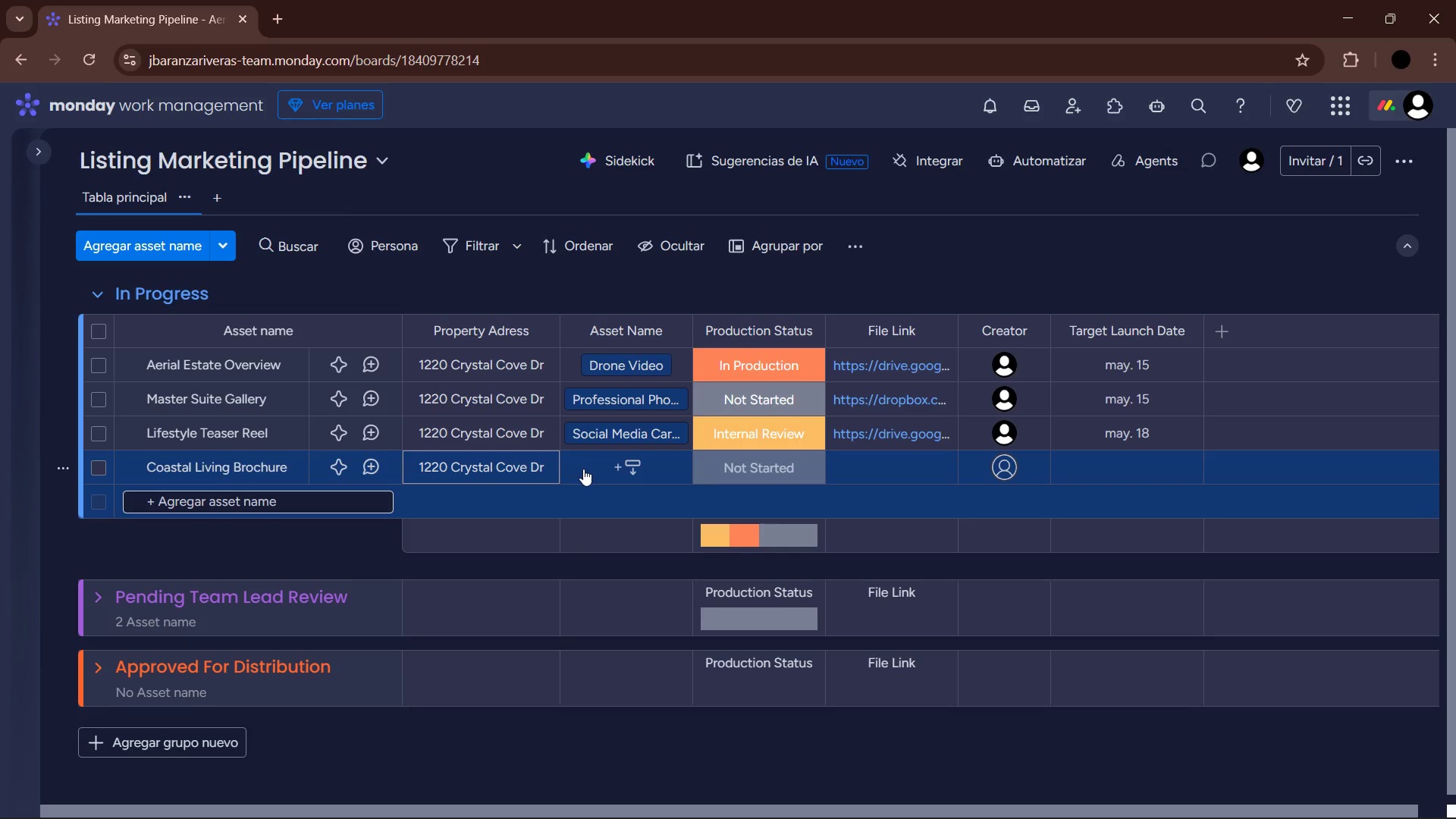 
left_click([606, 472])
 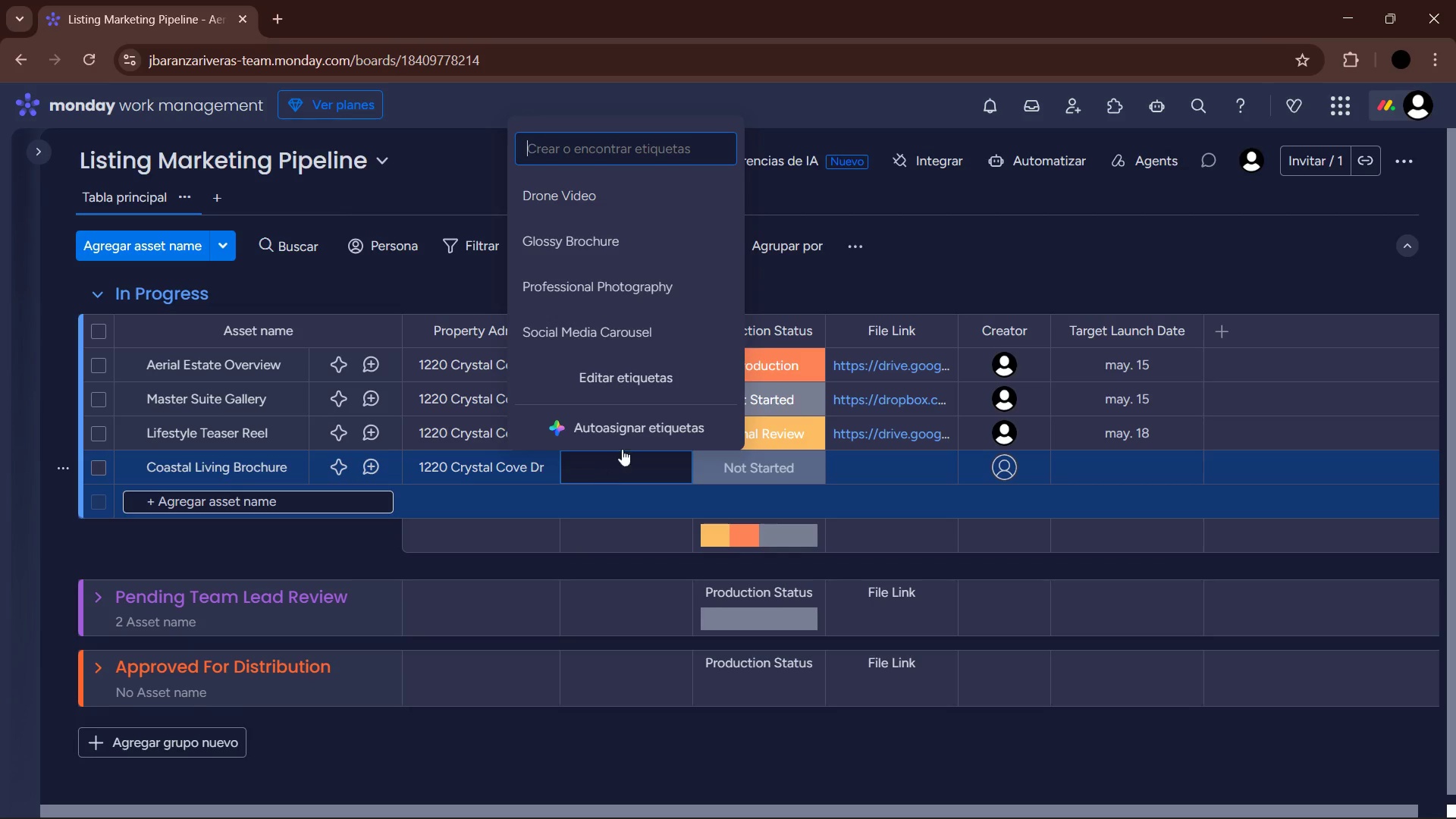 
wait(6.55)
 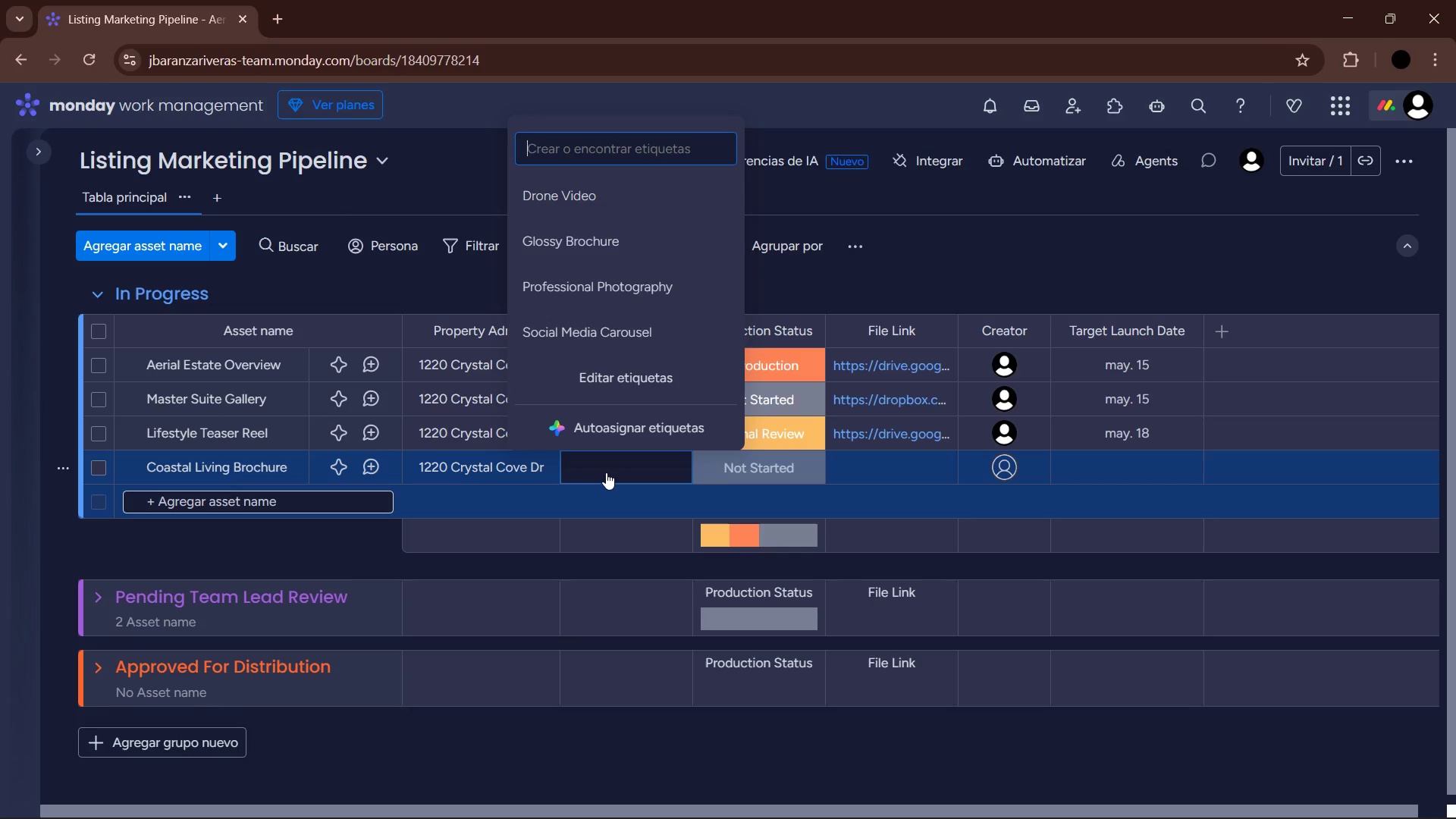 
left_click([736, 463])
 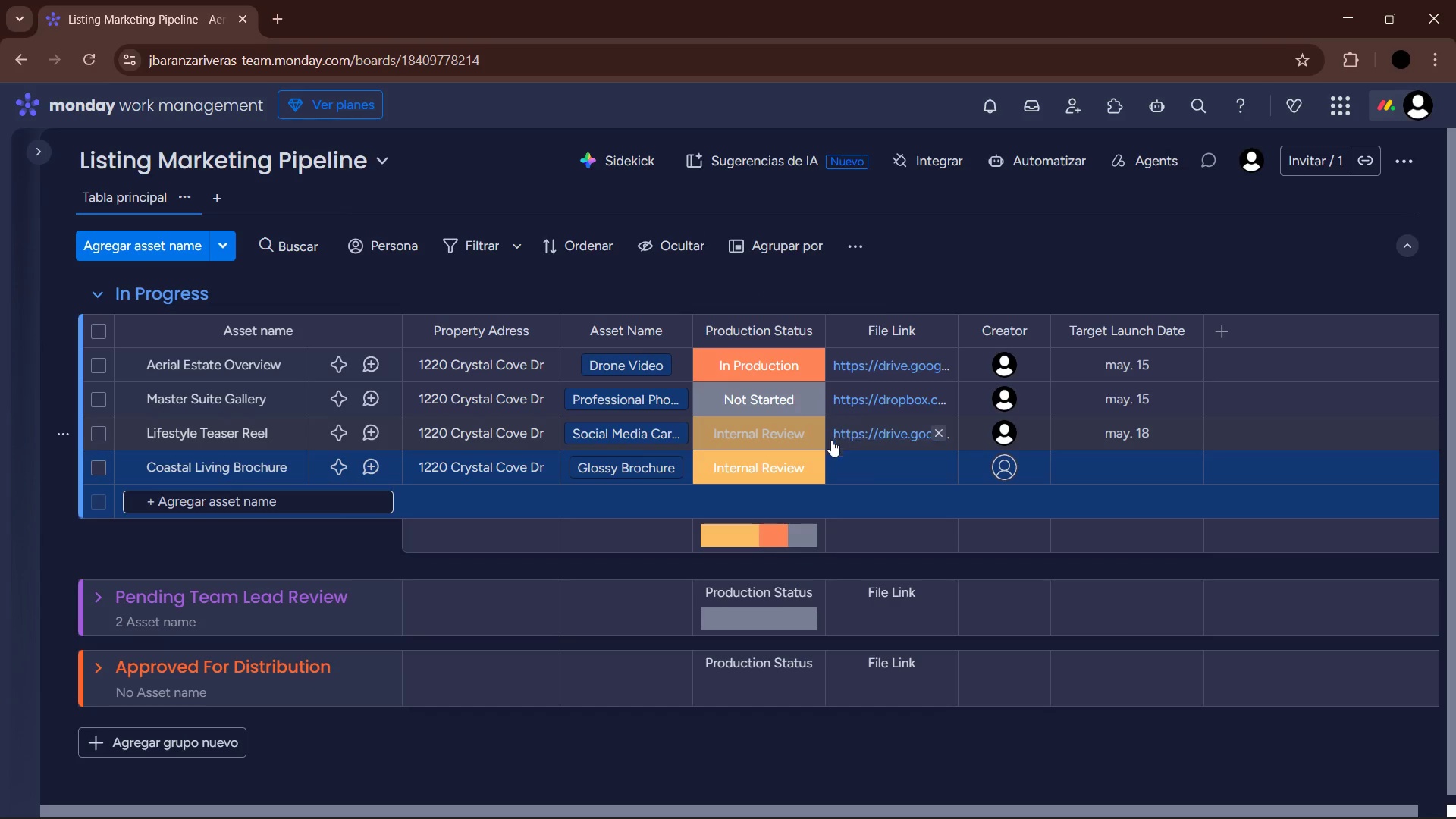 
left_click([871, 476])
 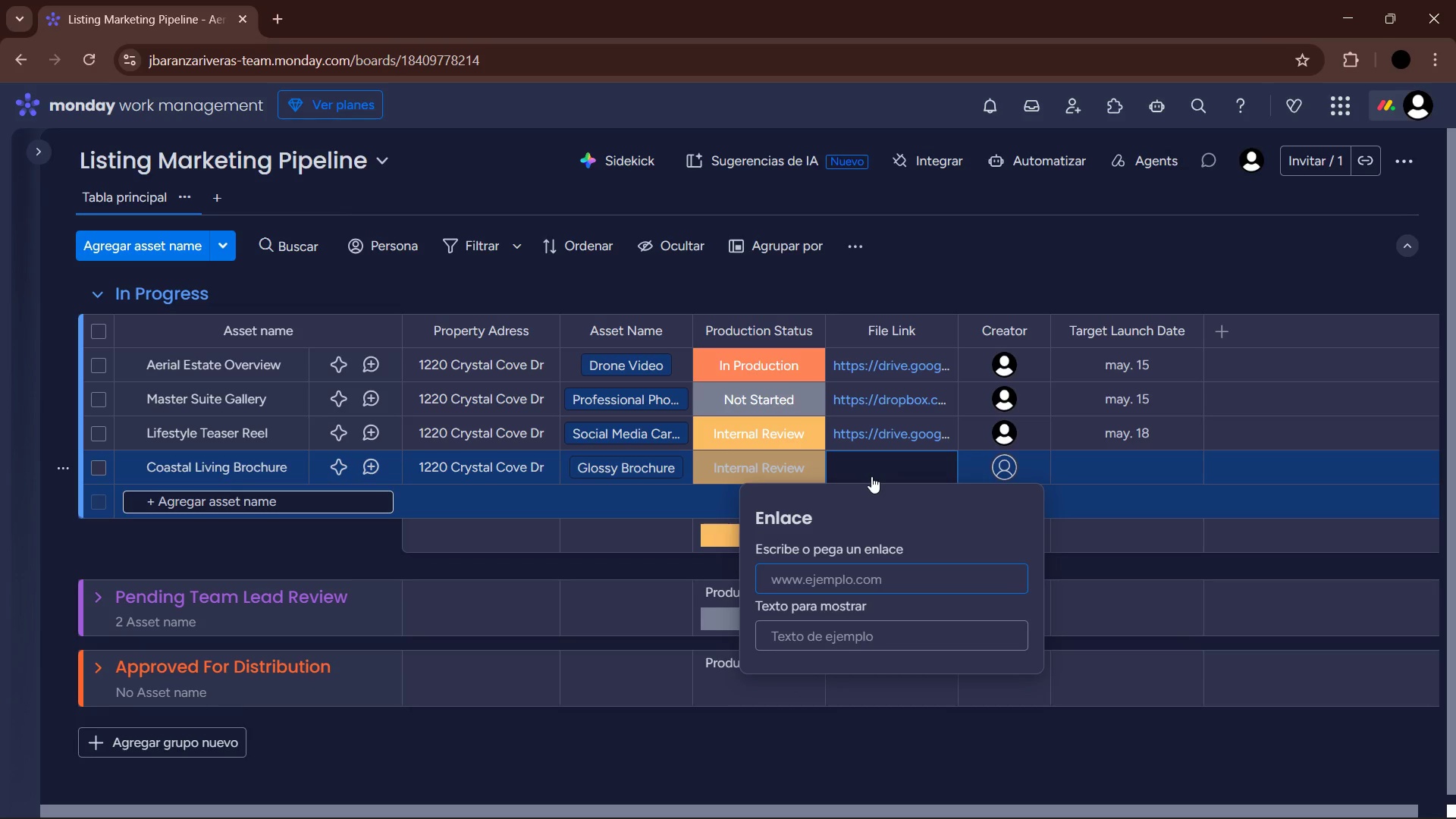 
wait(27.0)
 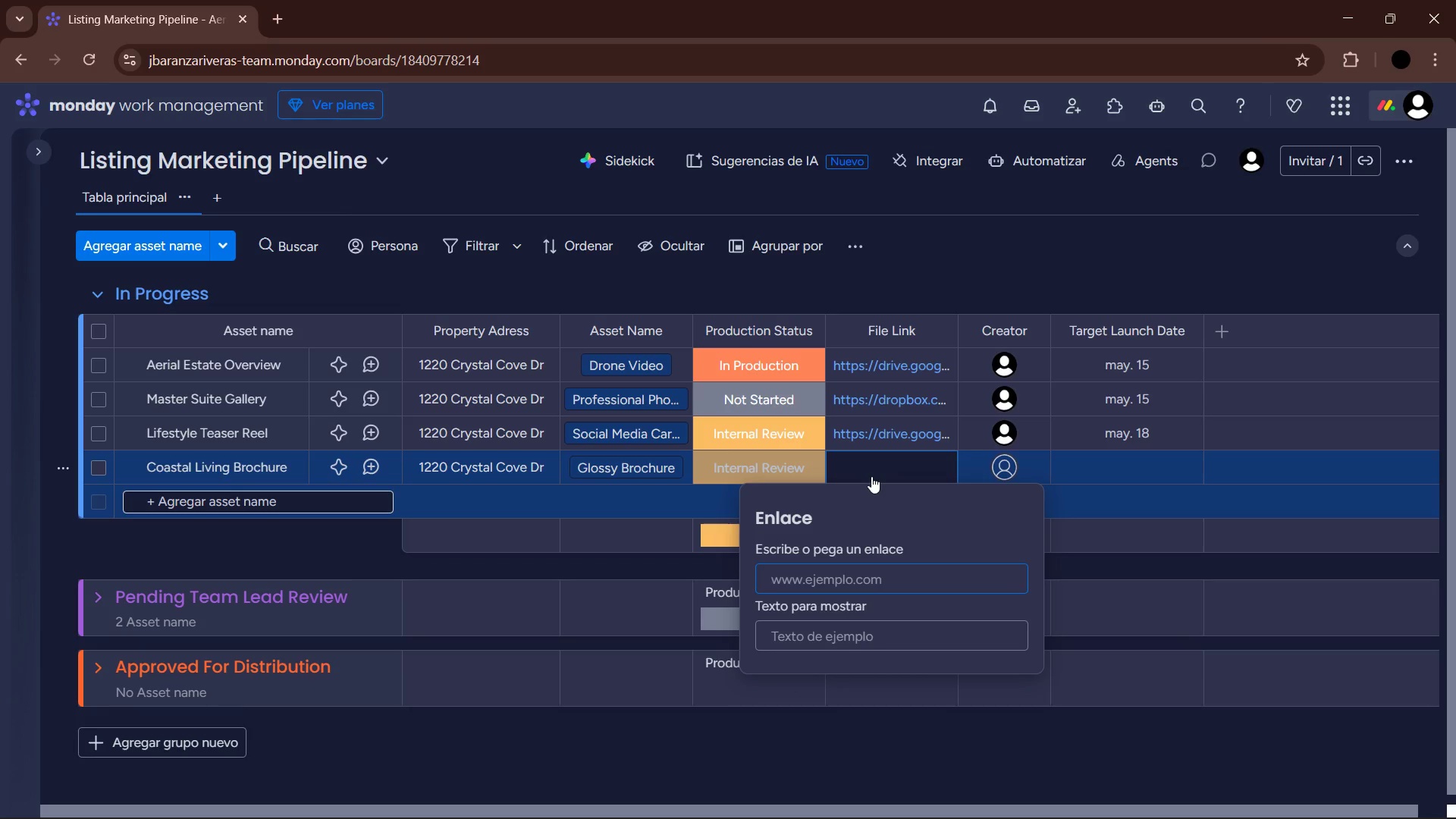 
type(dropbox.com&sh&cryst-04)
 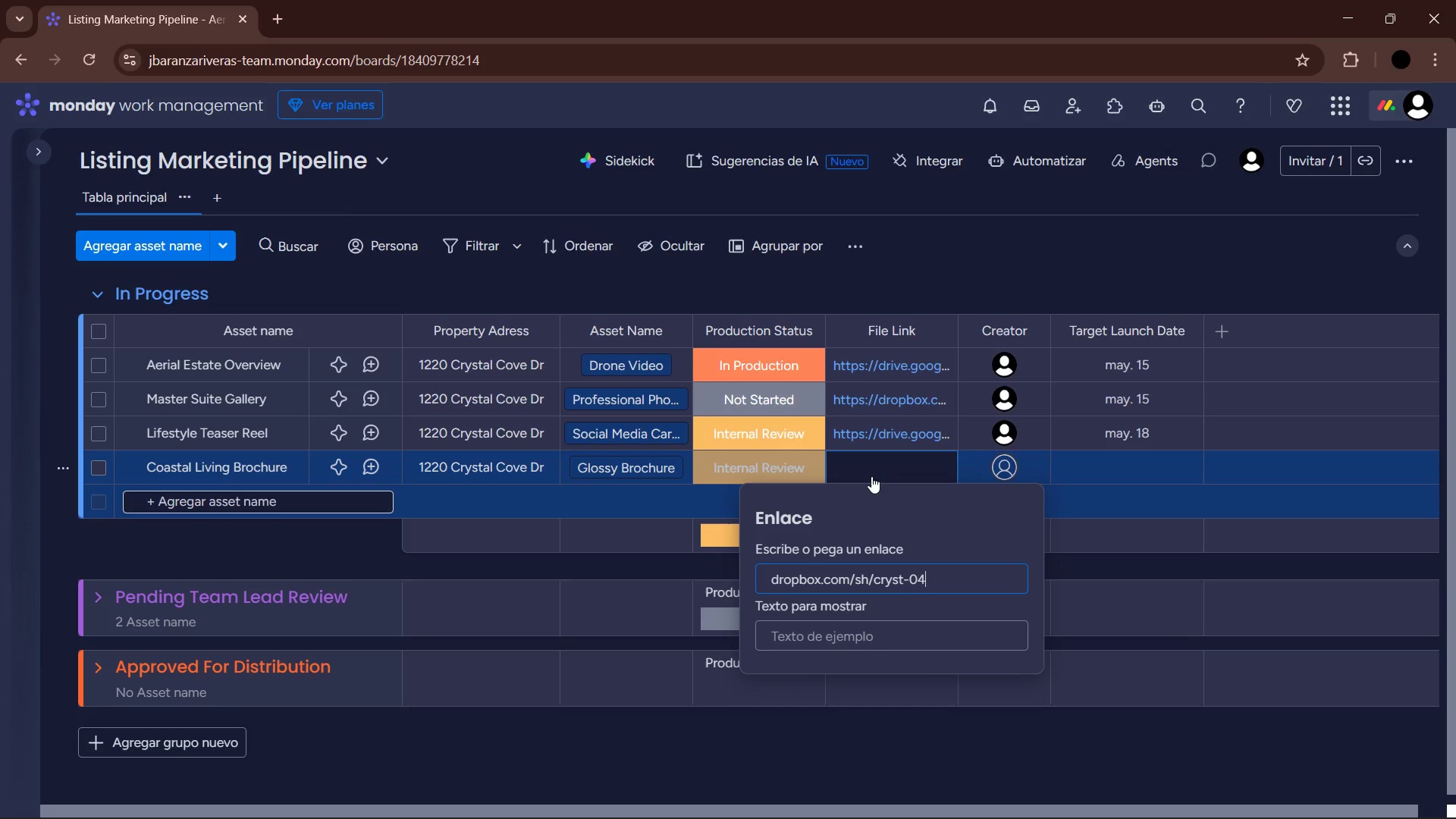 
key(Enter)
 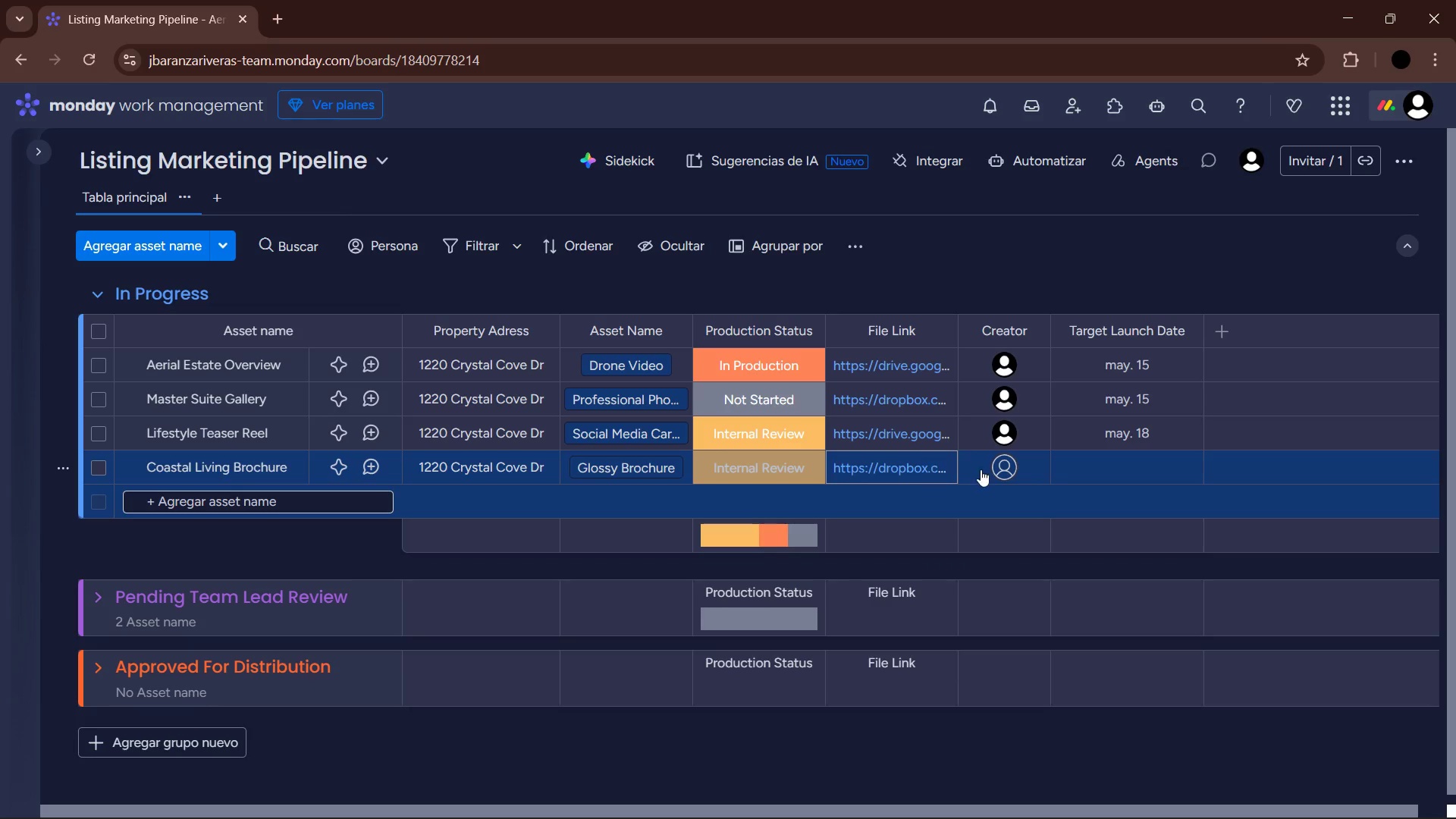 
left_click([1017, 470])
 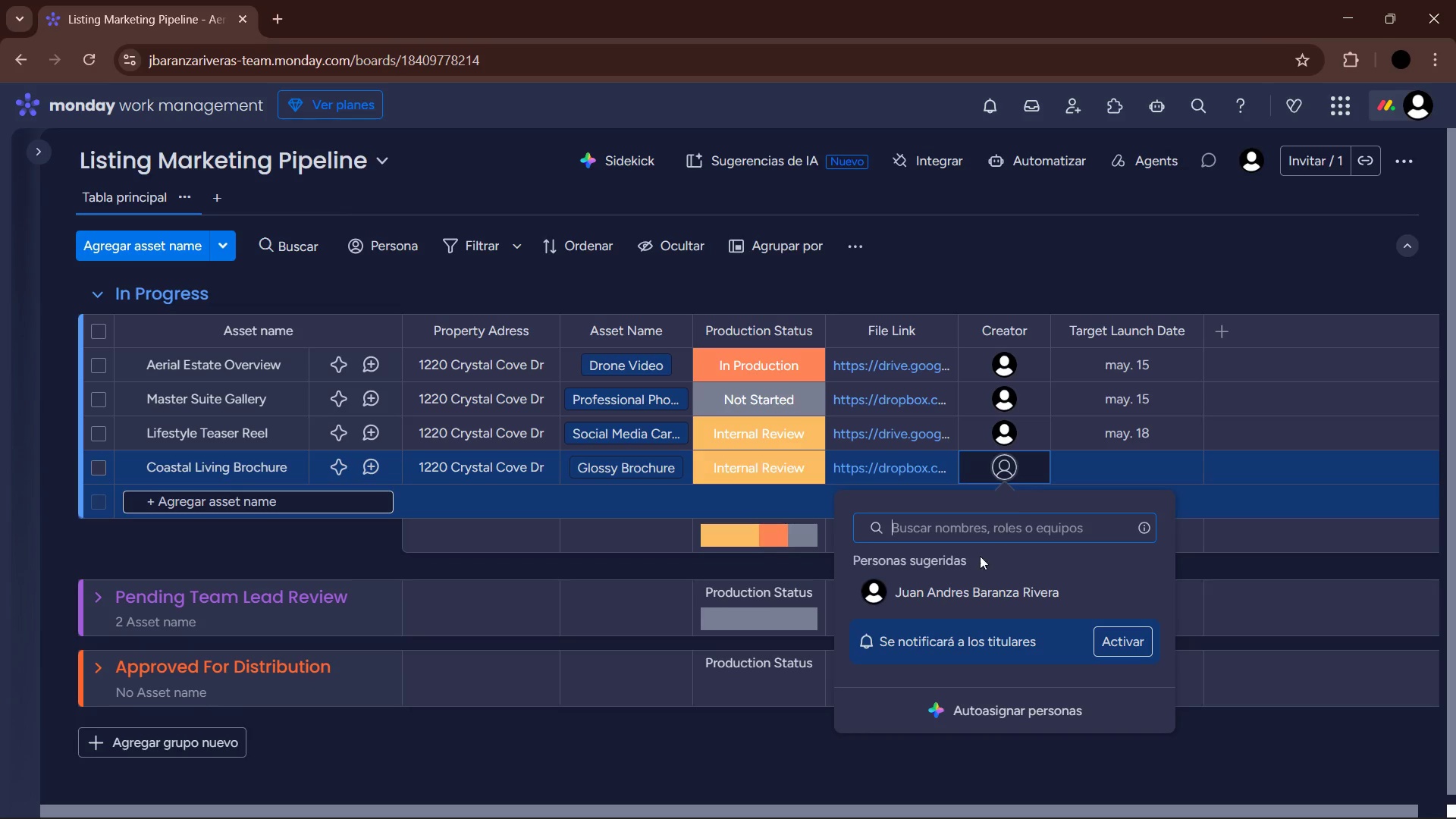 
left_click([956, 590])
 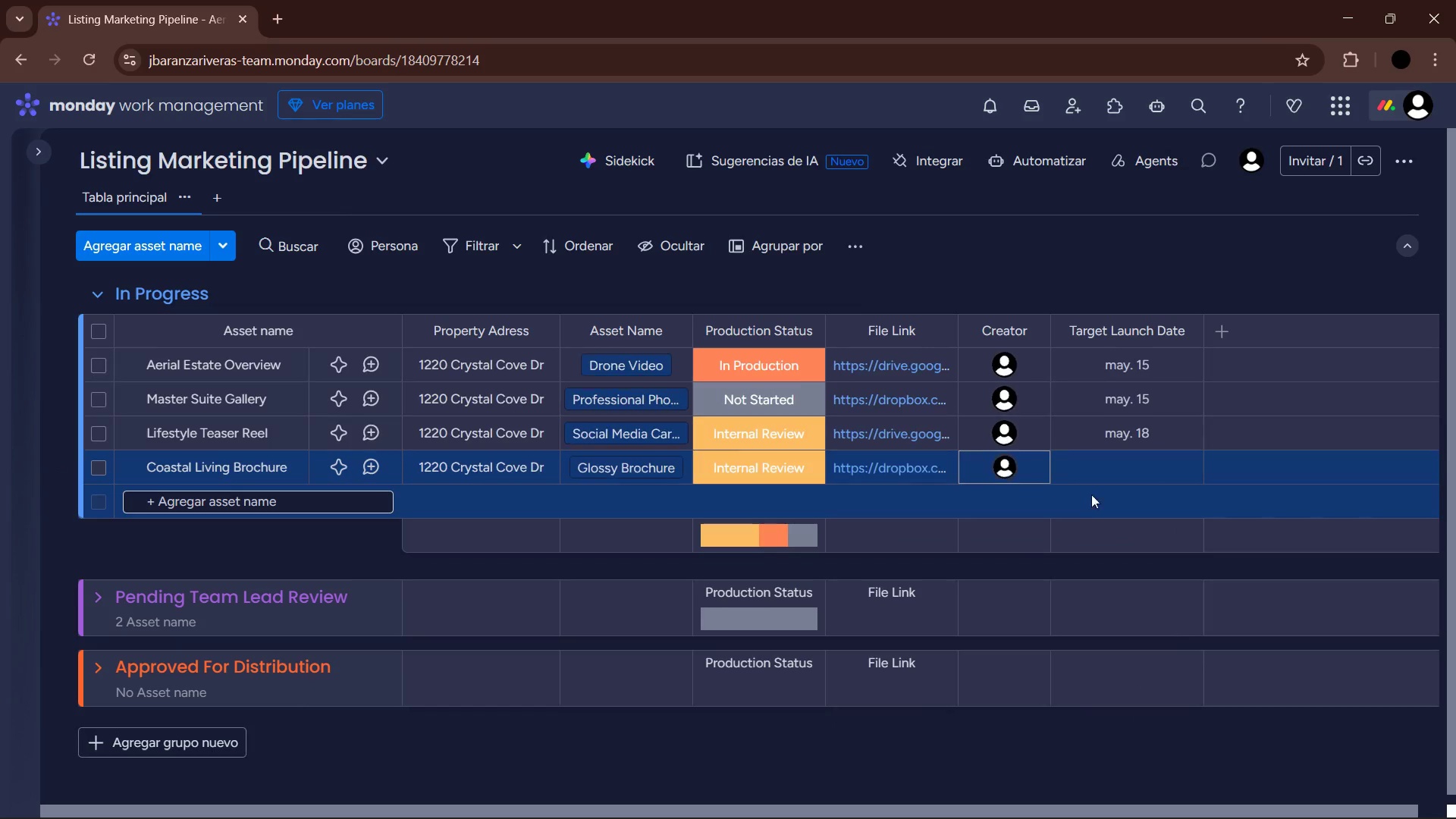 
mouse_move([1100, 498])
 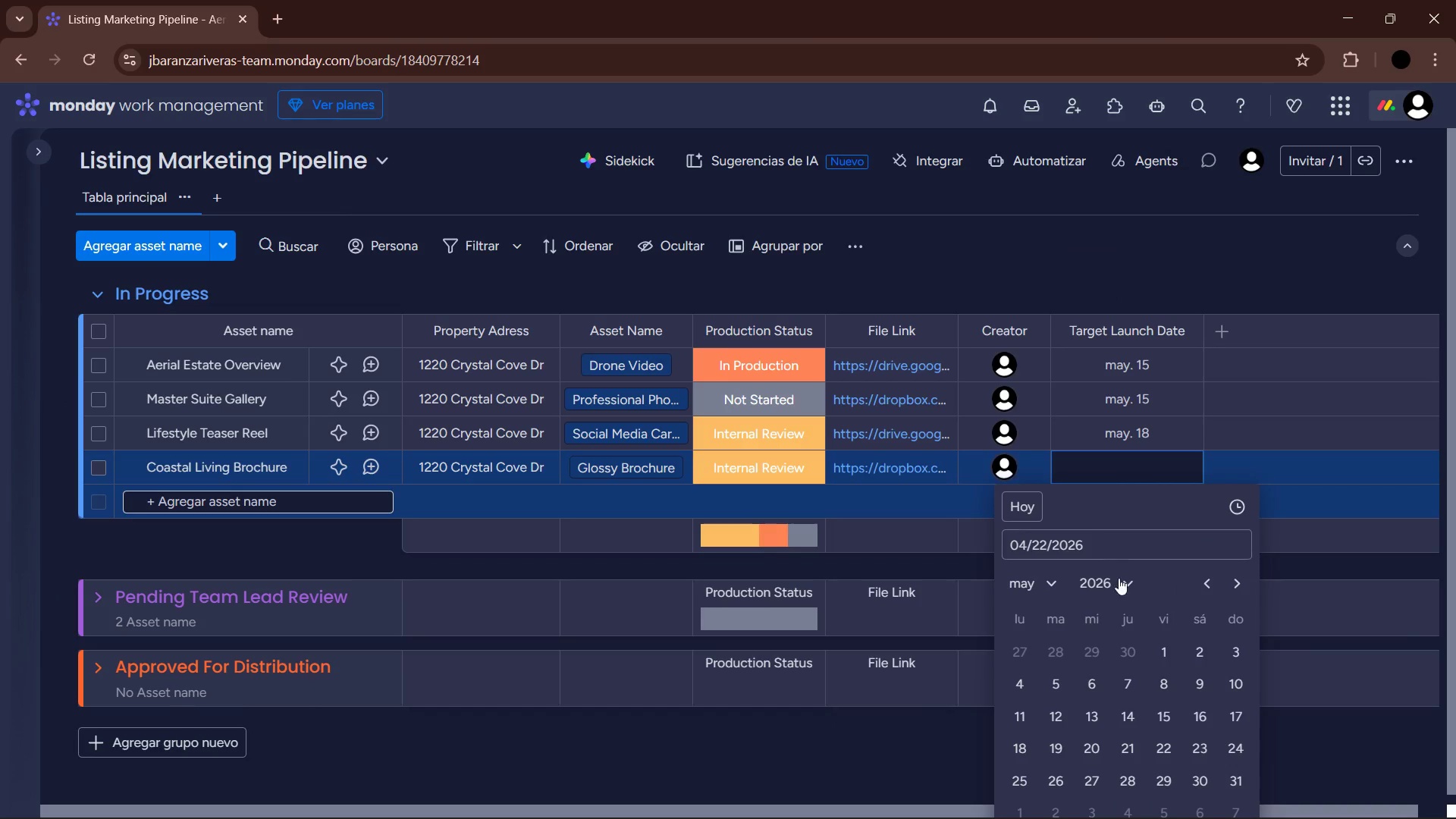 
left_click([1096, 741])
 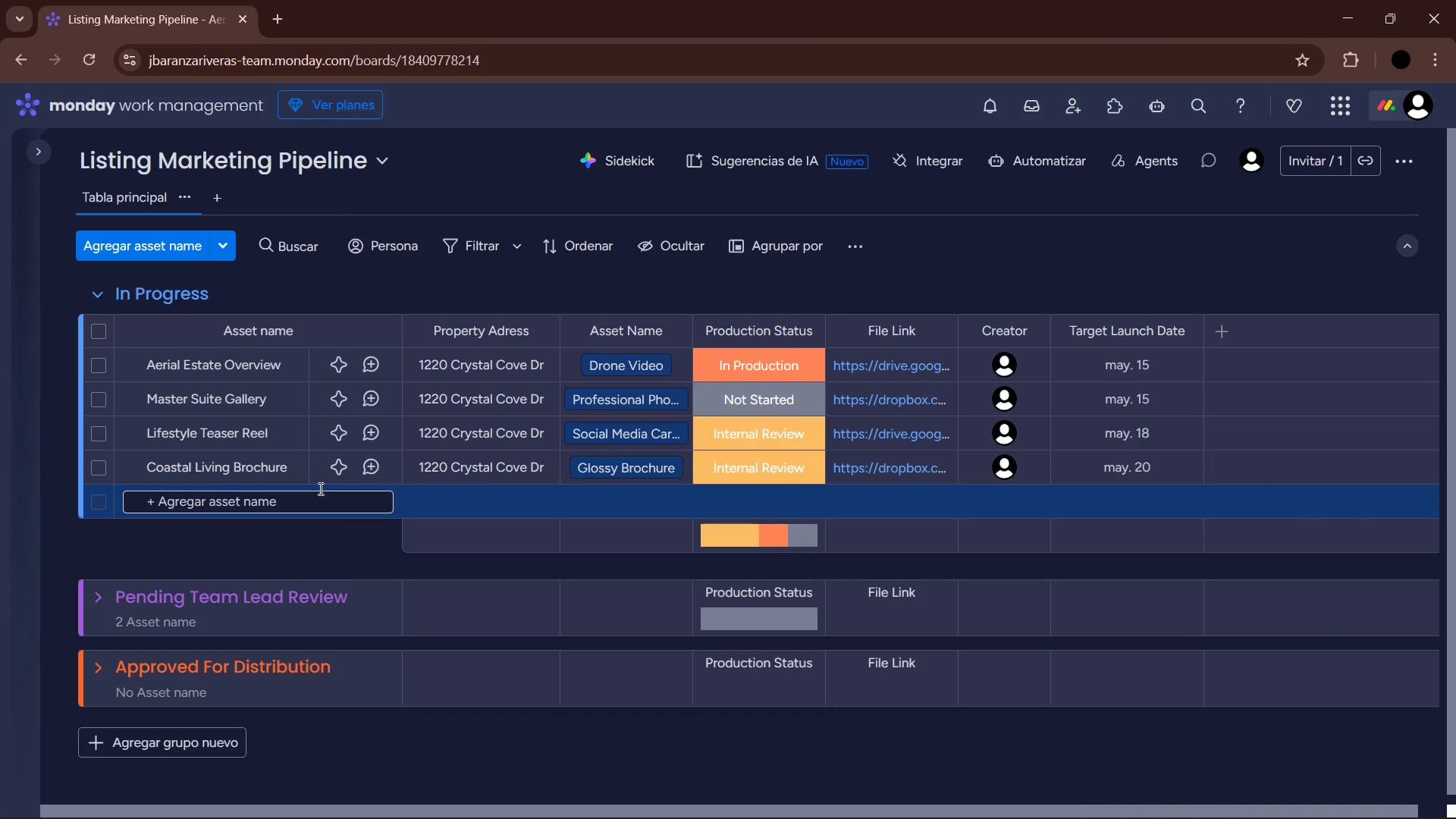 
left_click([315, 491])
 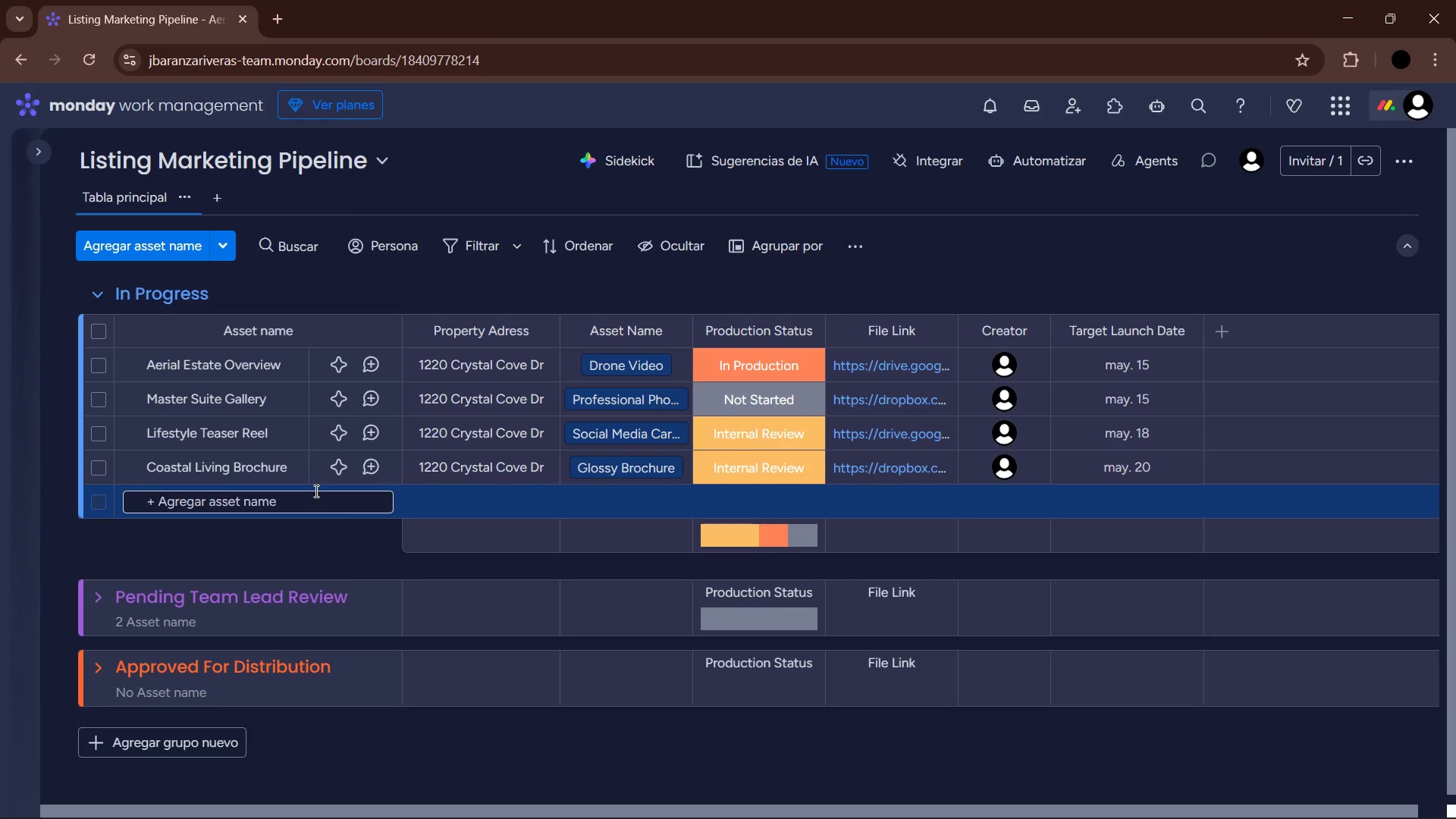 
wait(10.92)
 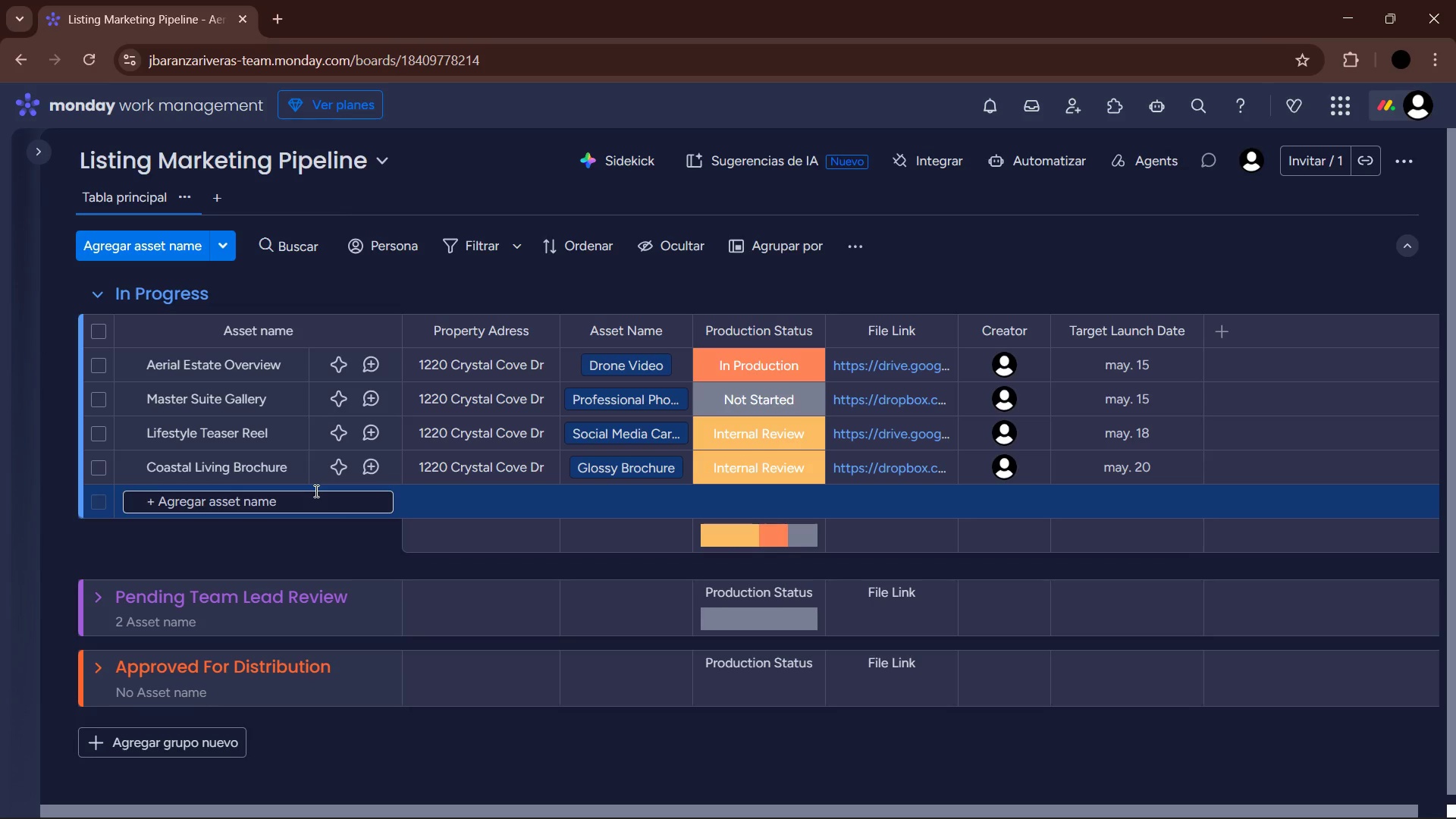 
type(Mountain View Drio)
key(Backspace)
key(Backspace)
type(one Clip)
 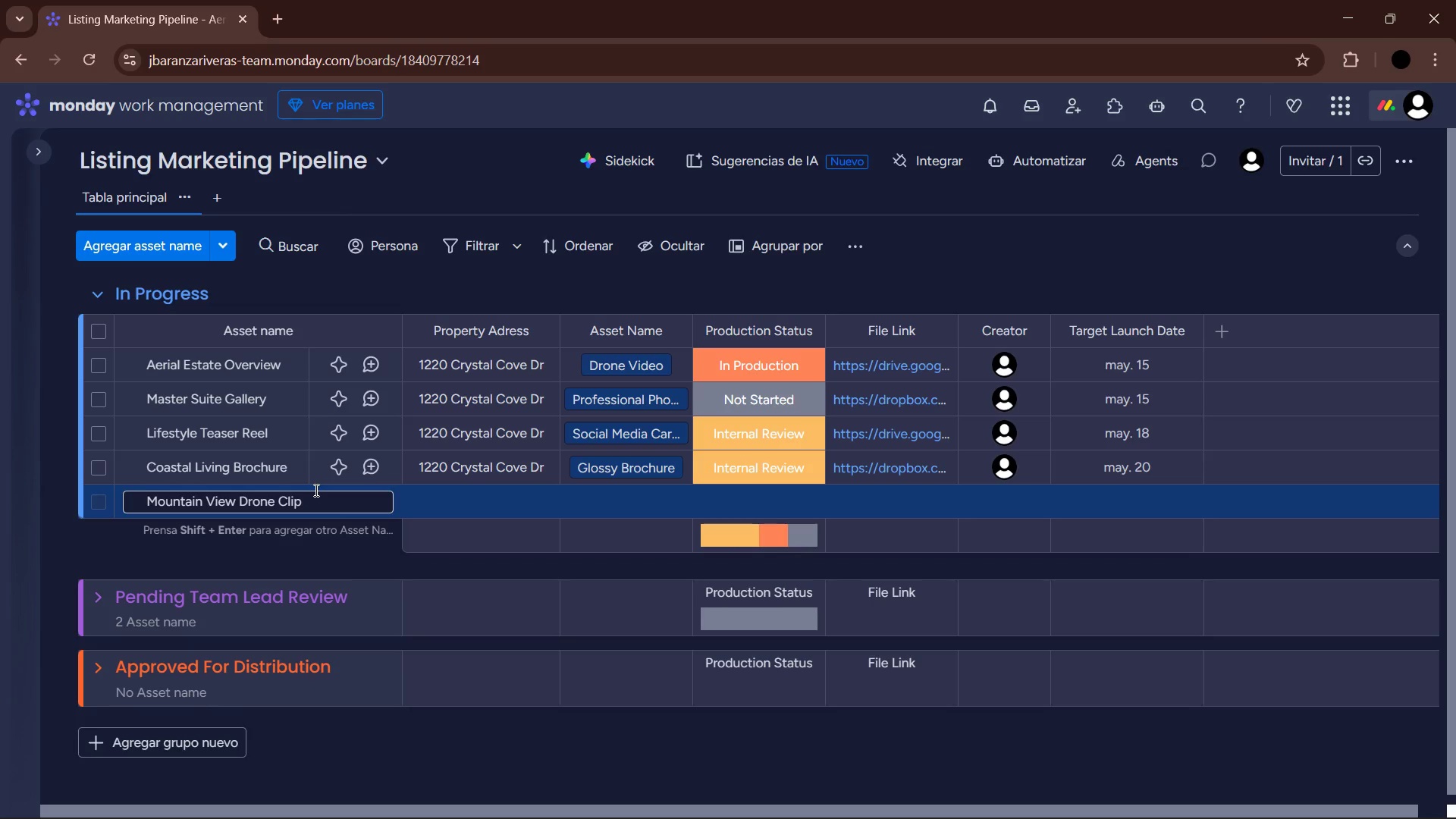 
left_click([308, 552])
 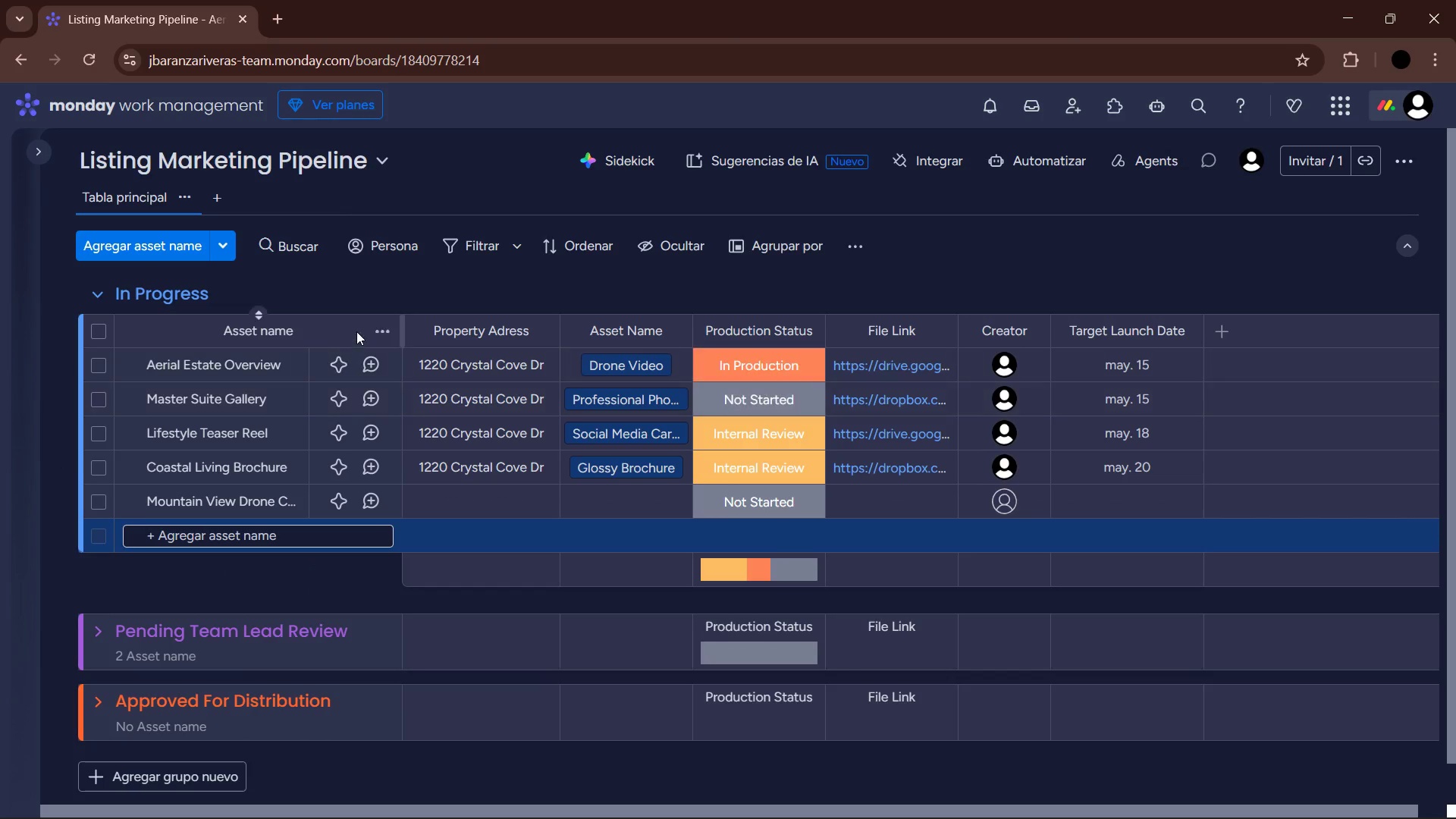 
left_click_drag(start_coordinate=[400, 328], to_coordinate=[419, 327])
 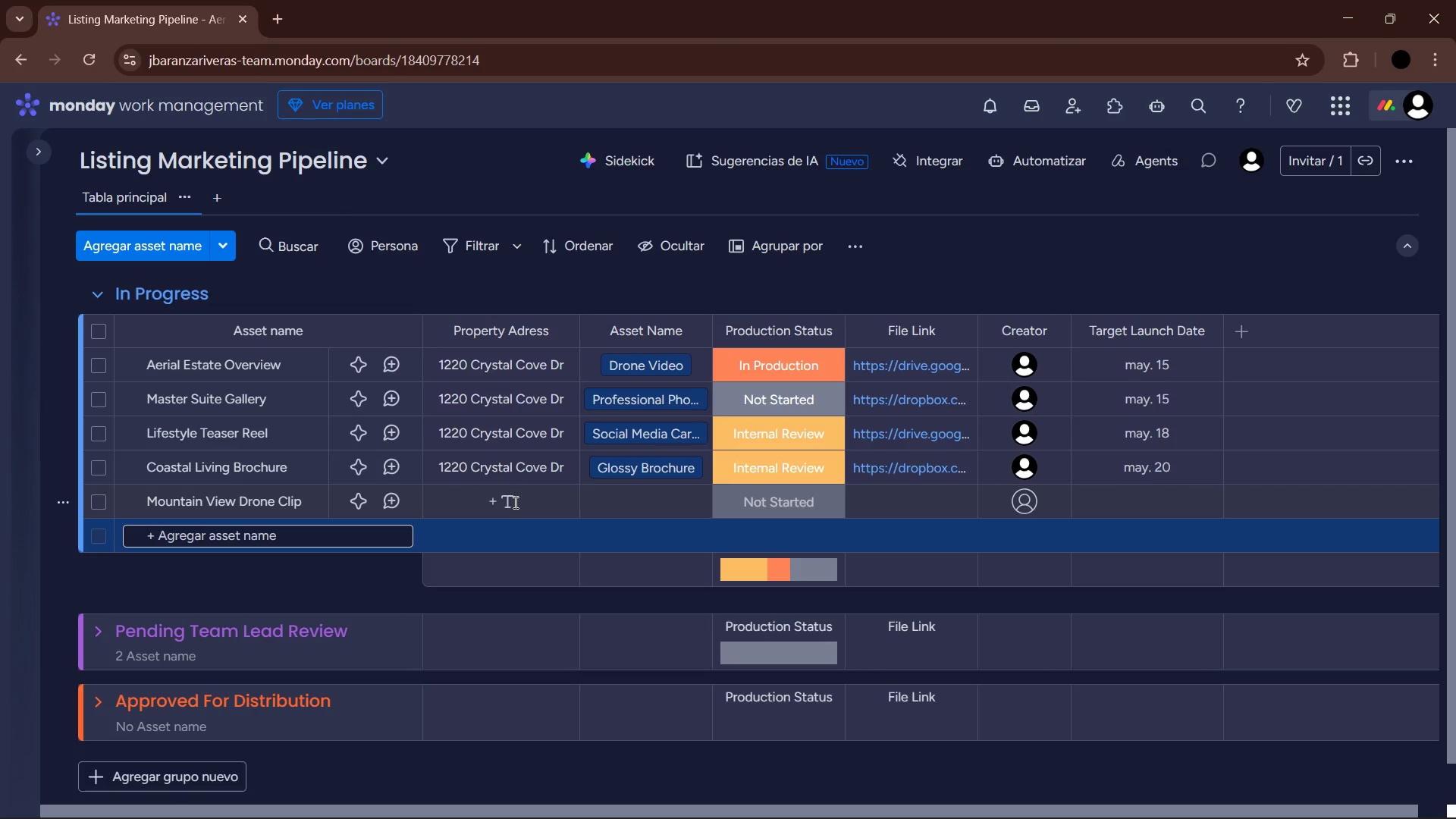 
left_click([514, 503])
 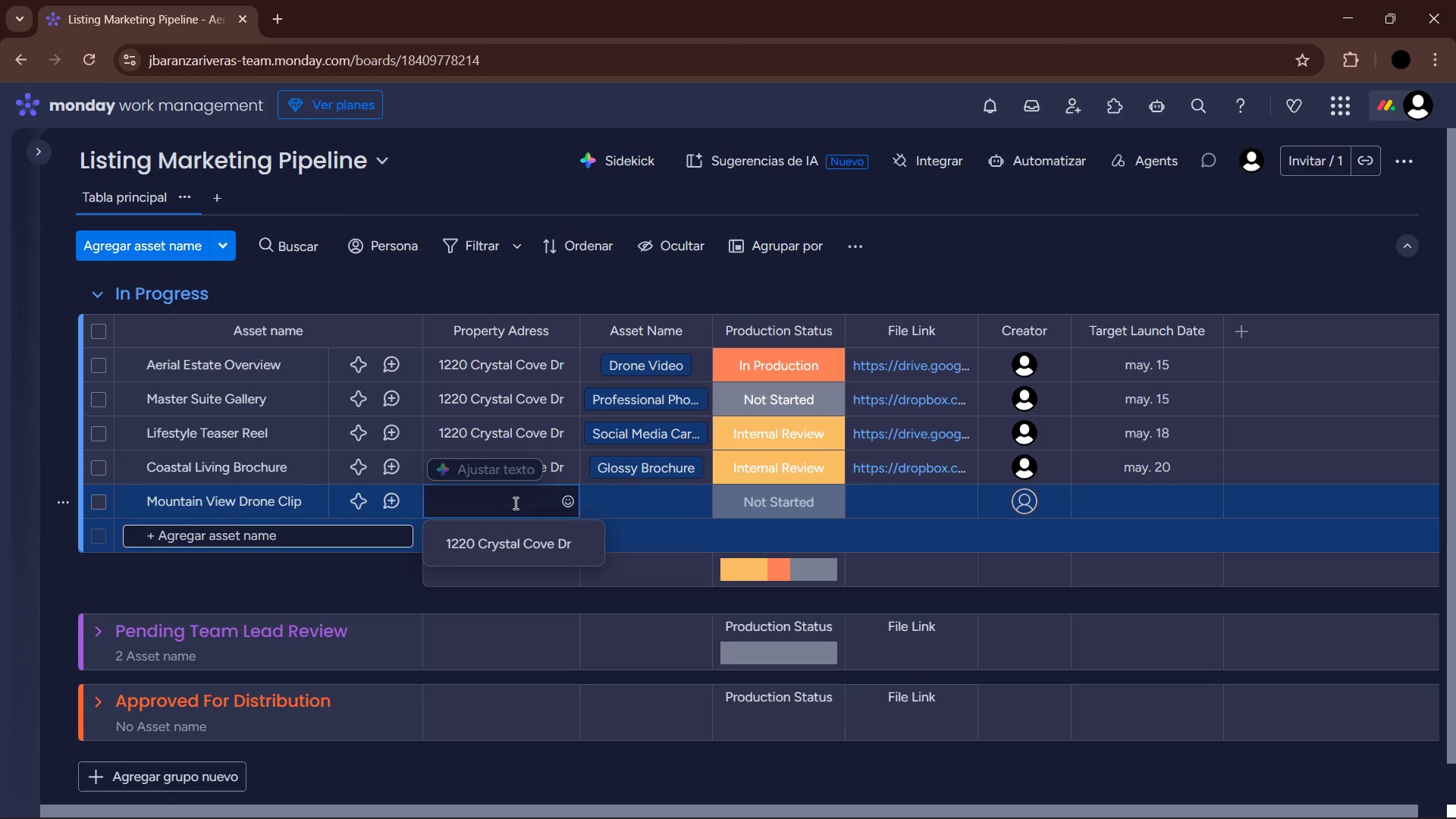 
type(55 Alpine Summit Trl)
 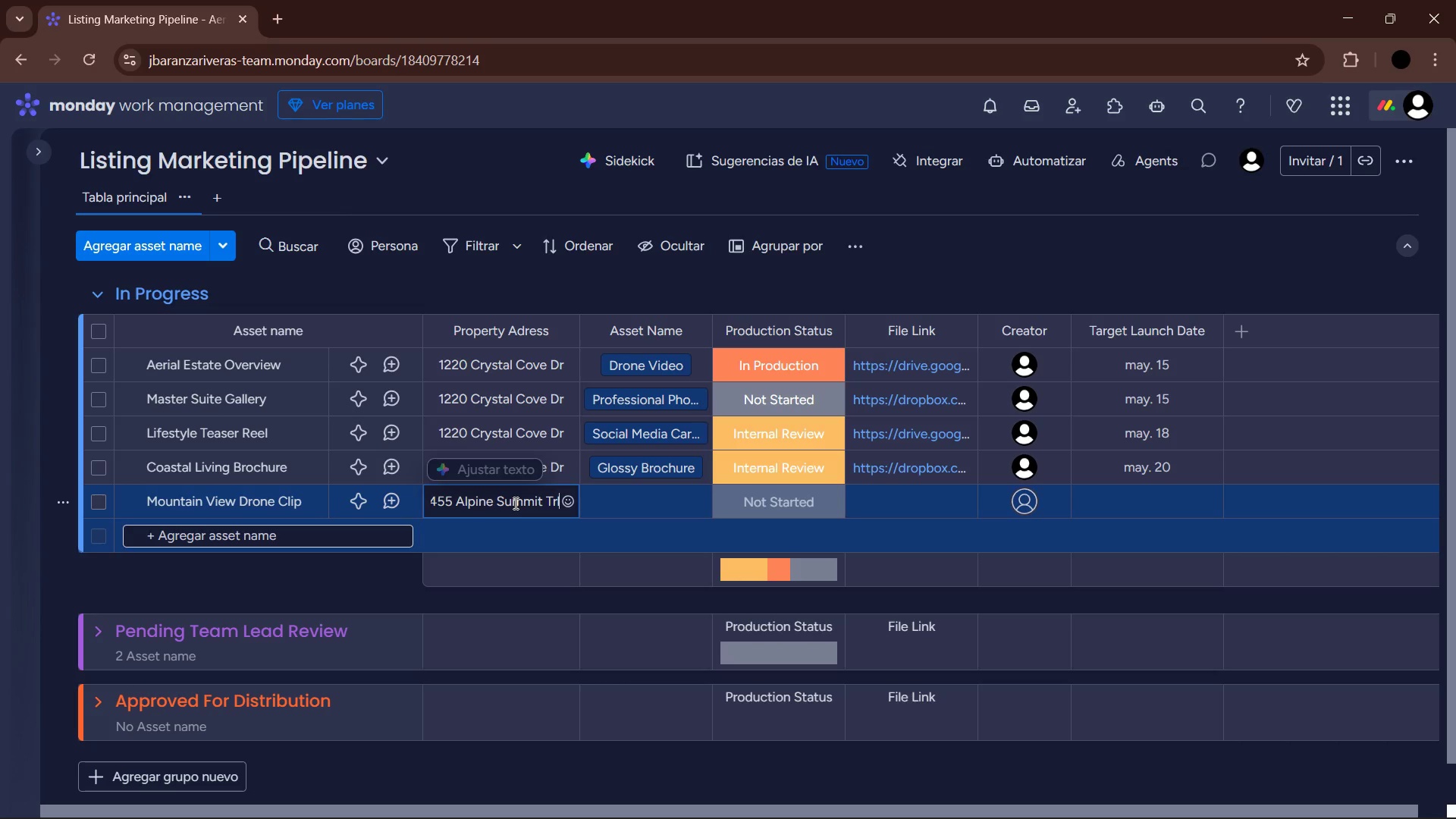 
key(Enter)
 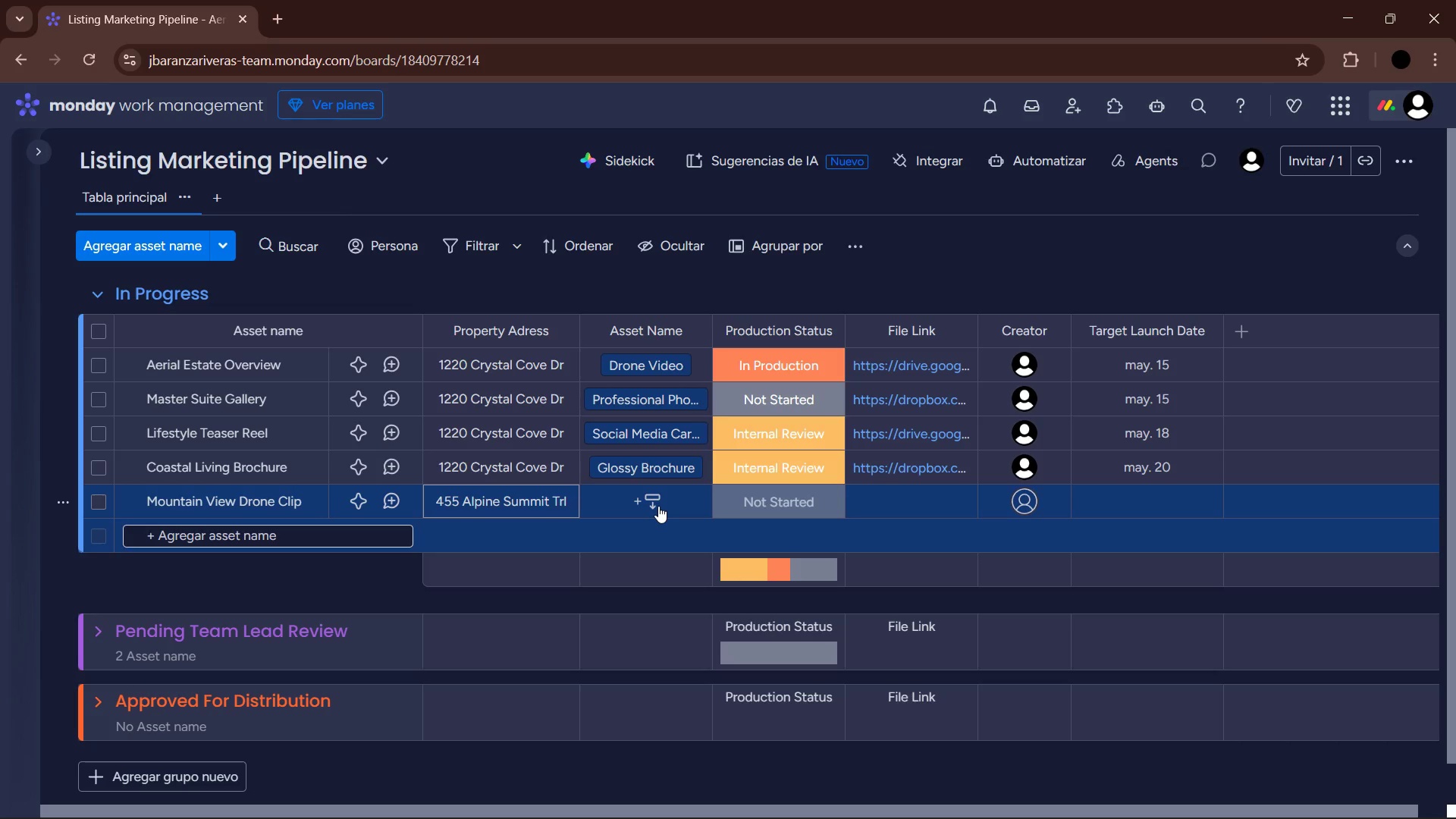 
left_click([658, 506])
 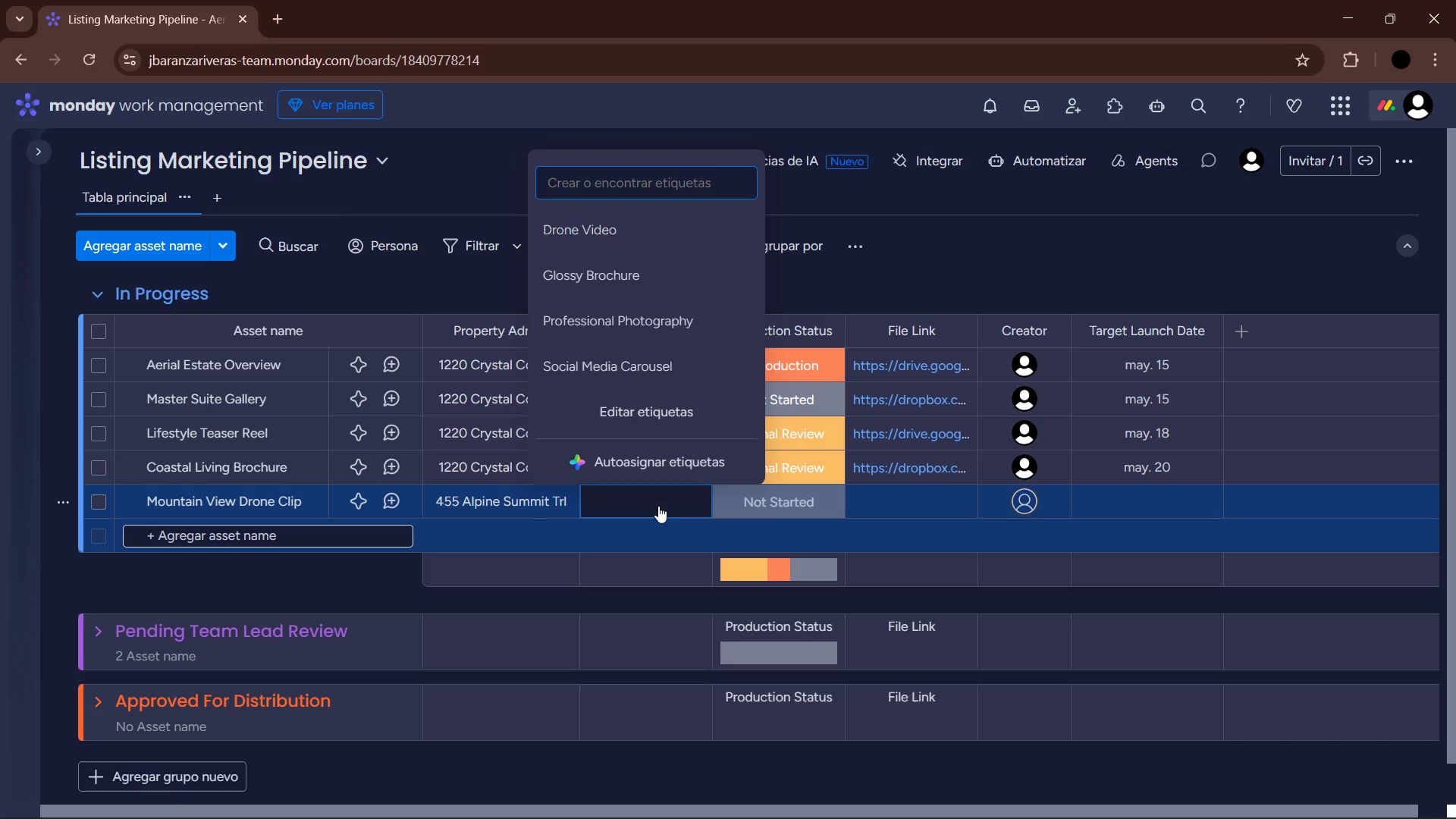 
wait(5.62)
 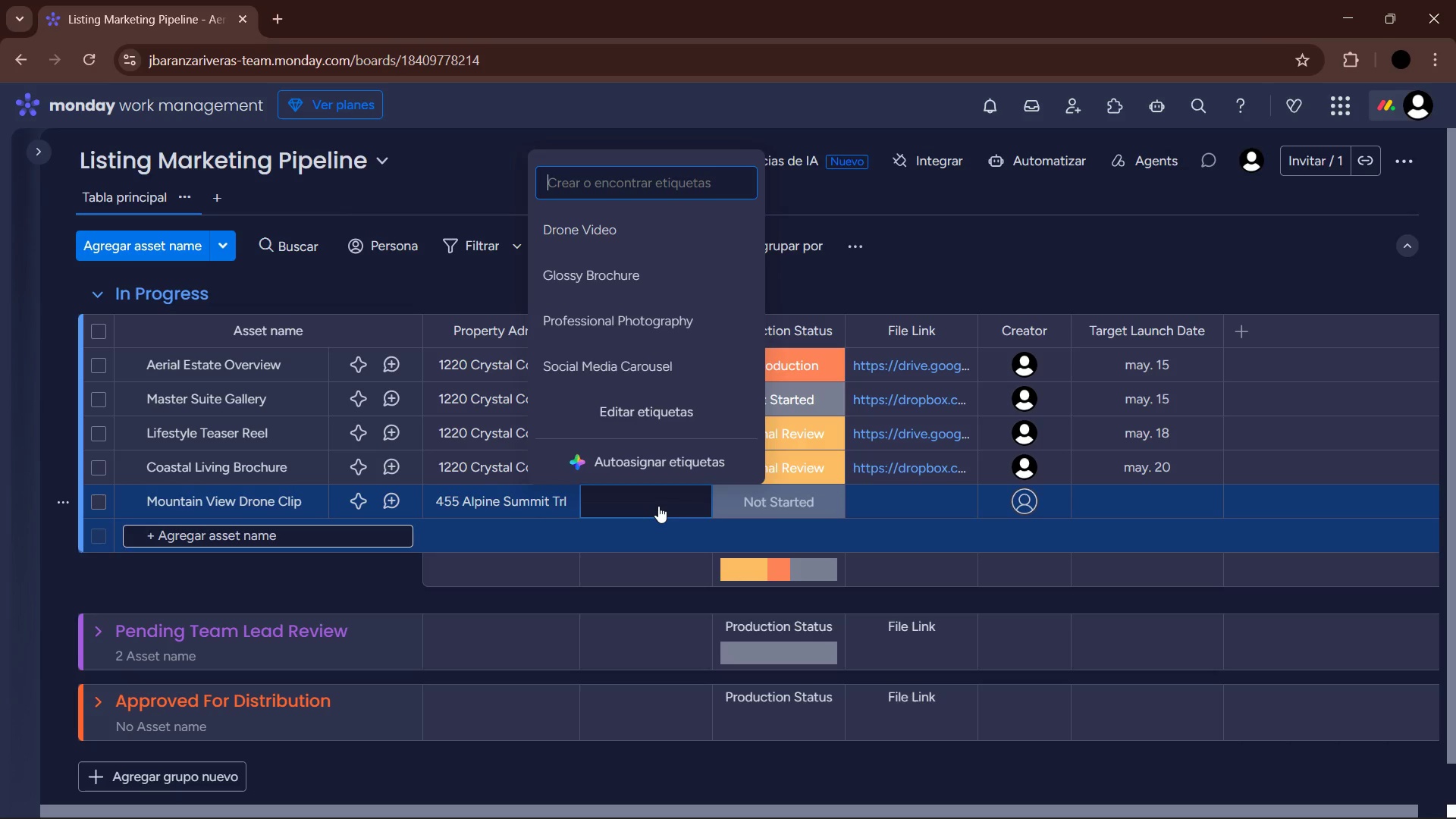 
left_click([649, 228])
 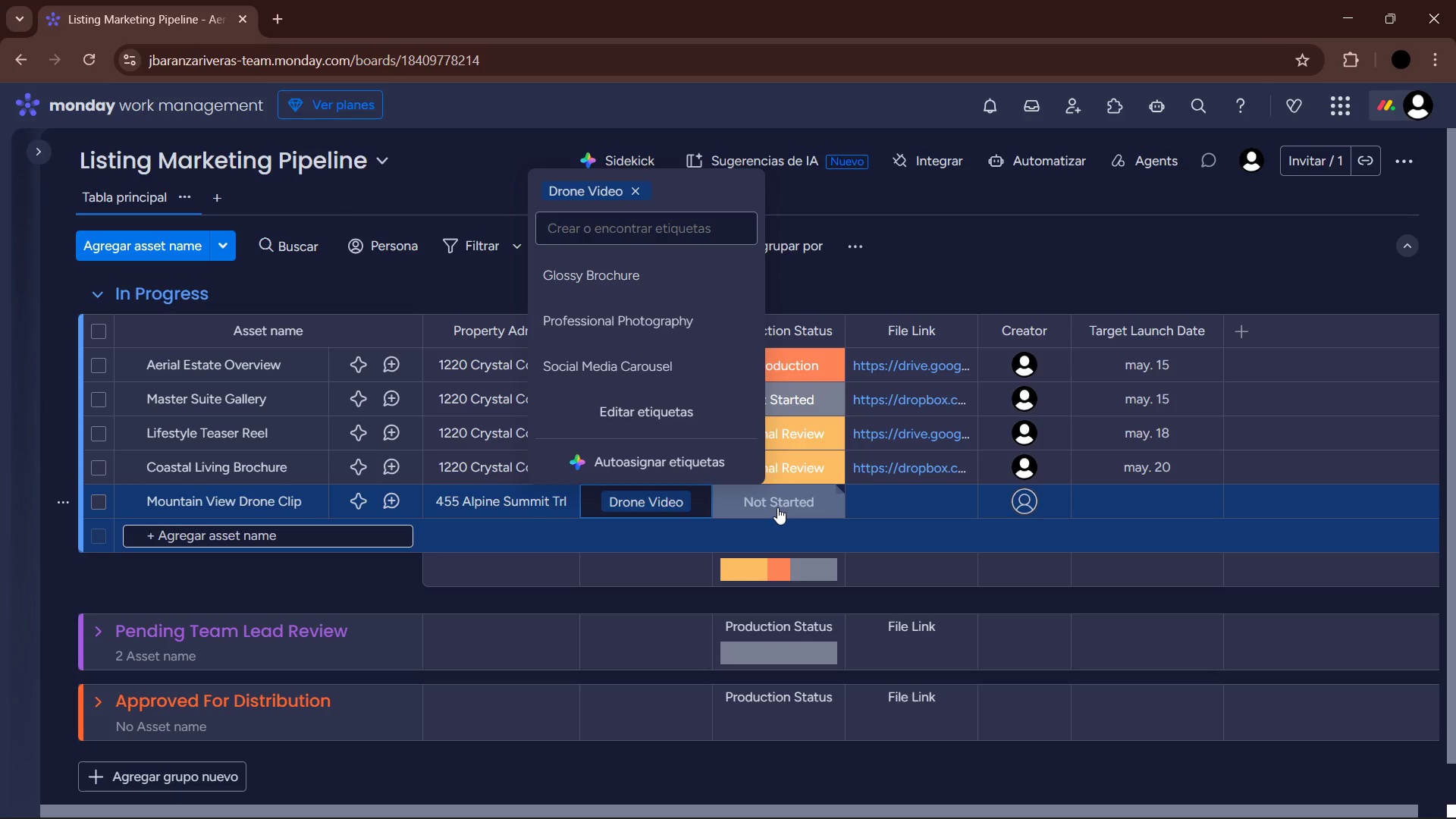 
left_click([777, 507])
 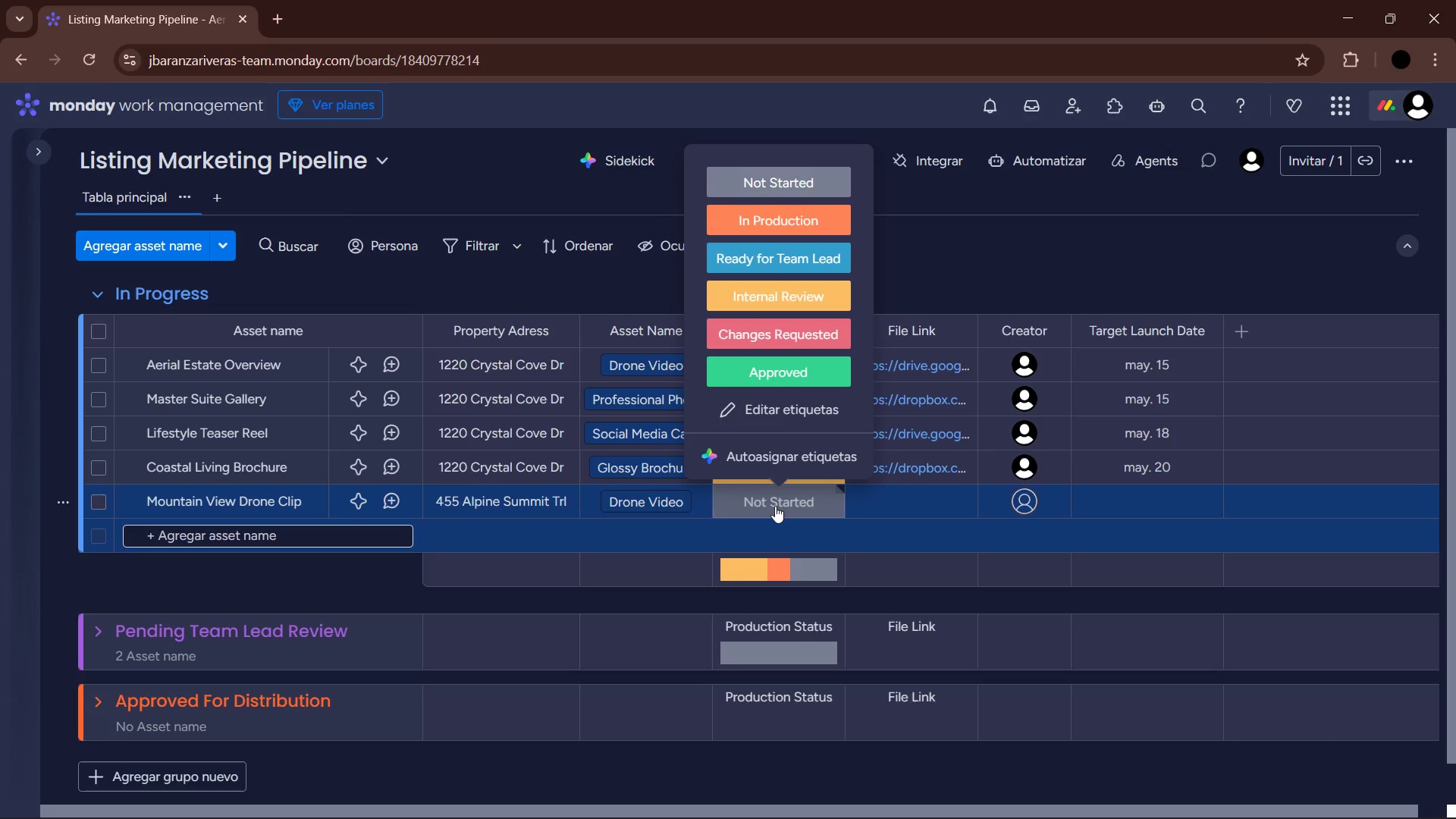 
left_click([774, 180])
 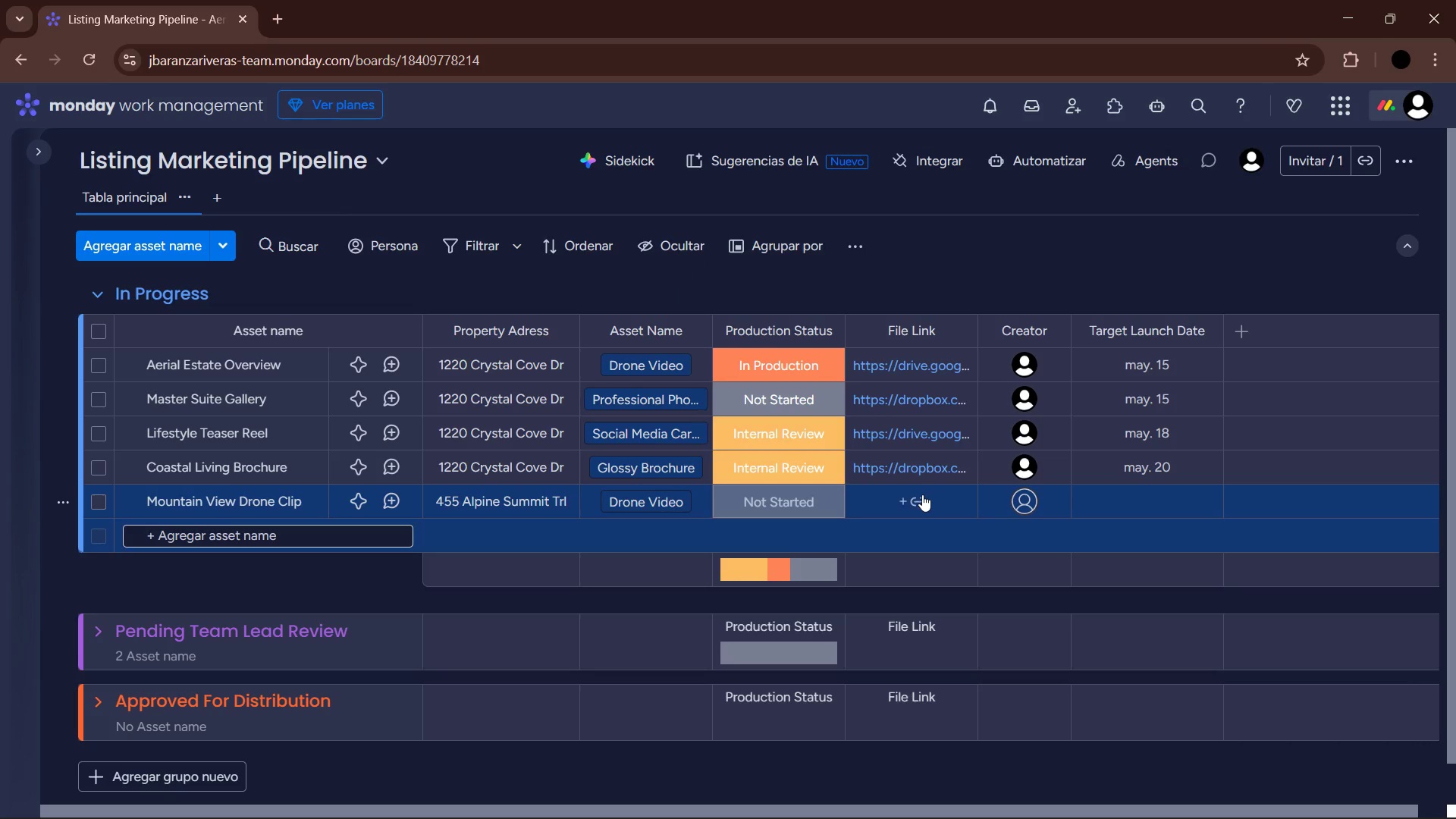 
left_click([922, 494])
 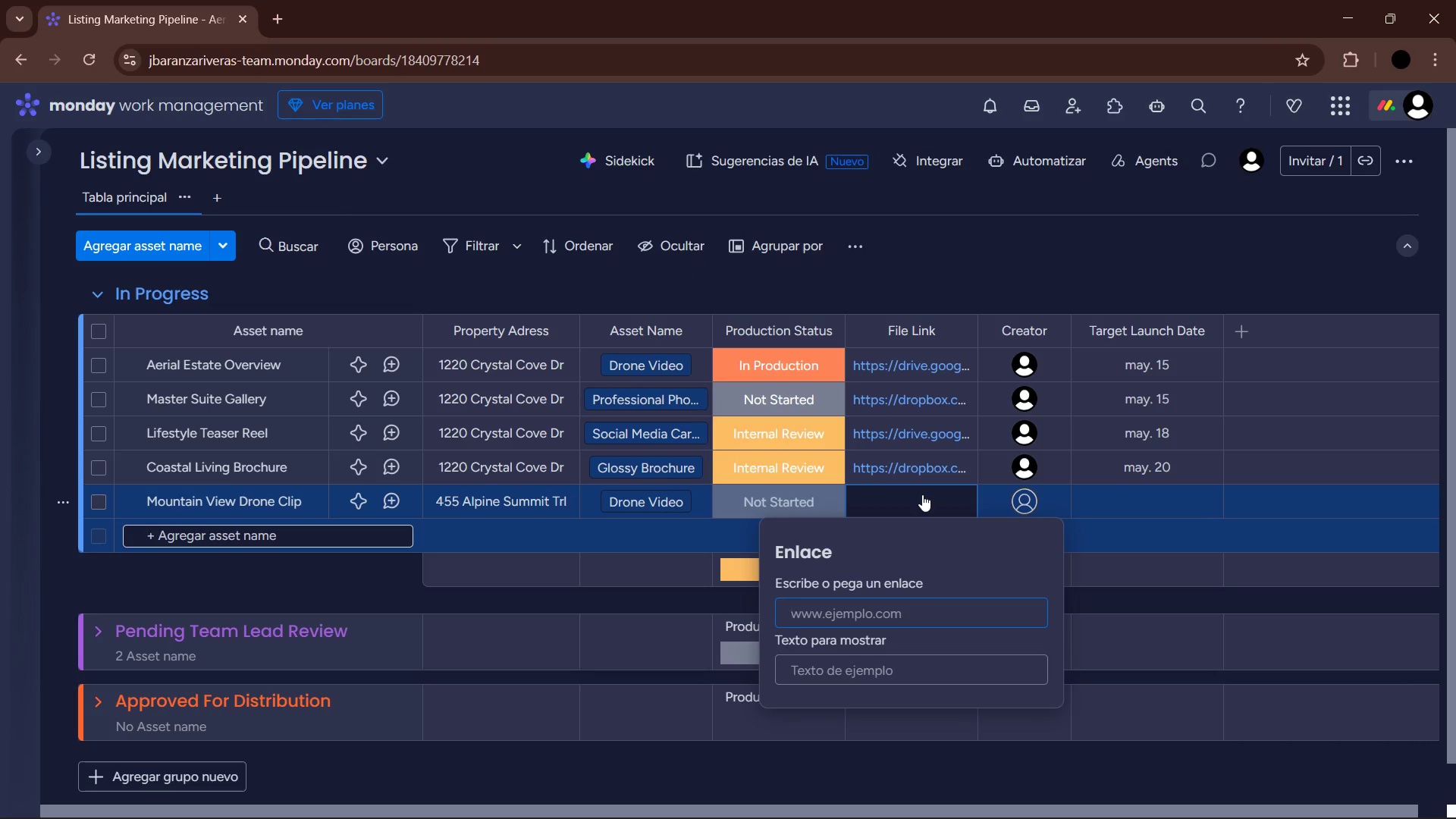 
wait(5.34)
 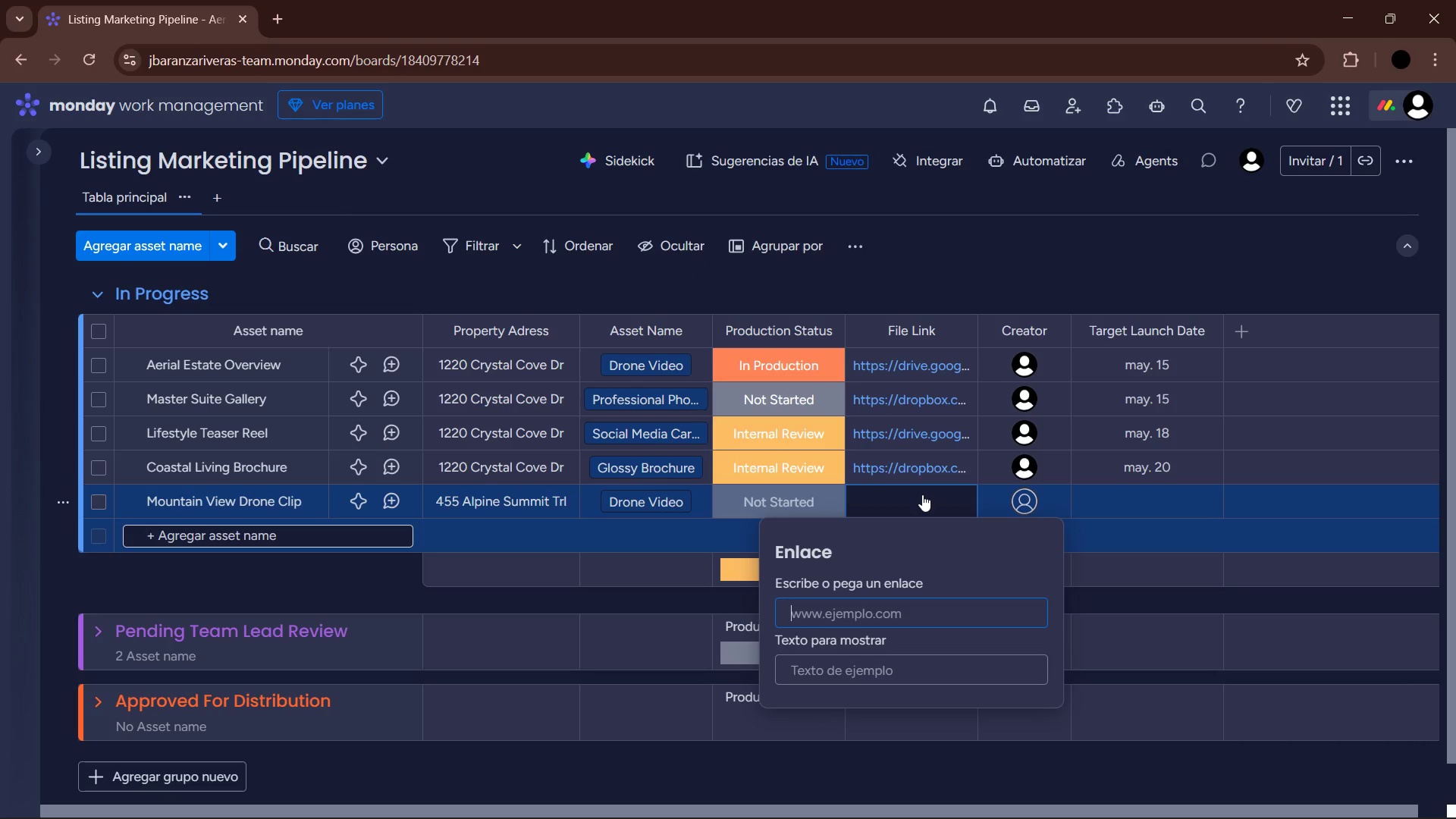 
type(drive.google.com&f&crystal-05)
 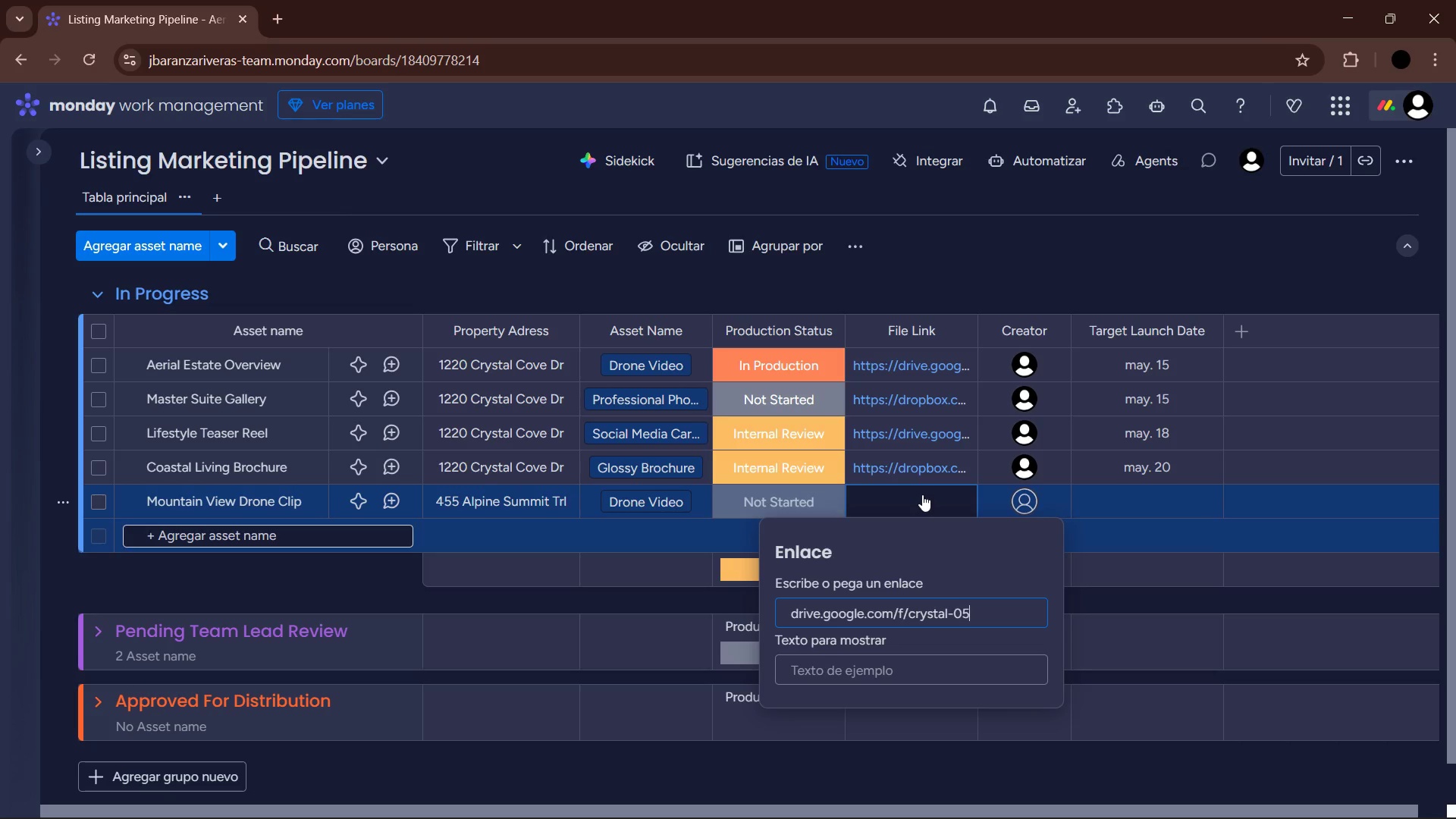 
 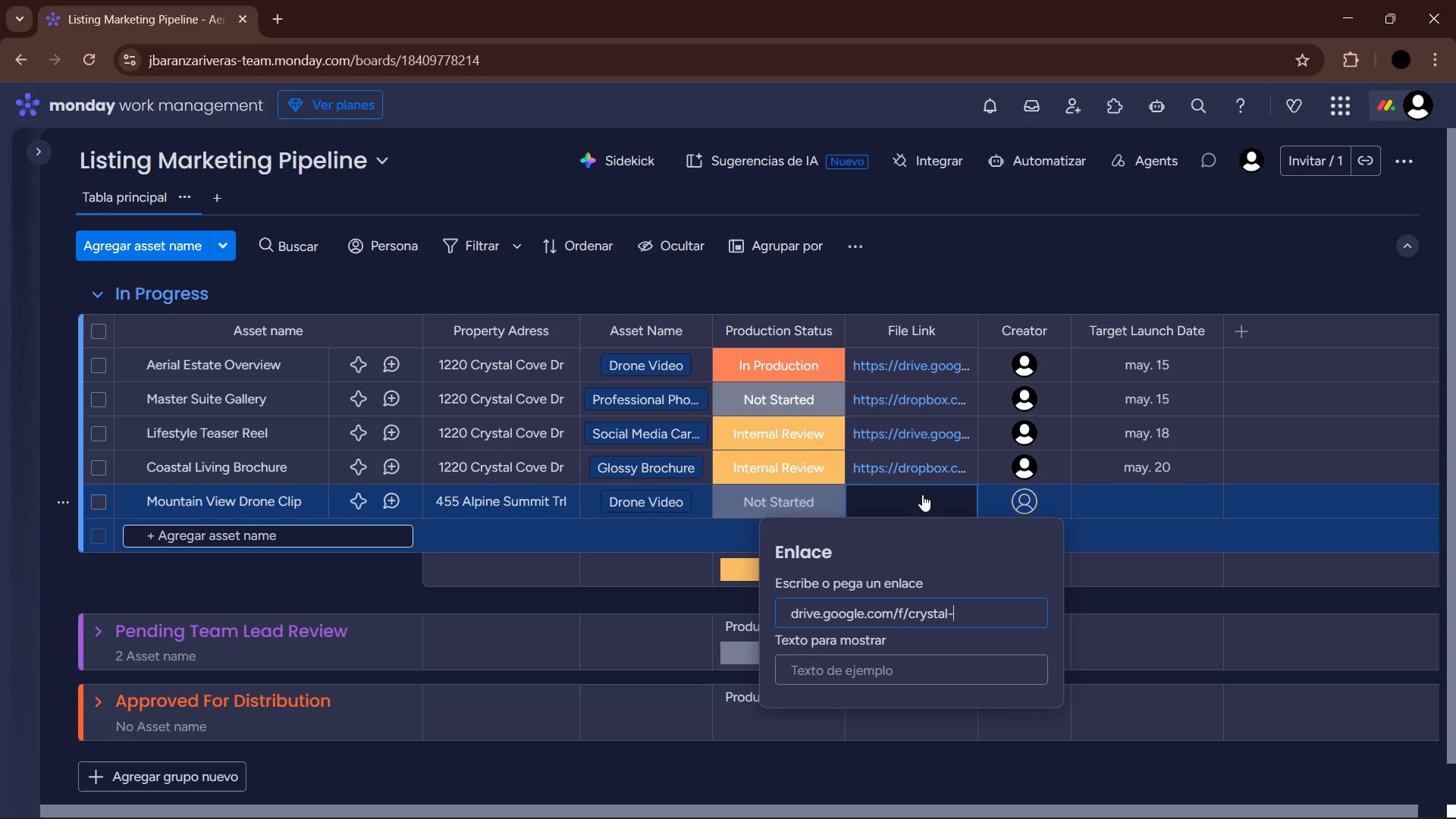 
key(Enter)
 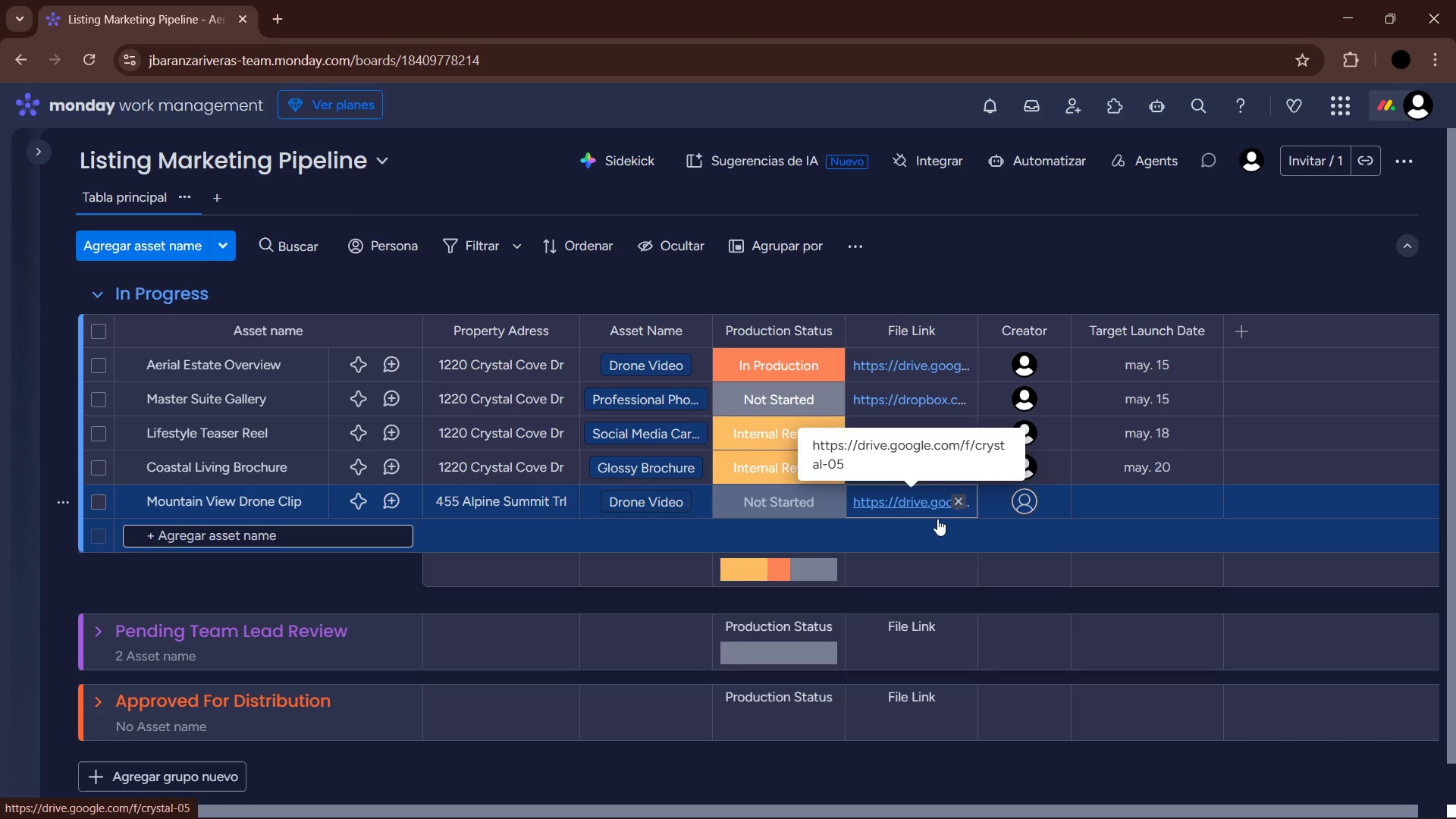 
mouse_move([939, 500])
 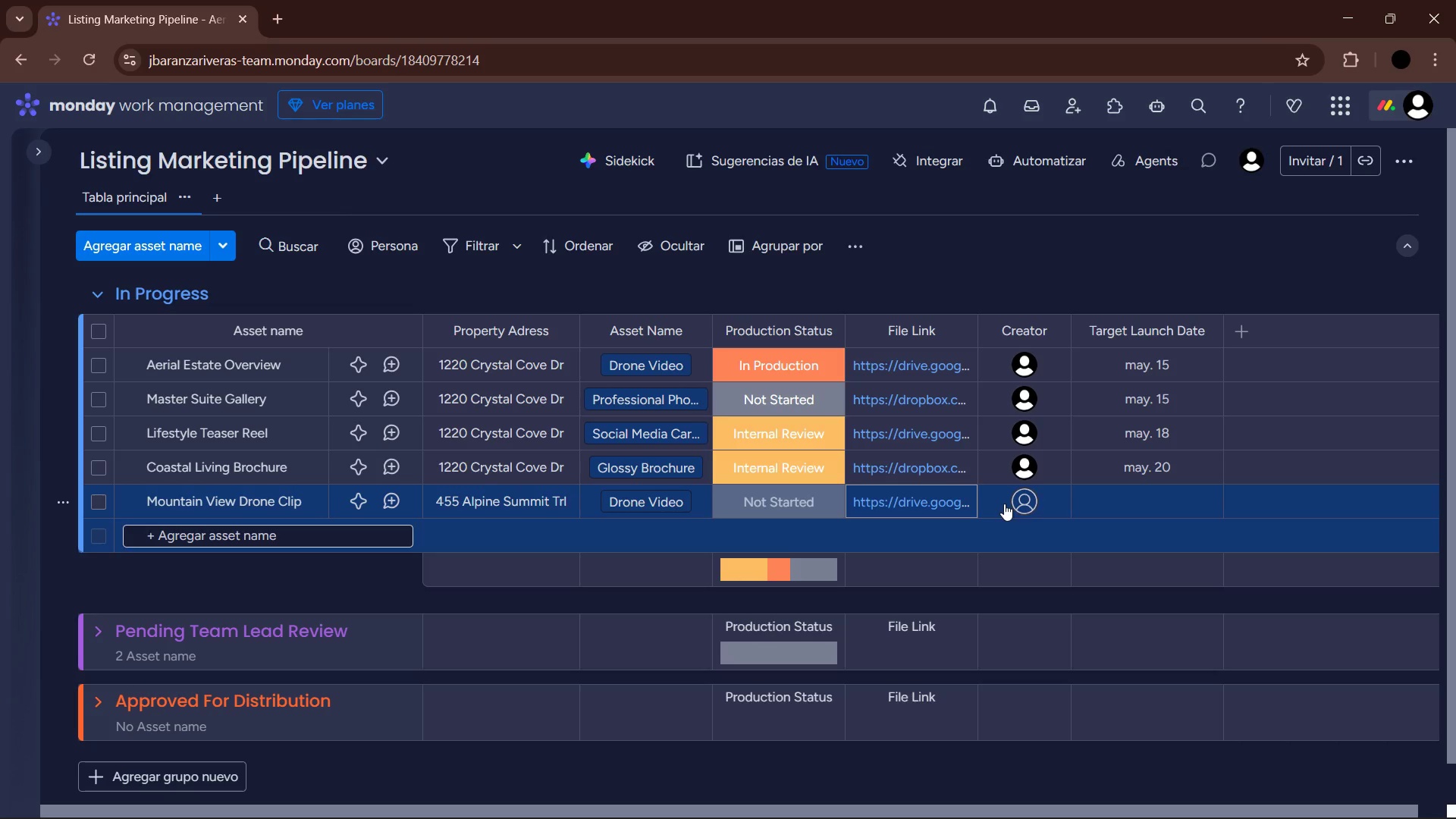 
wait(8.0)
 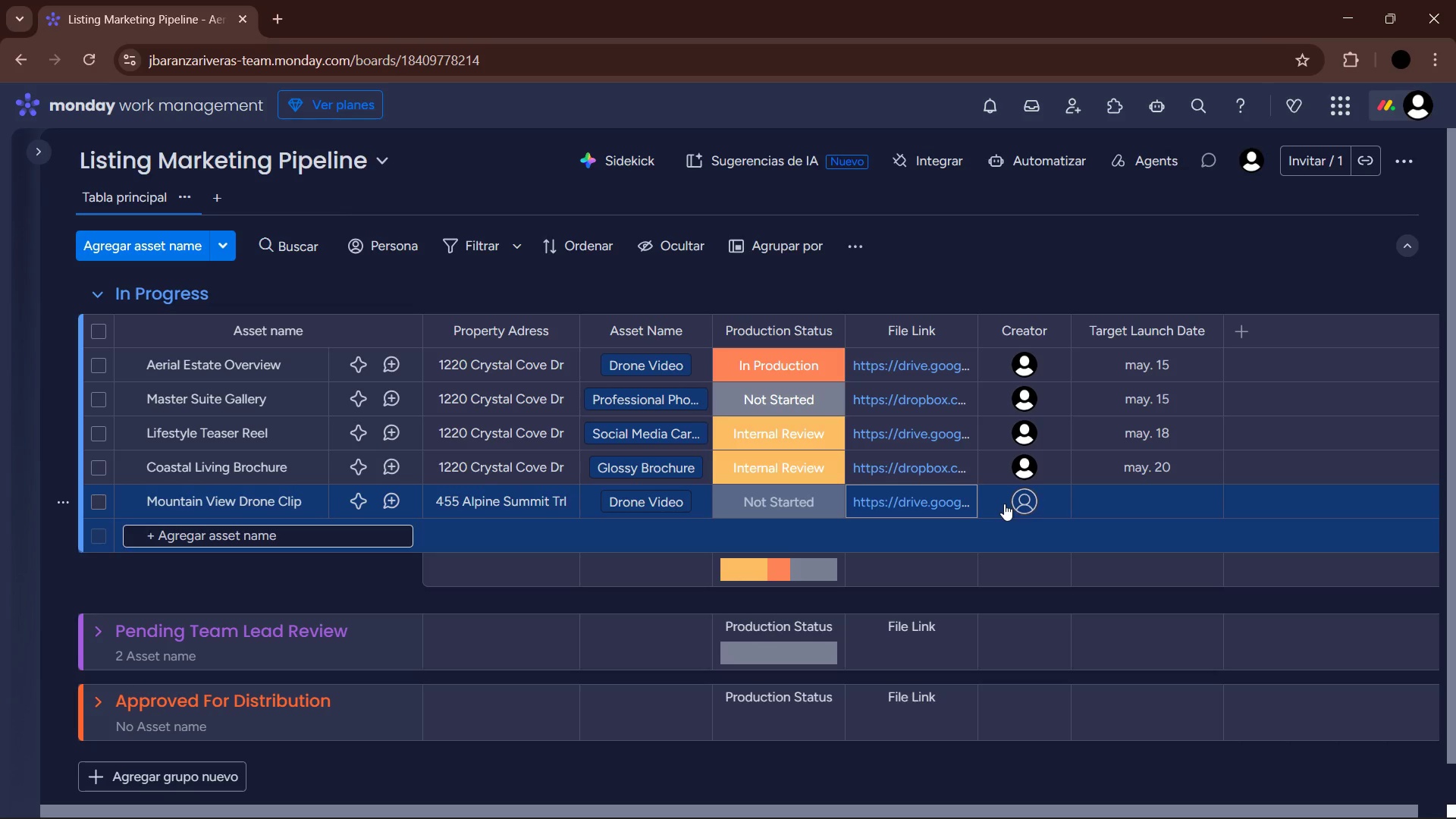 
left_click([945, 504])
 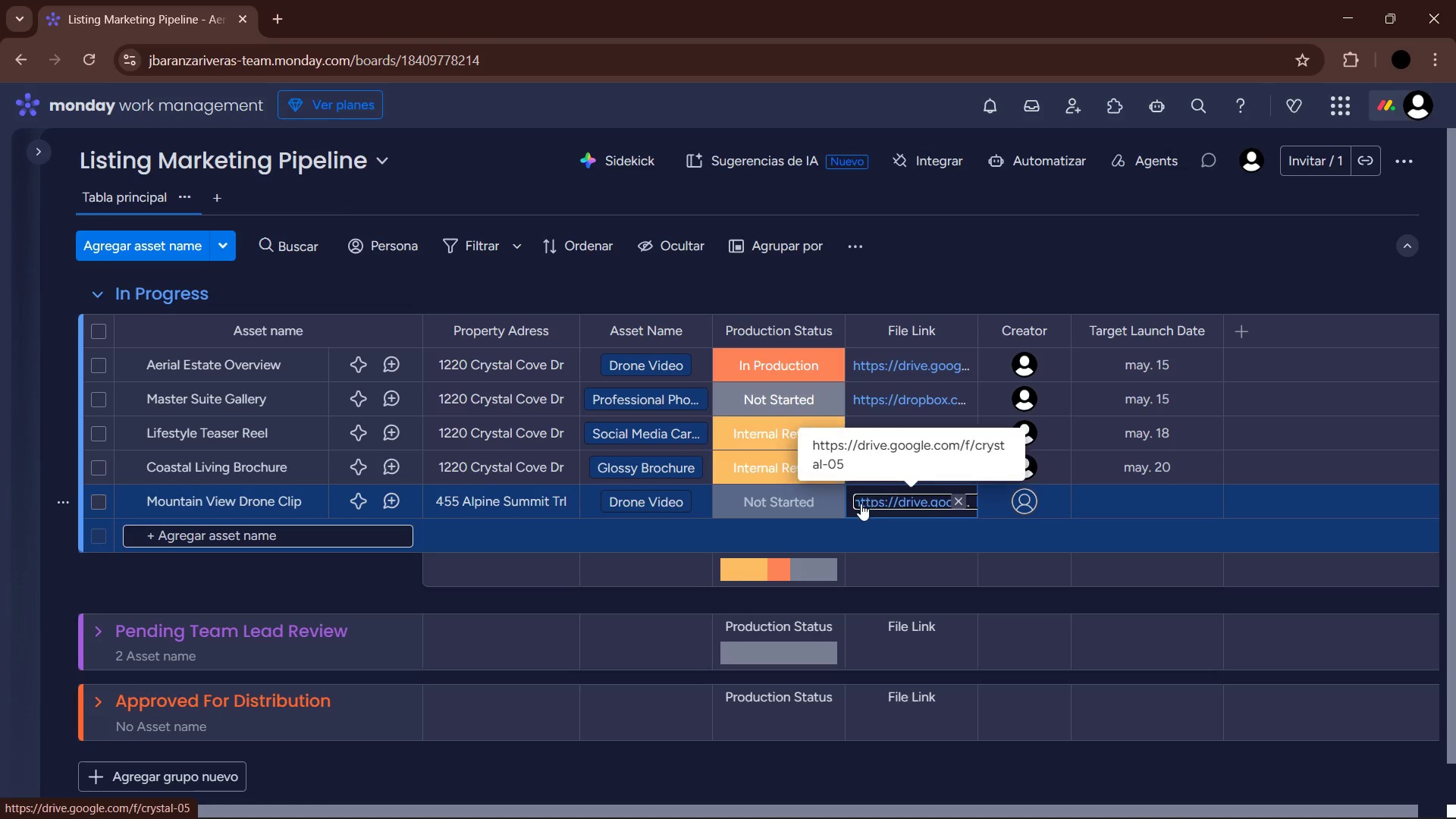 
left_click([959, 501])
 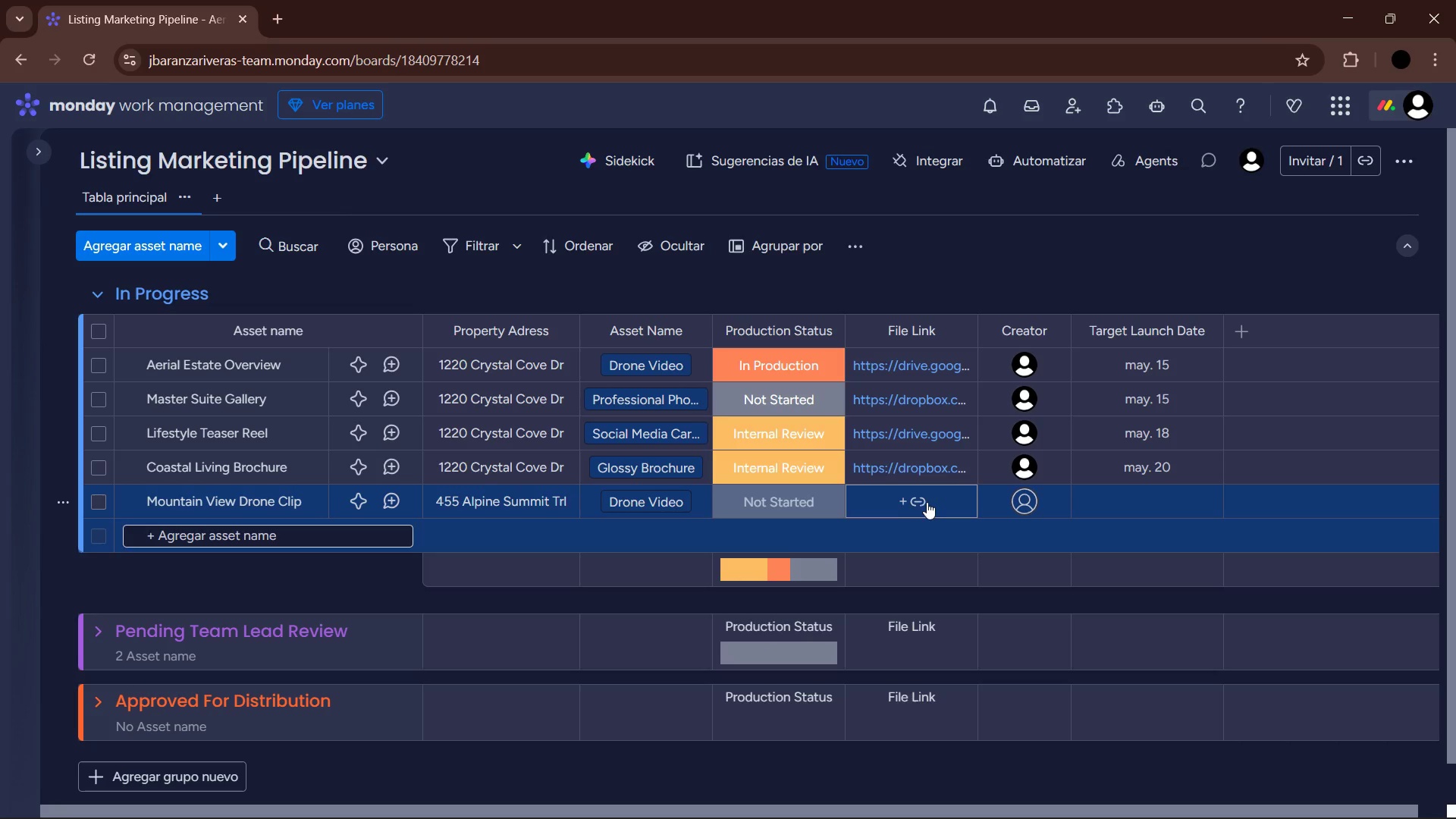 
left_click([911, 498])
 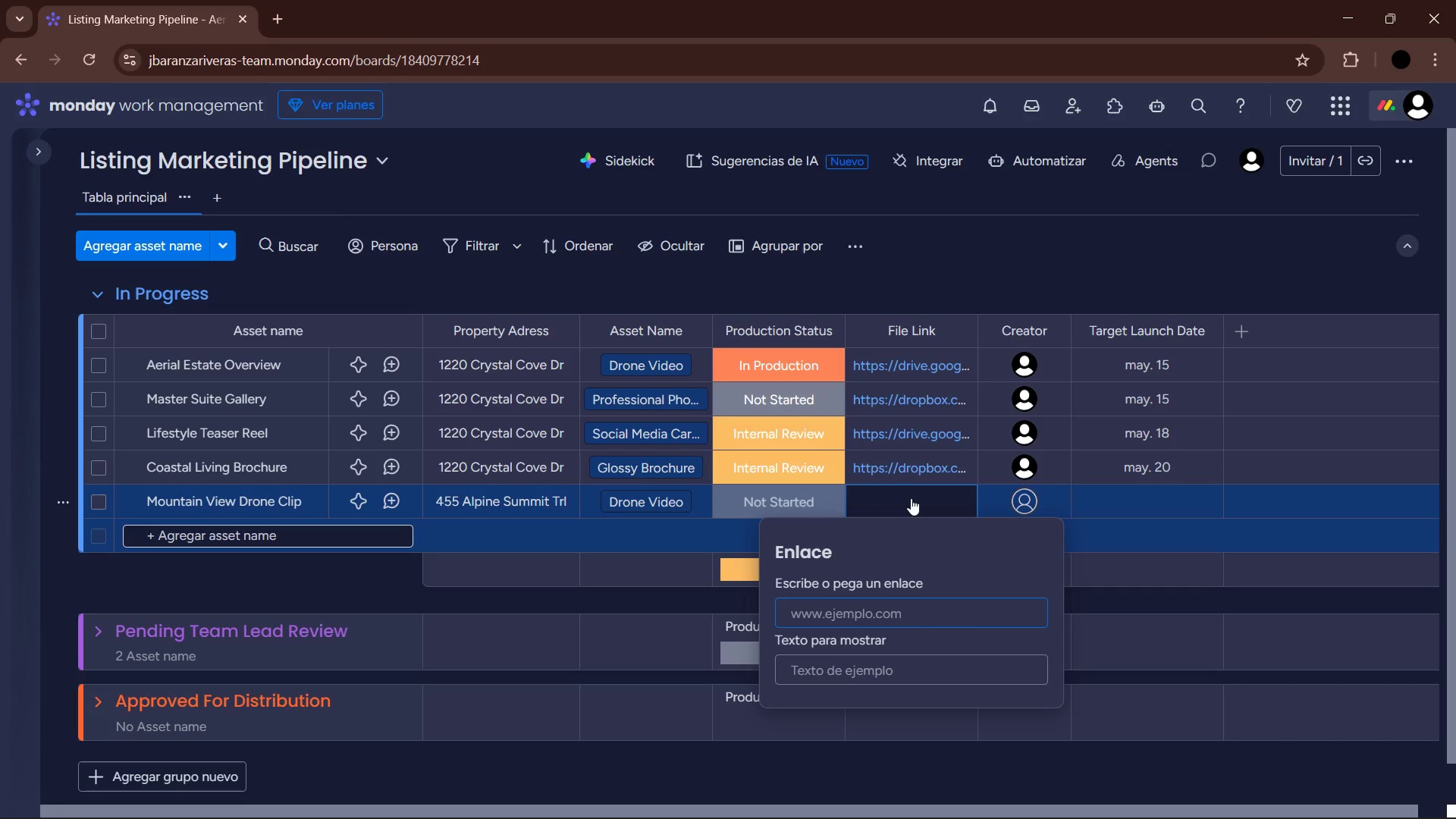 
type(drive.google.com&f&A)
key(Backspace)
type(alp)
 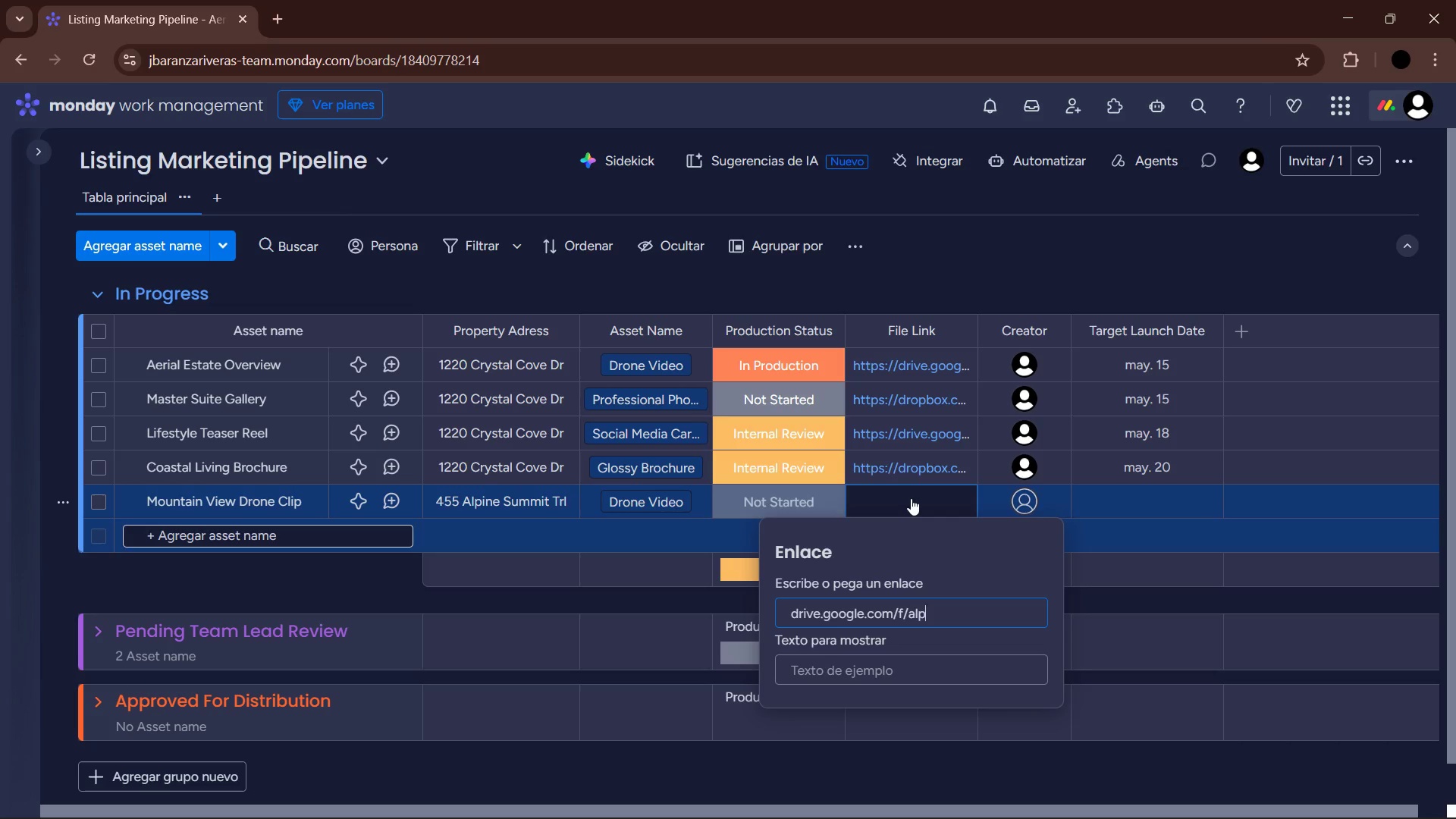 
key(Minus)
 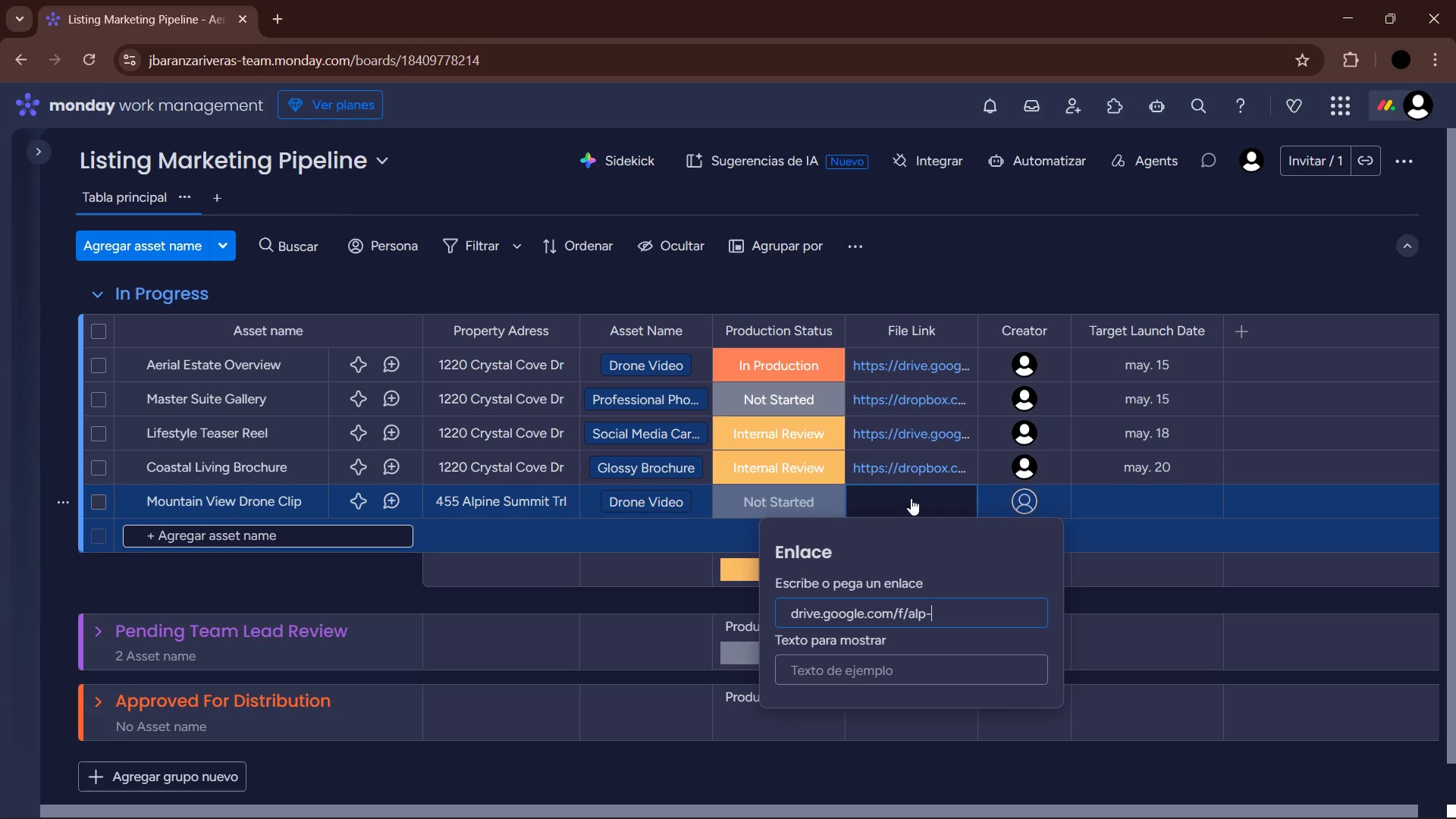 
key(Numpad0)
 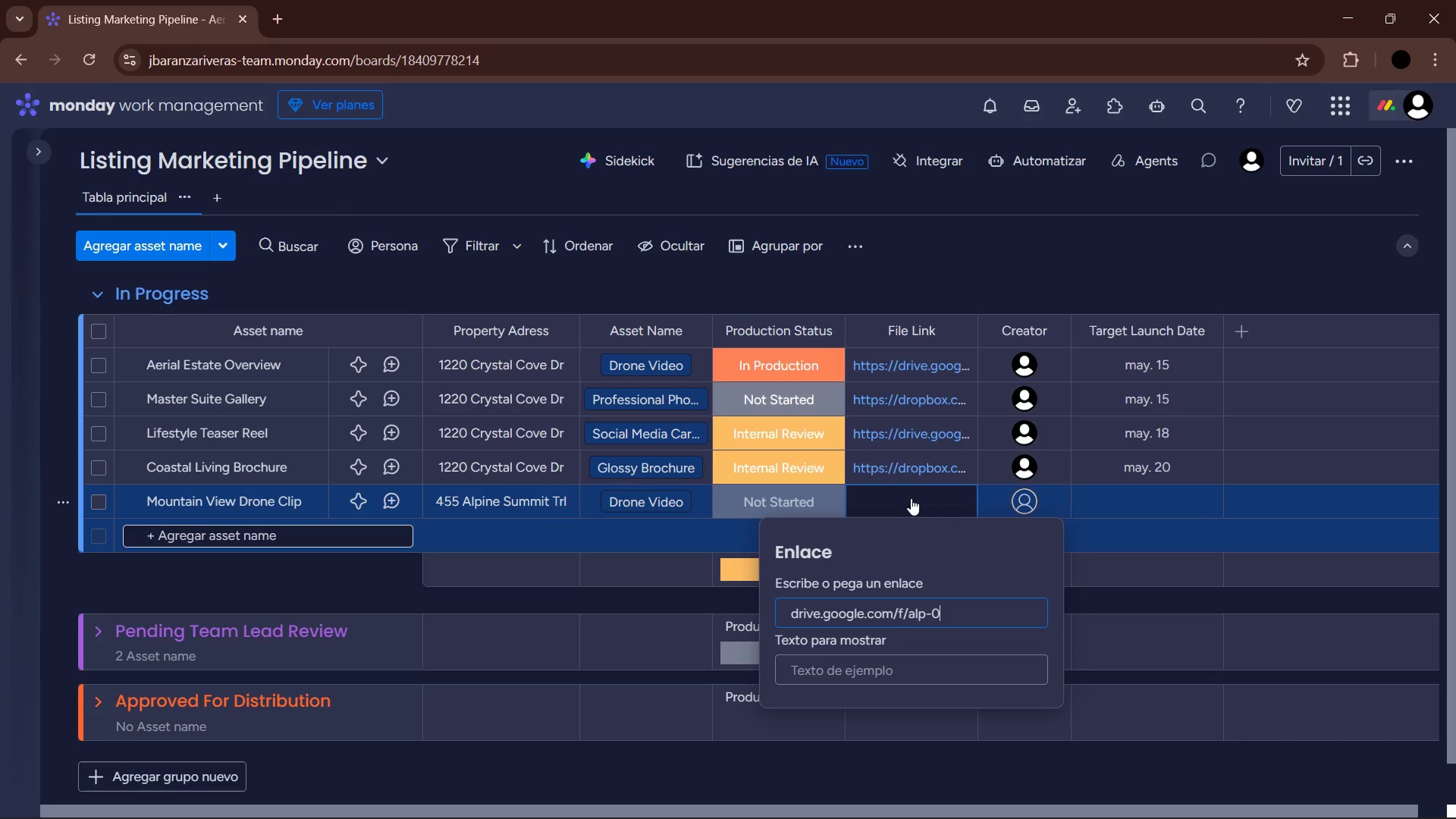 
key(Numpad5)
 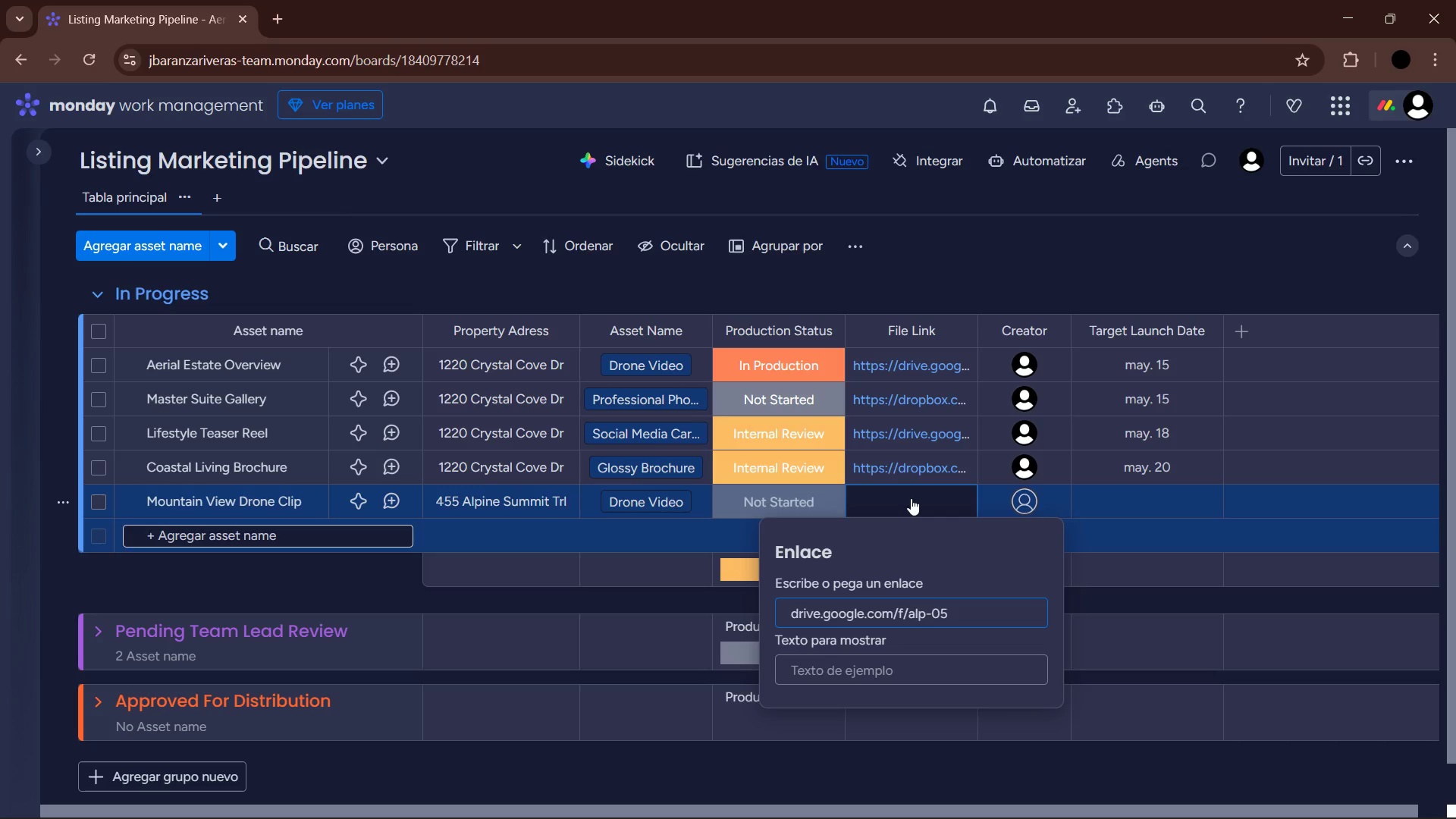 
key(Enter)
 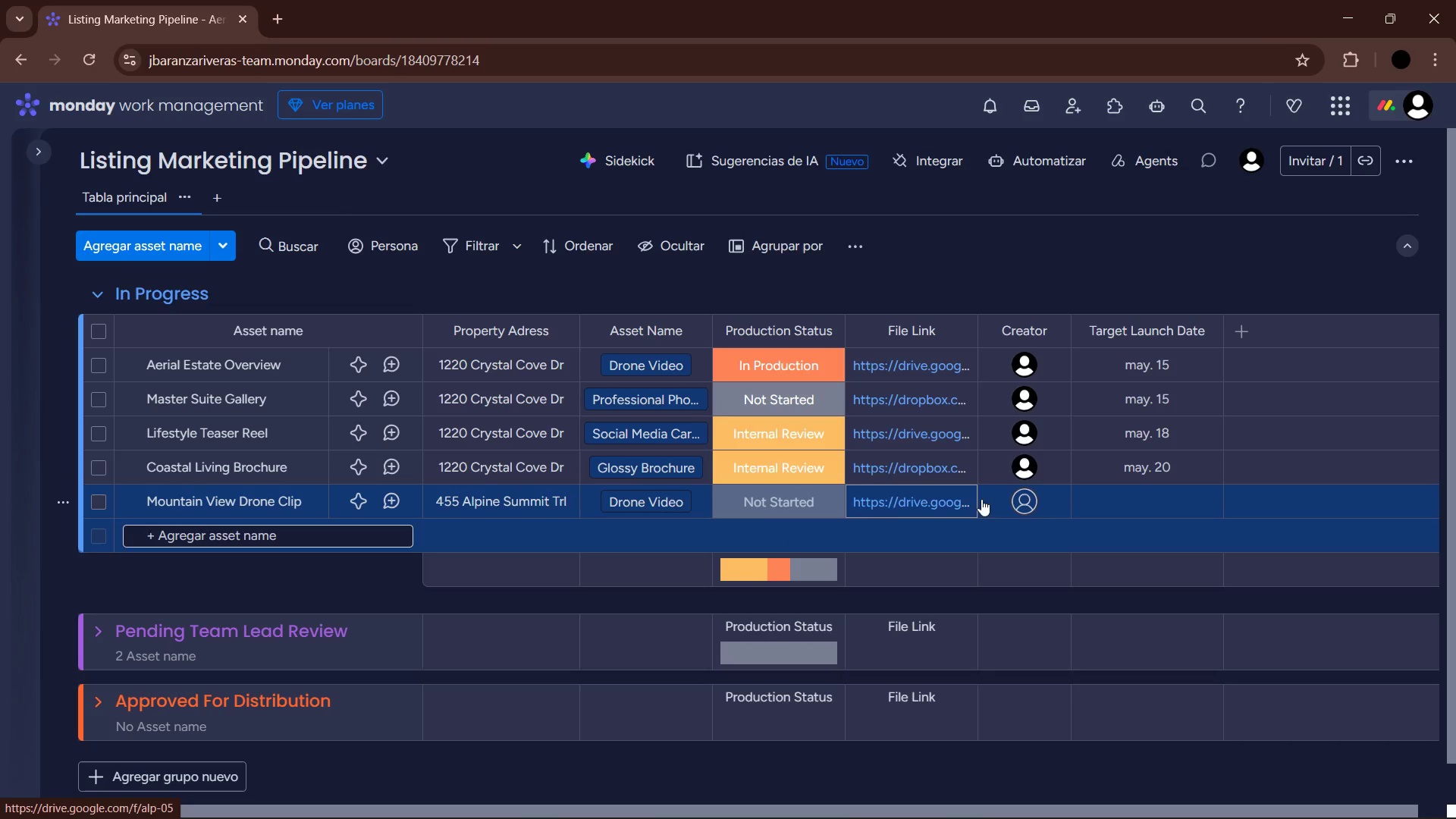 
left_click([1022, 491])
 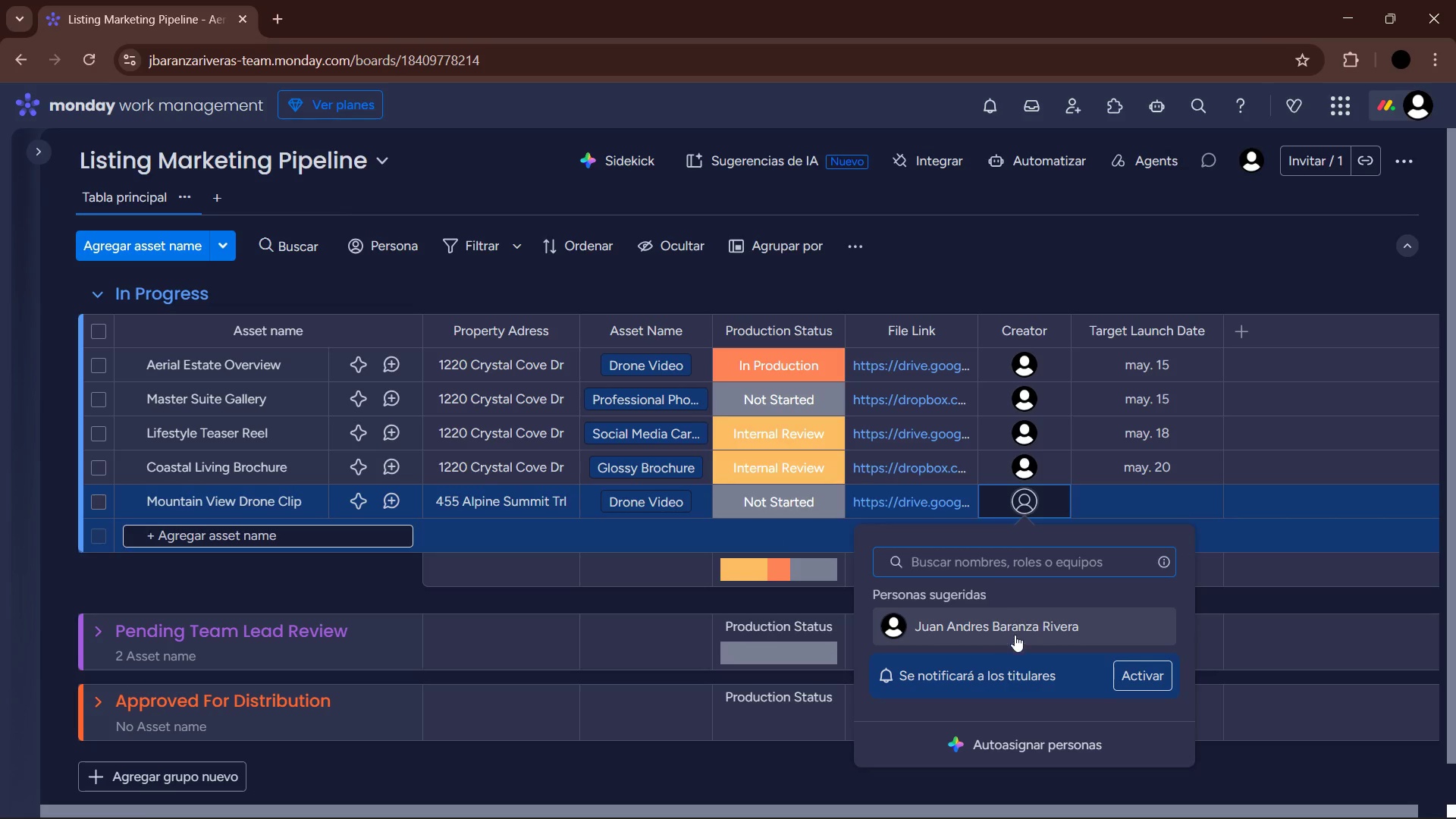 
left_click([1019, 627])
 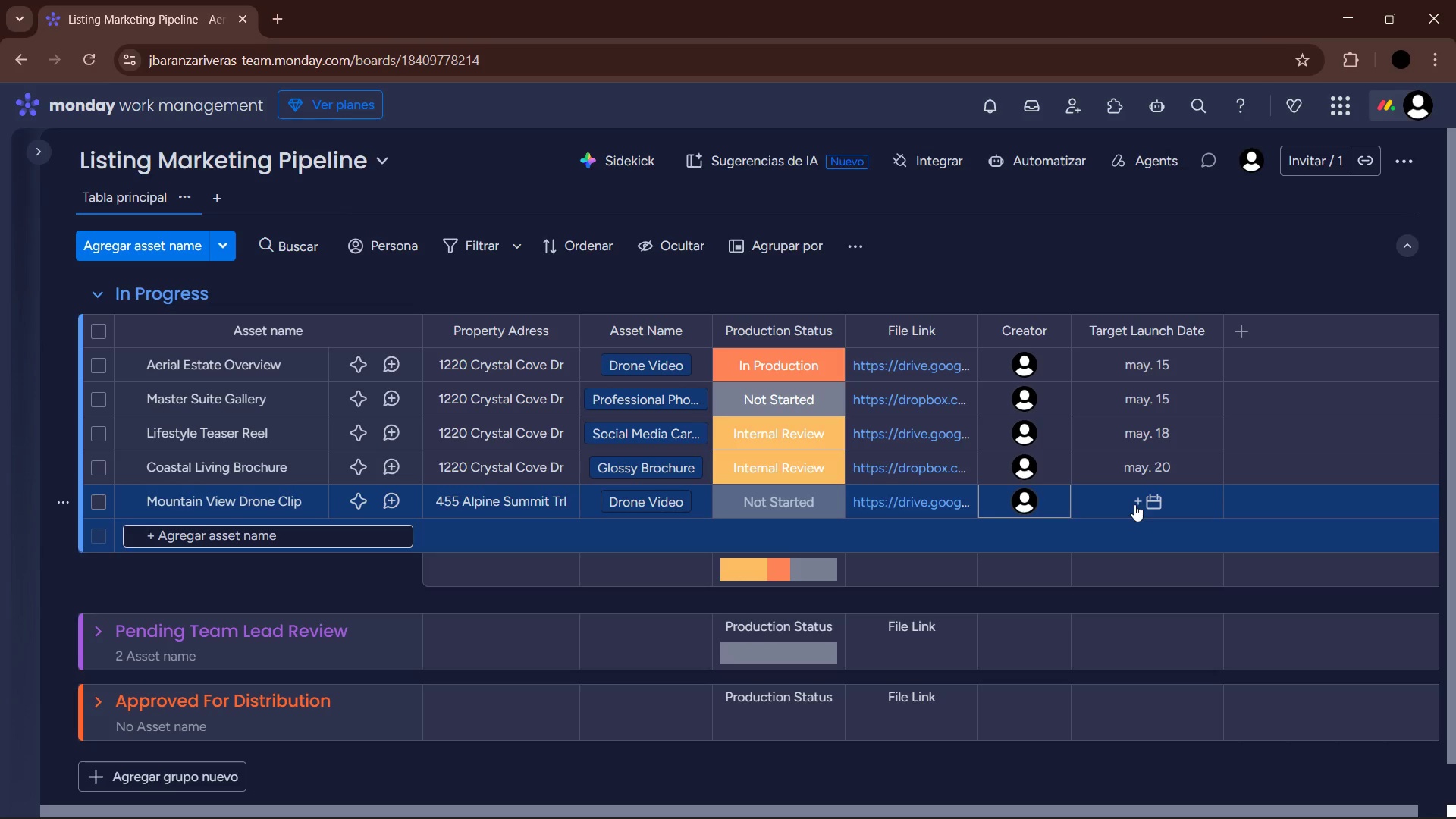 
left_click([1134, 504])
 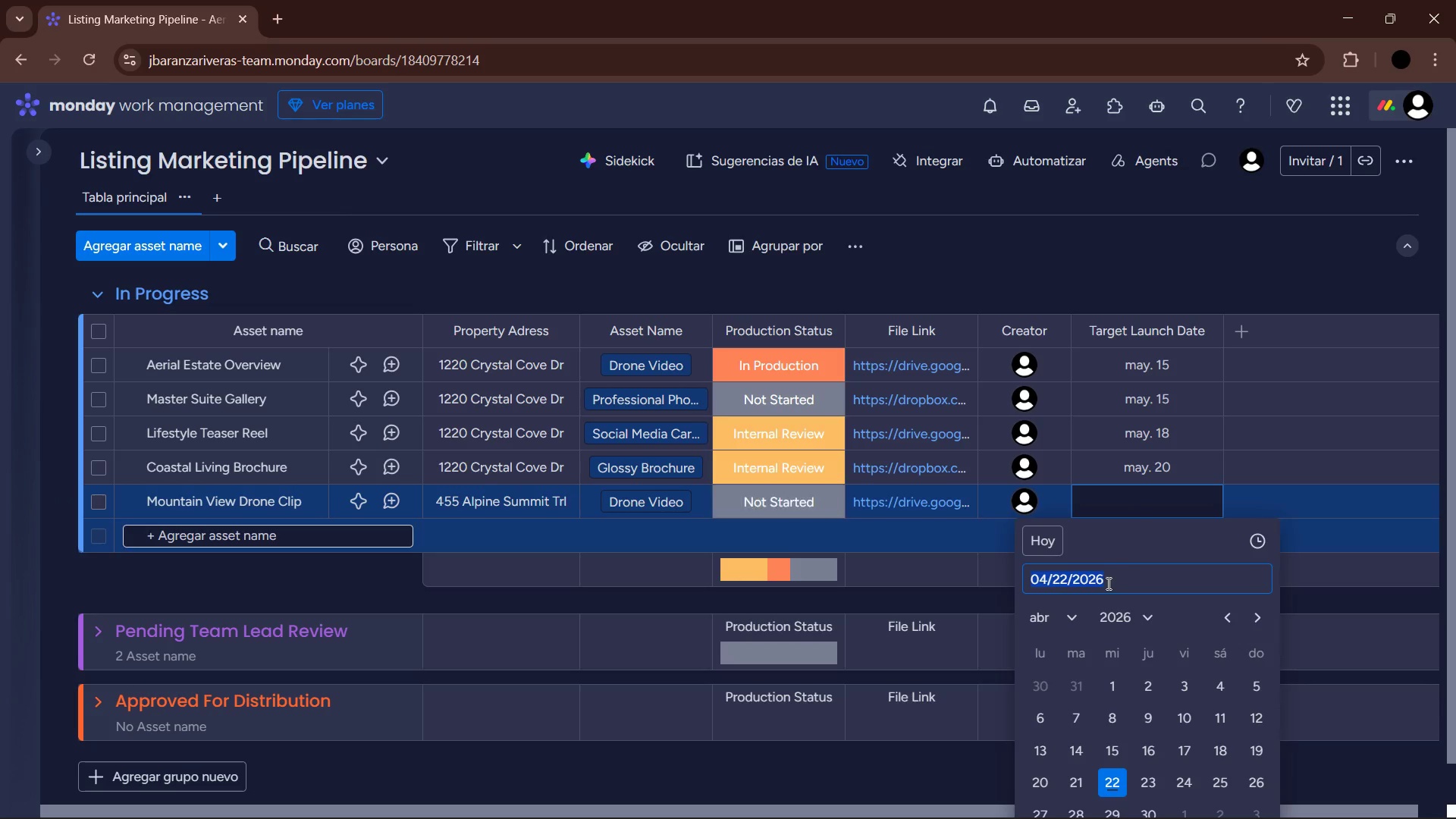 
left_click([1060, 614])
 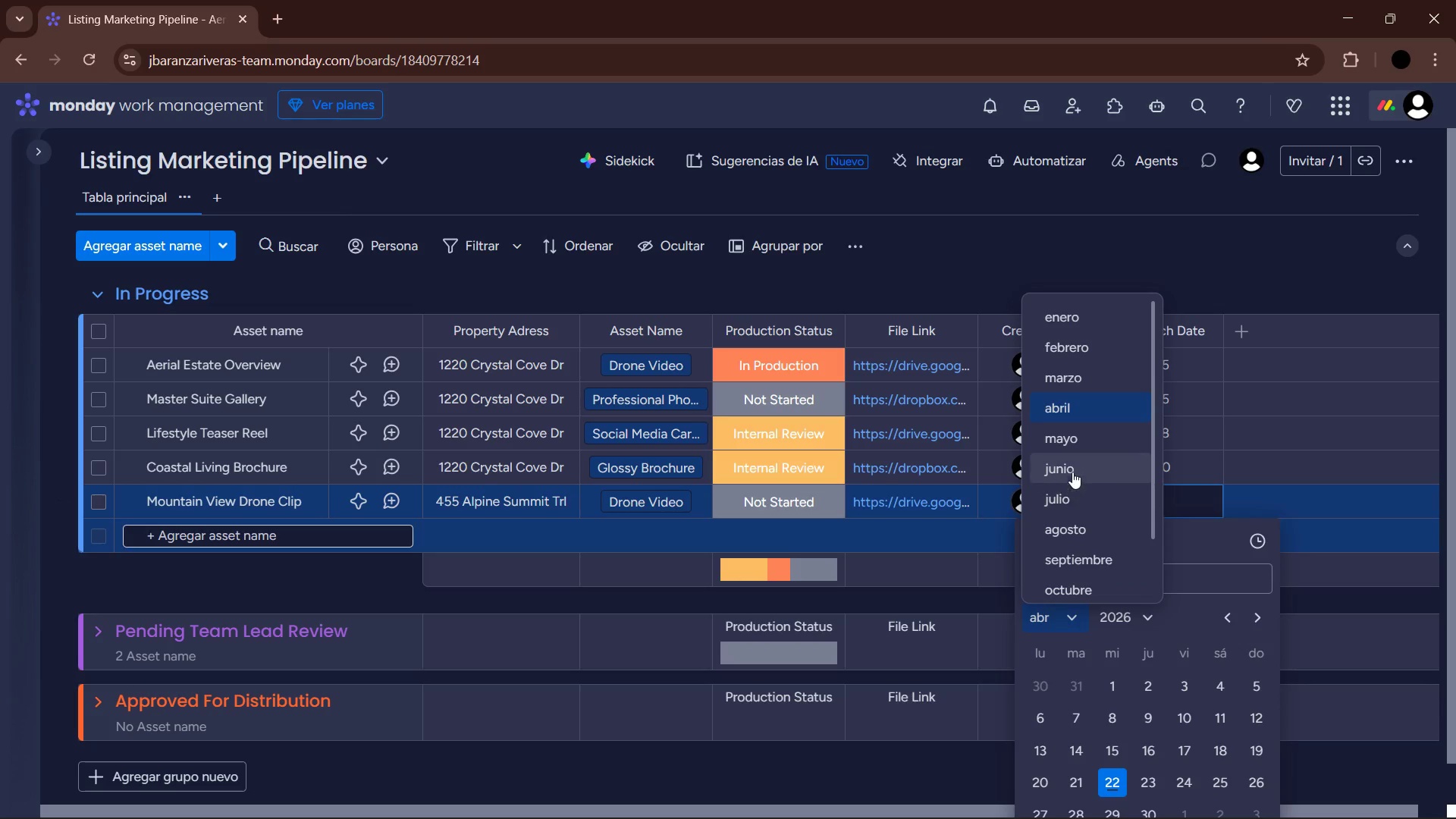 
left_click([1078, 462])
 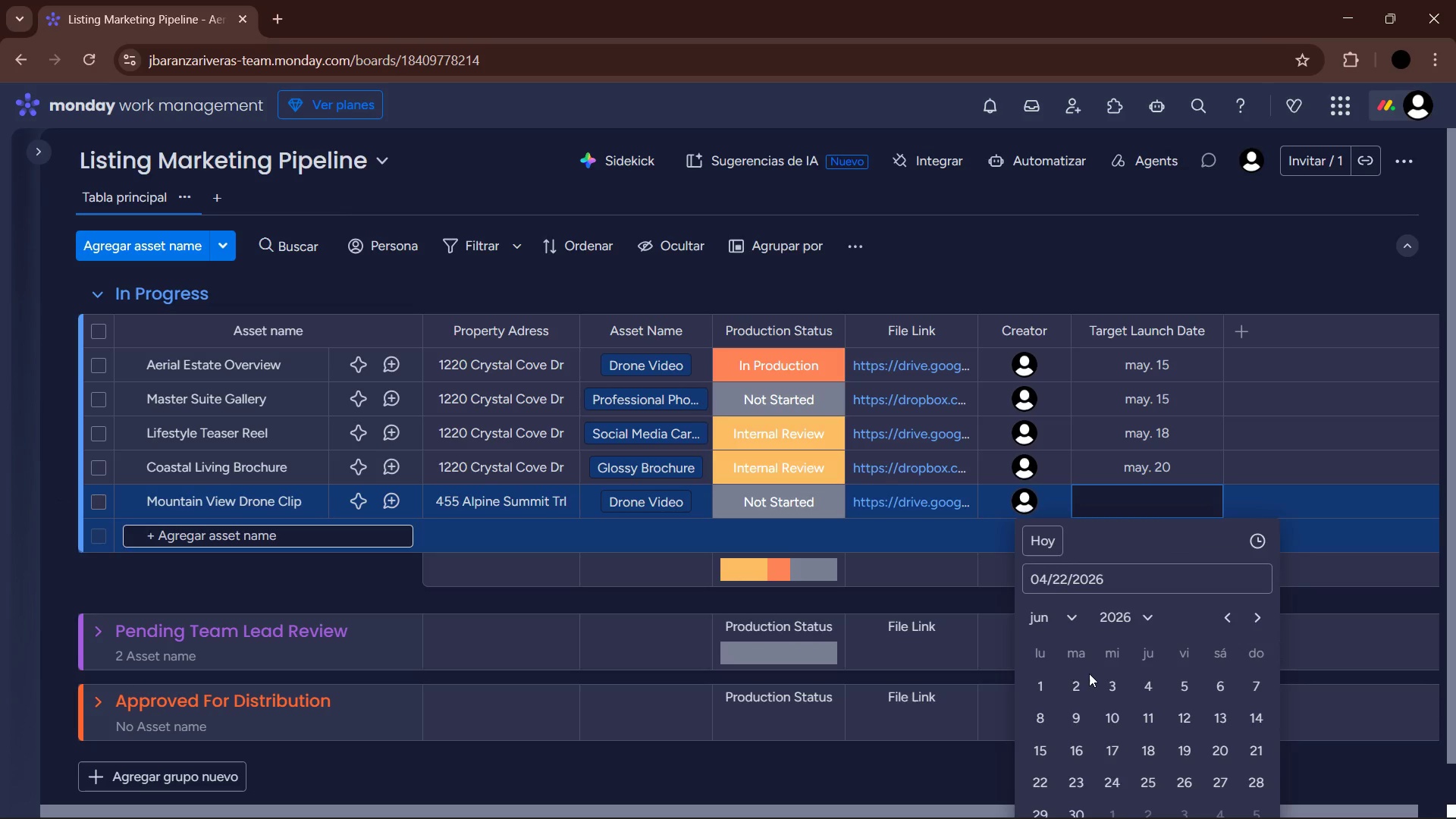 
left_click([1074, 679])
 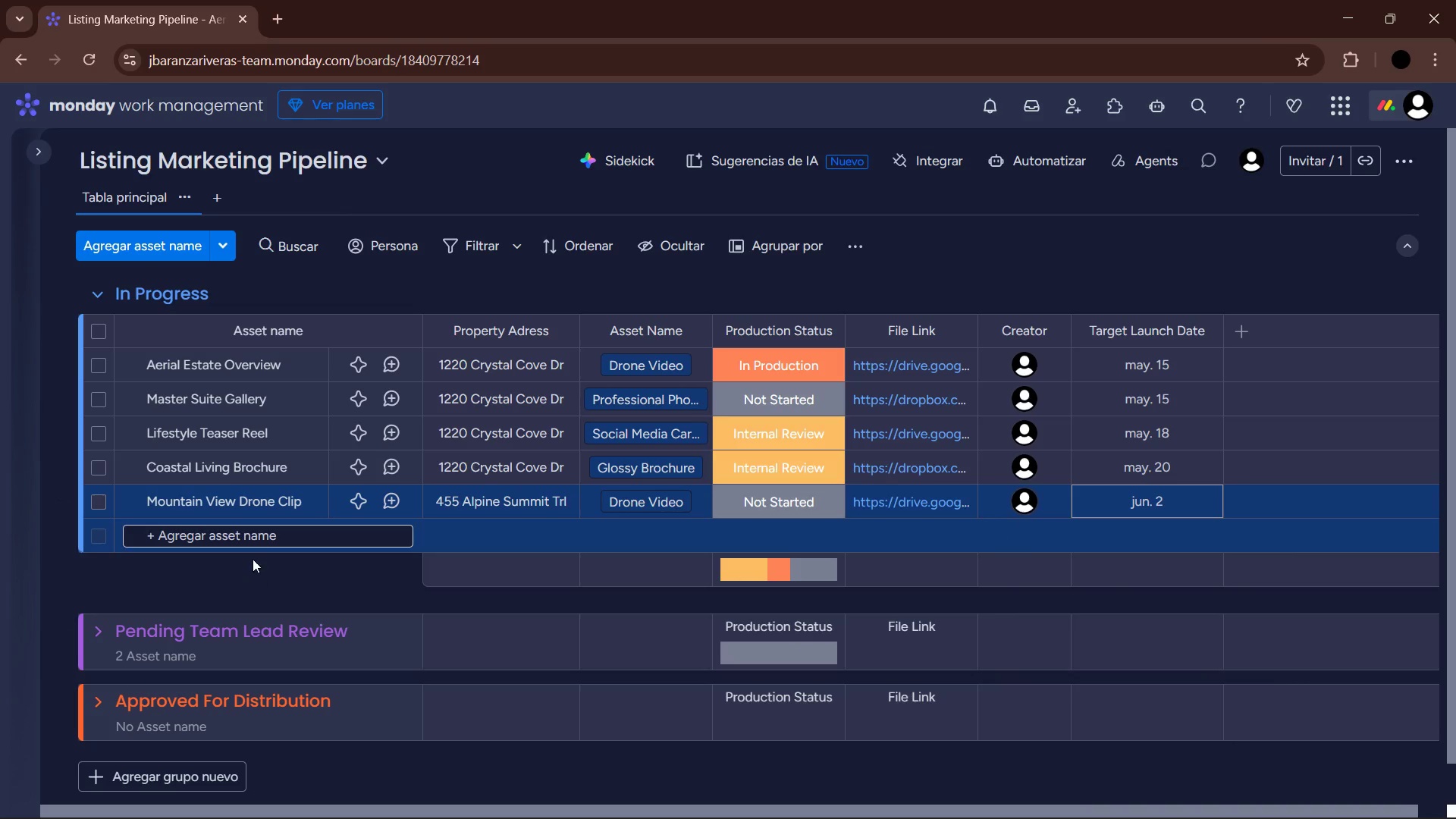 
left_click([270, 539])
 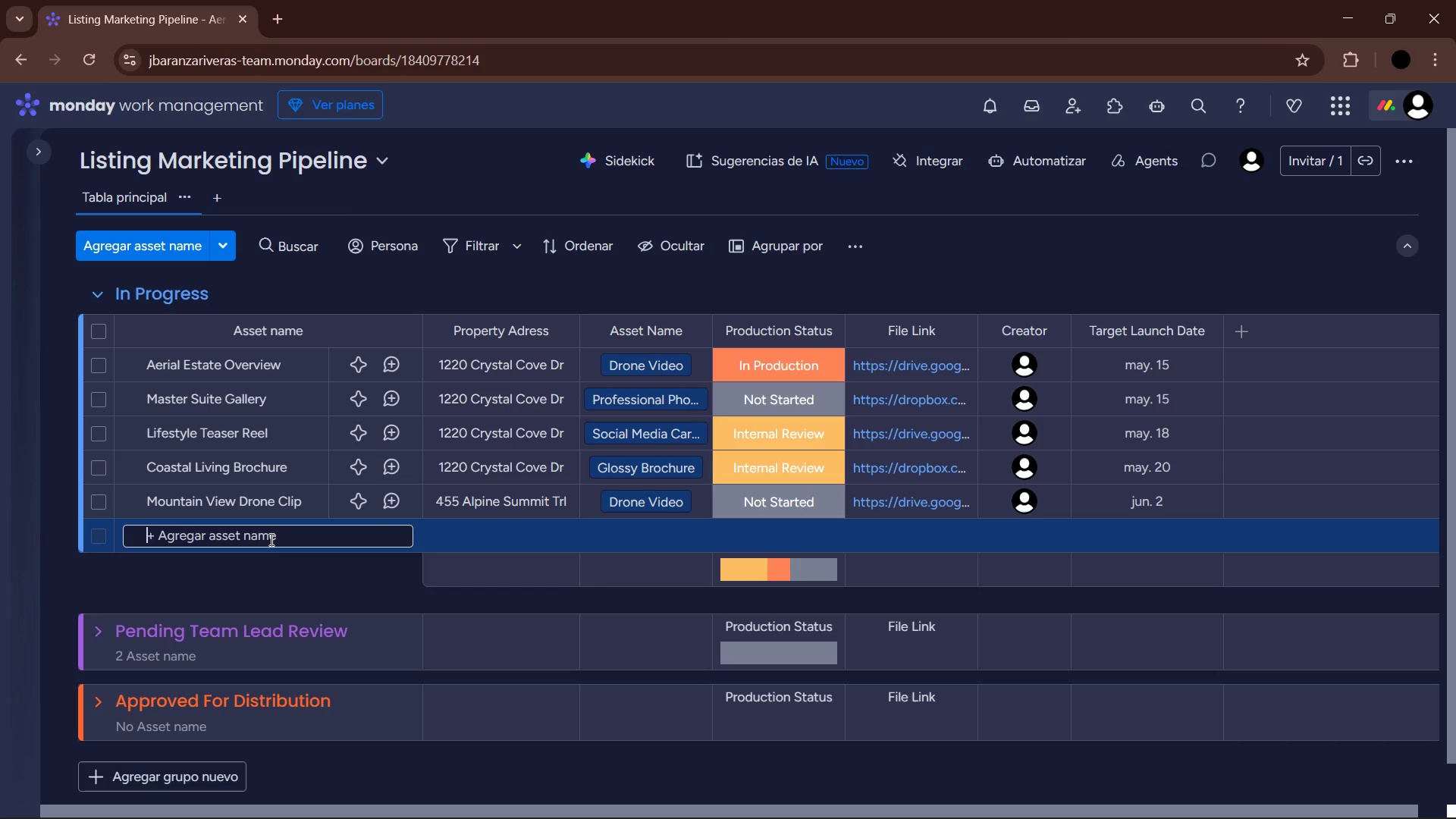 
wait(6.41)
 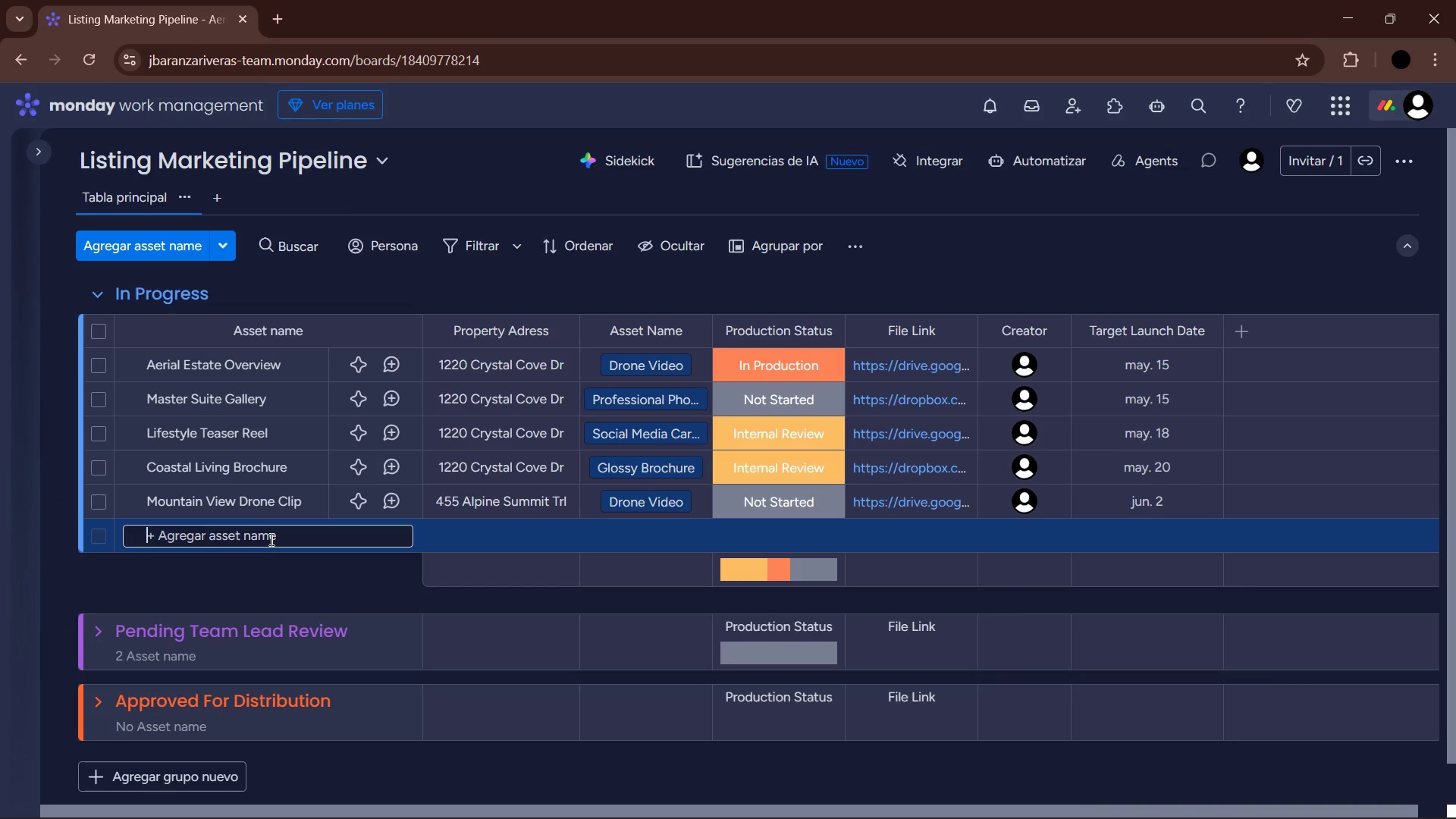 
type(Sunset Terrace Stills)
 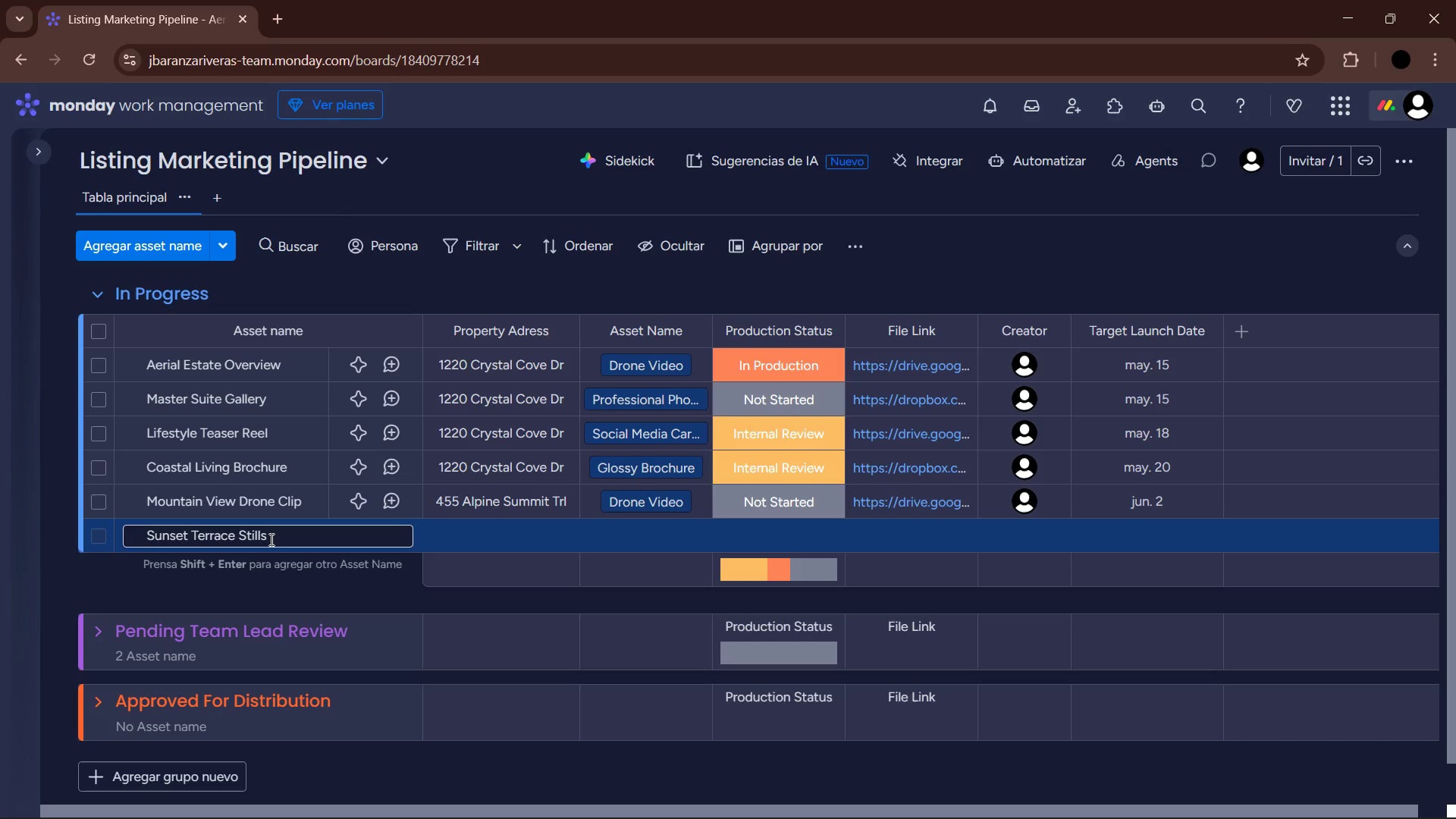 
key(Enter)
 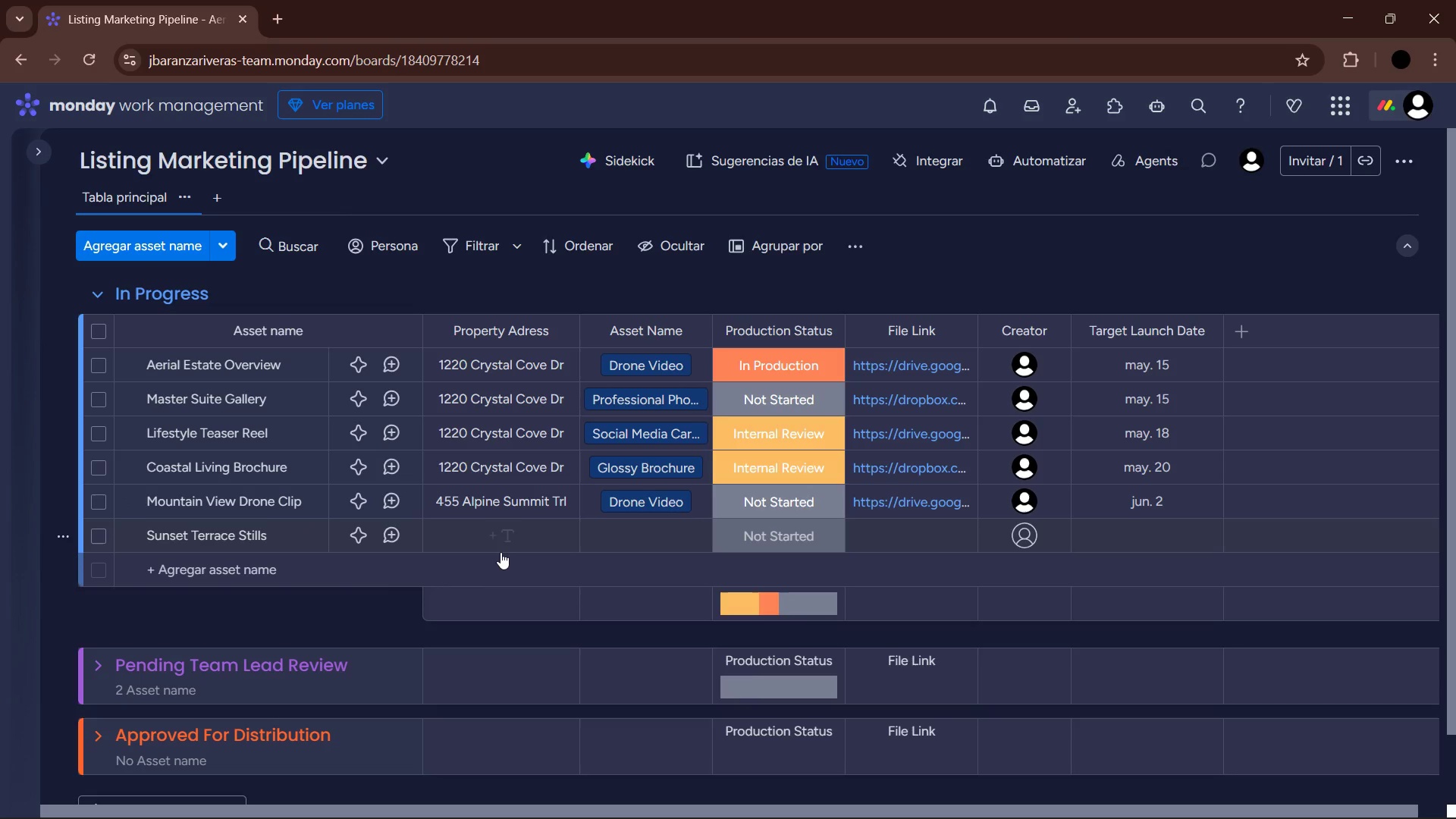 
left_click([500, 540])
 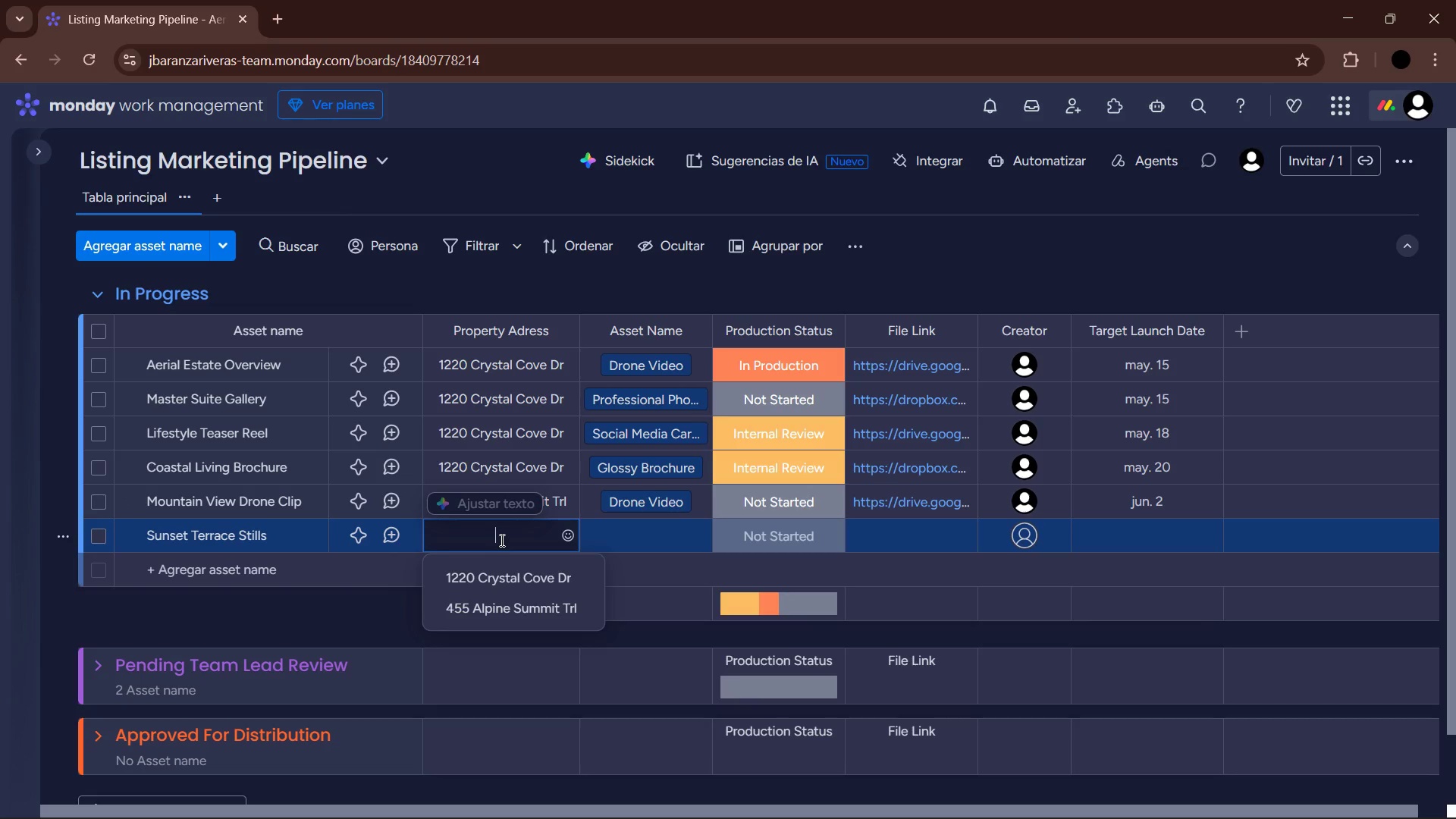 
wait(5.26)
 